 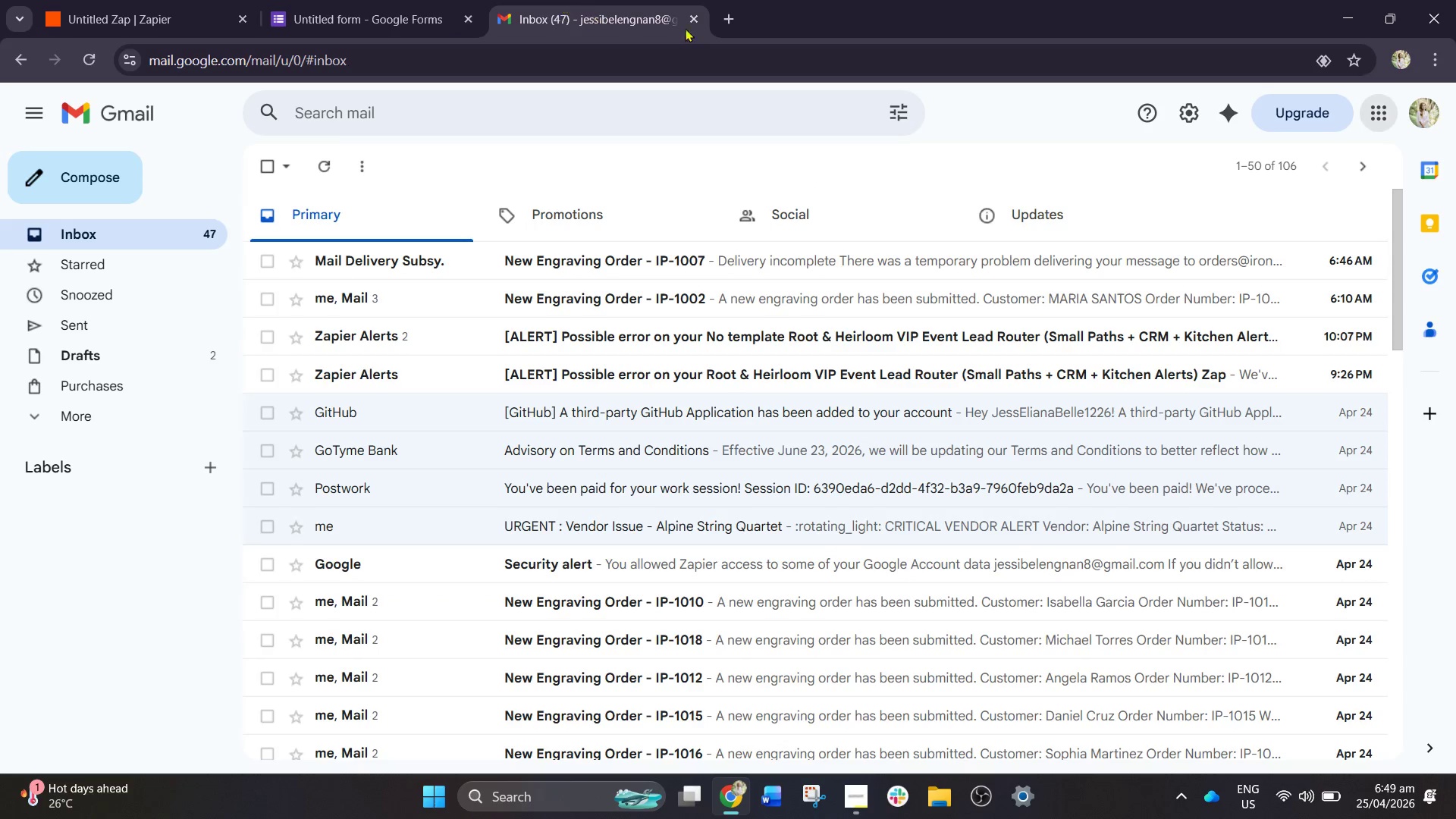 
left_click([1373, 115])
 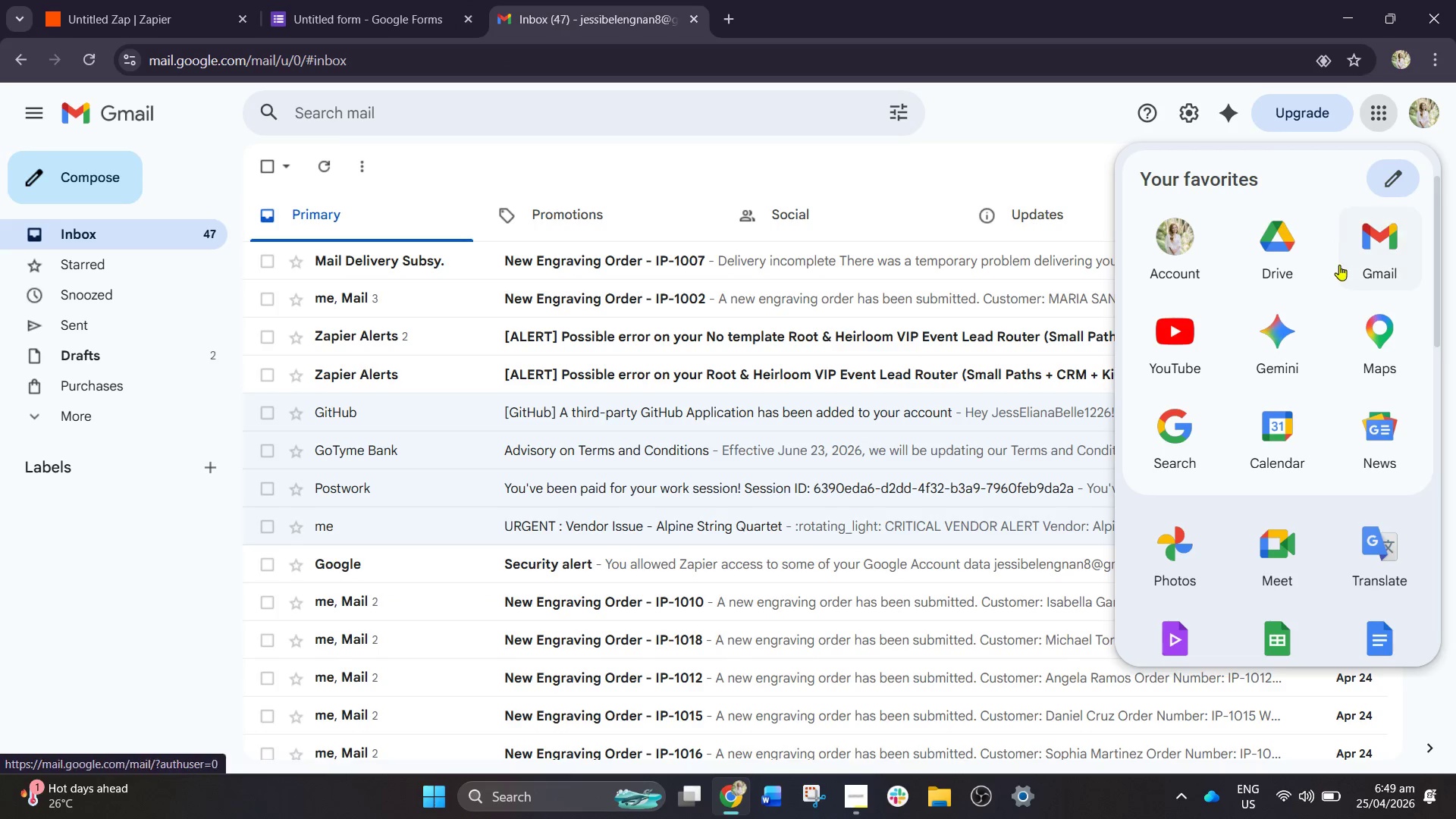 
scroll: coordinate [1313, 375], scroll_direction: down, amount: 3.0
 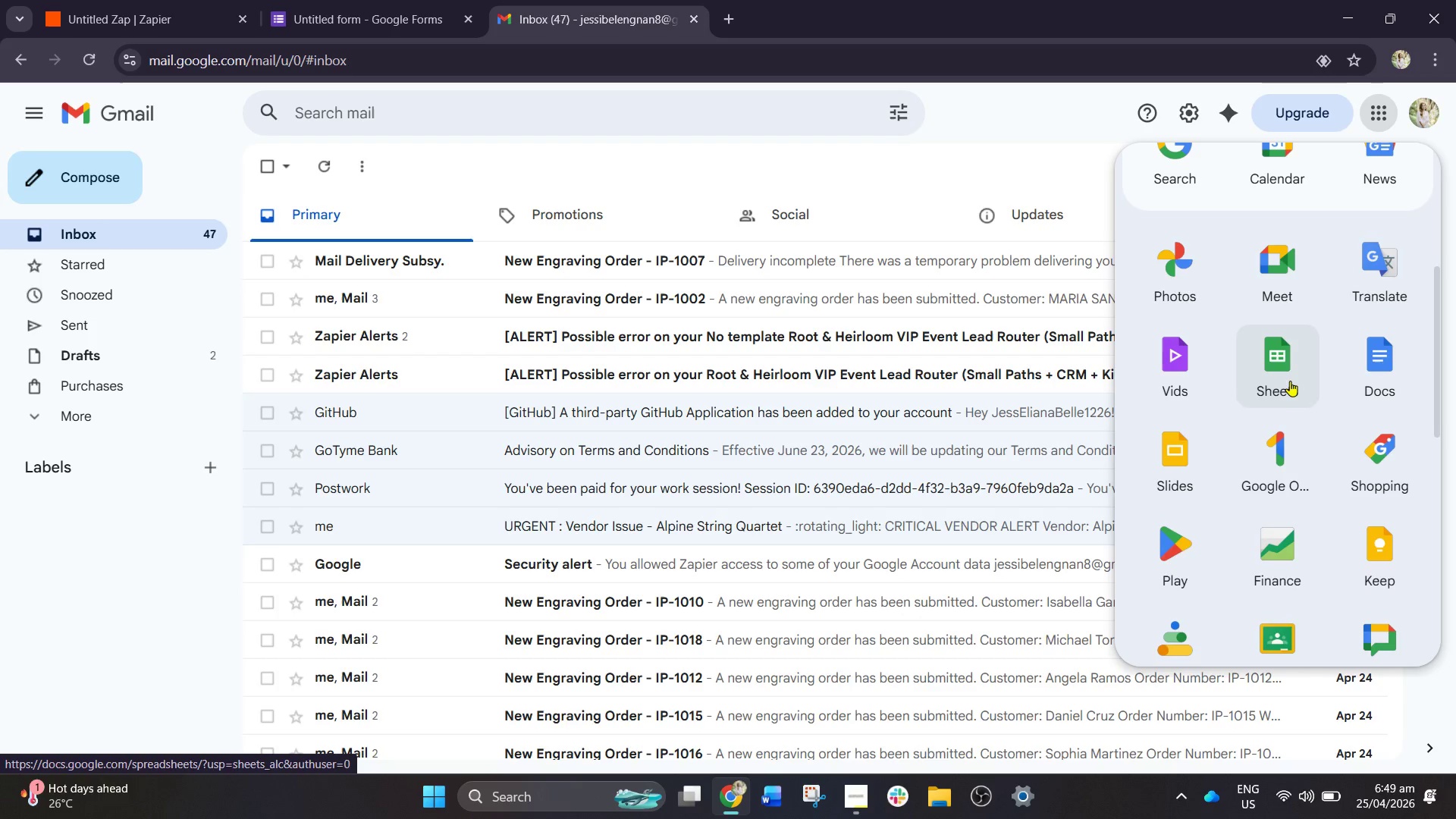 
left_click([1285, 380])
 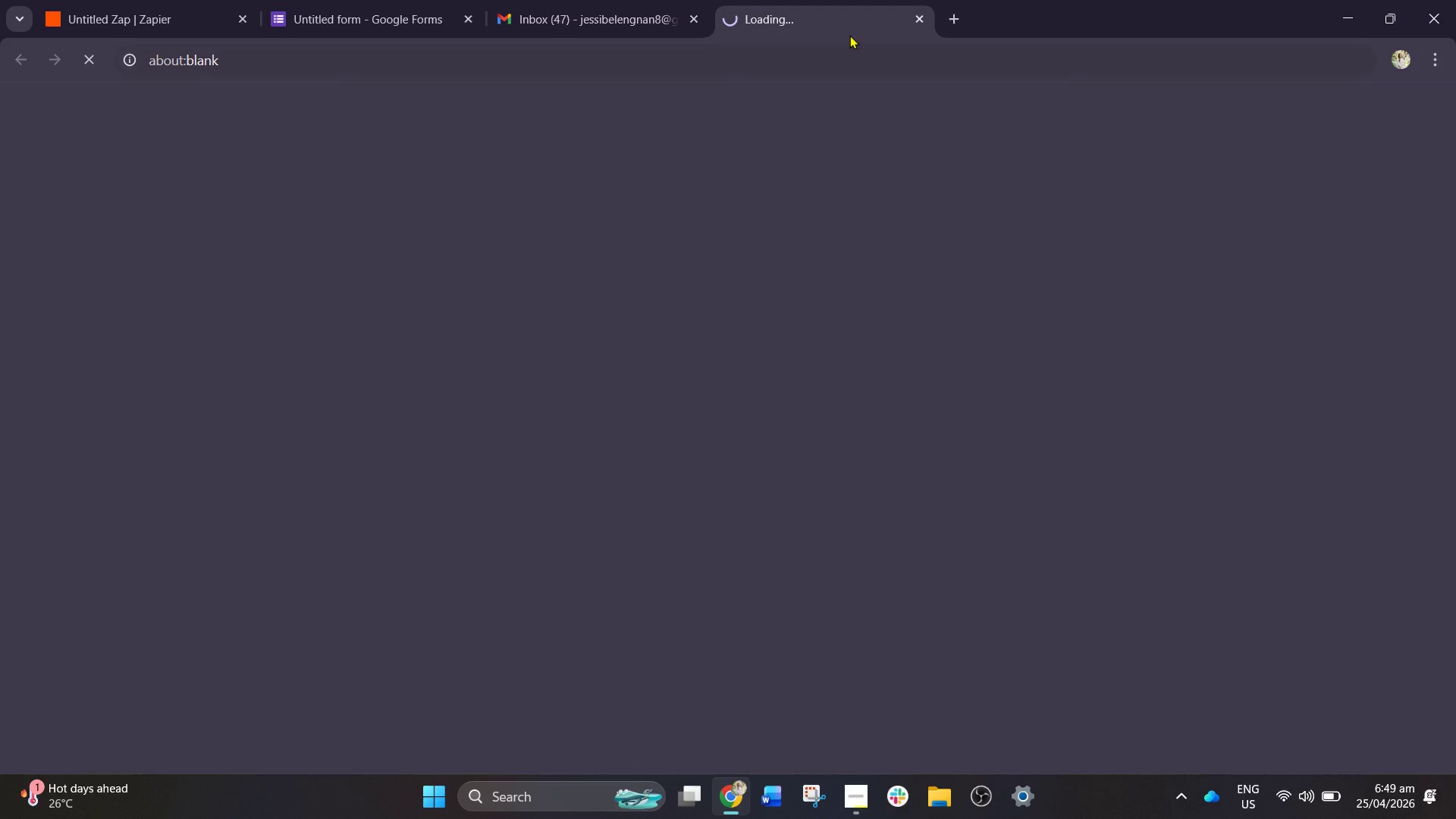 
left_click_drag(start_coordinate=[819, 0], to_coordinate=[451, 0])
 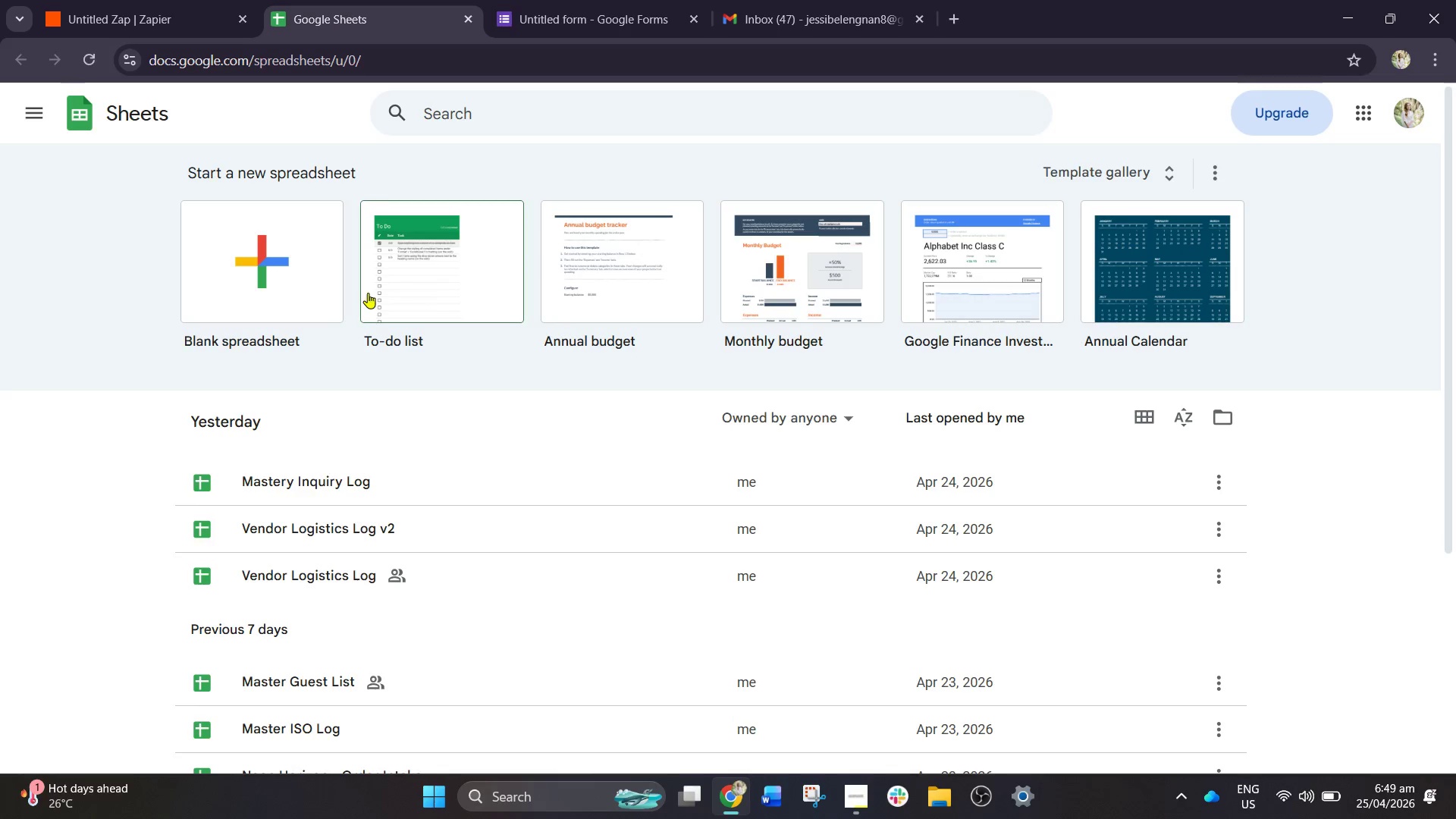 
left_click([251, 268])
 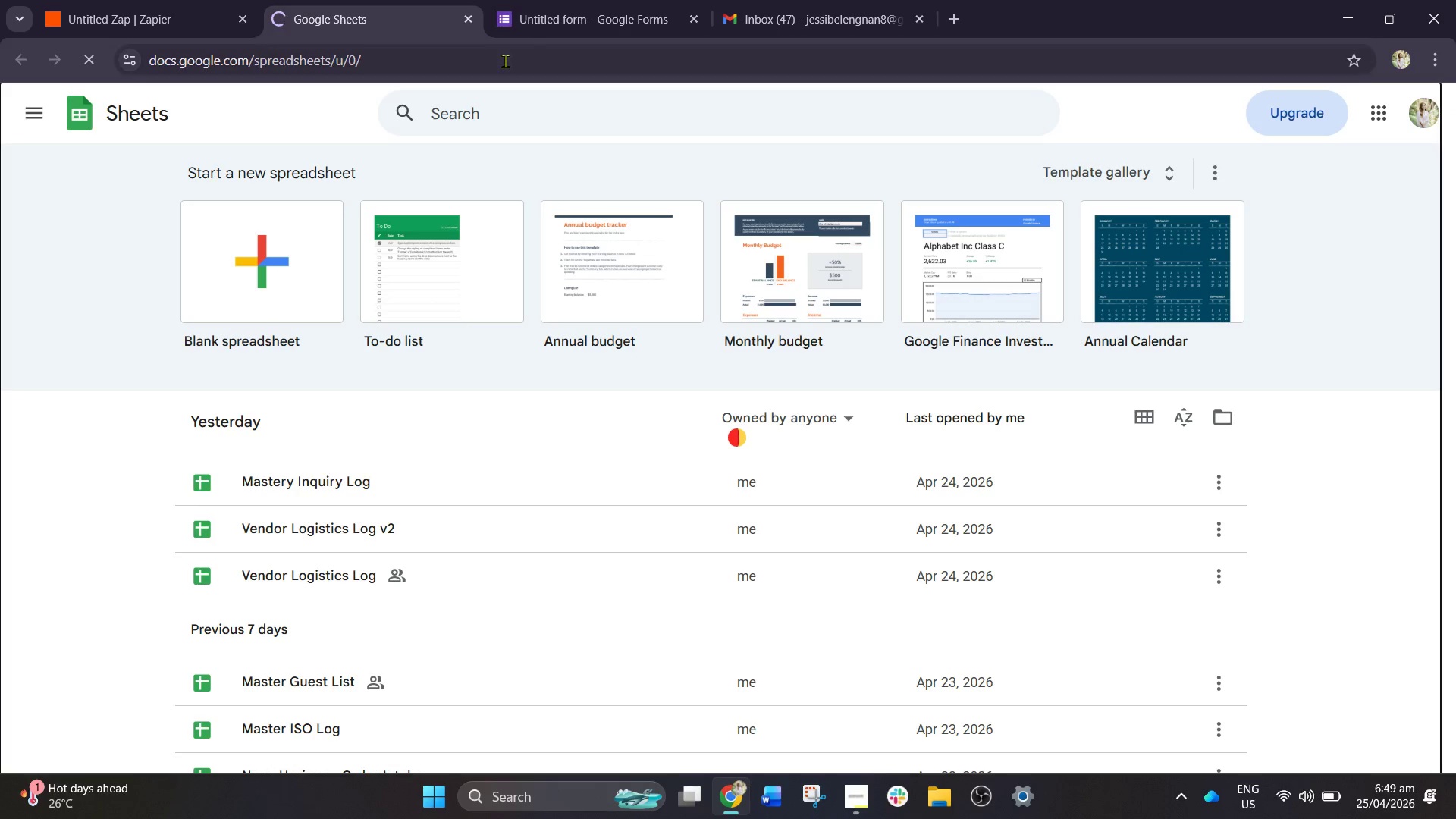 
left_click_drag(start_coordinate=[558, 8], to_coordinate=[371, 0])
 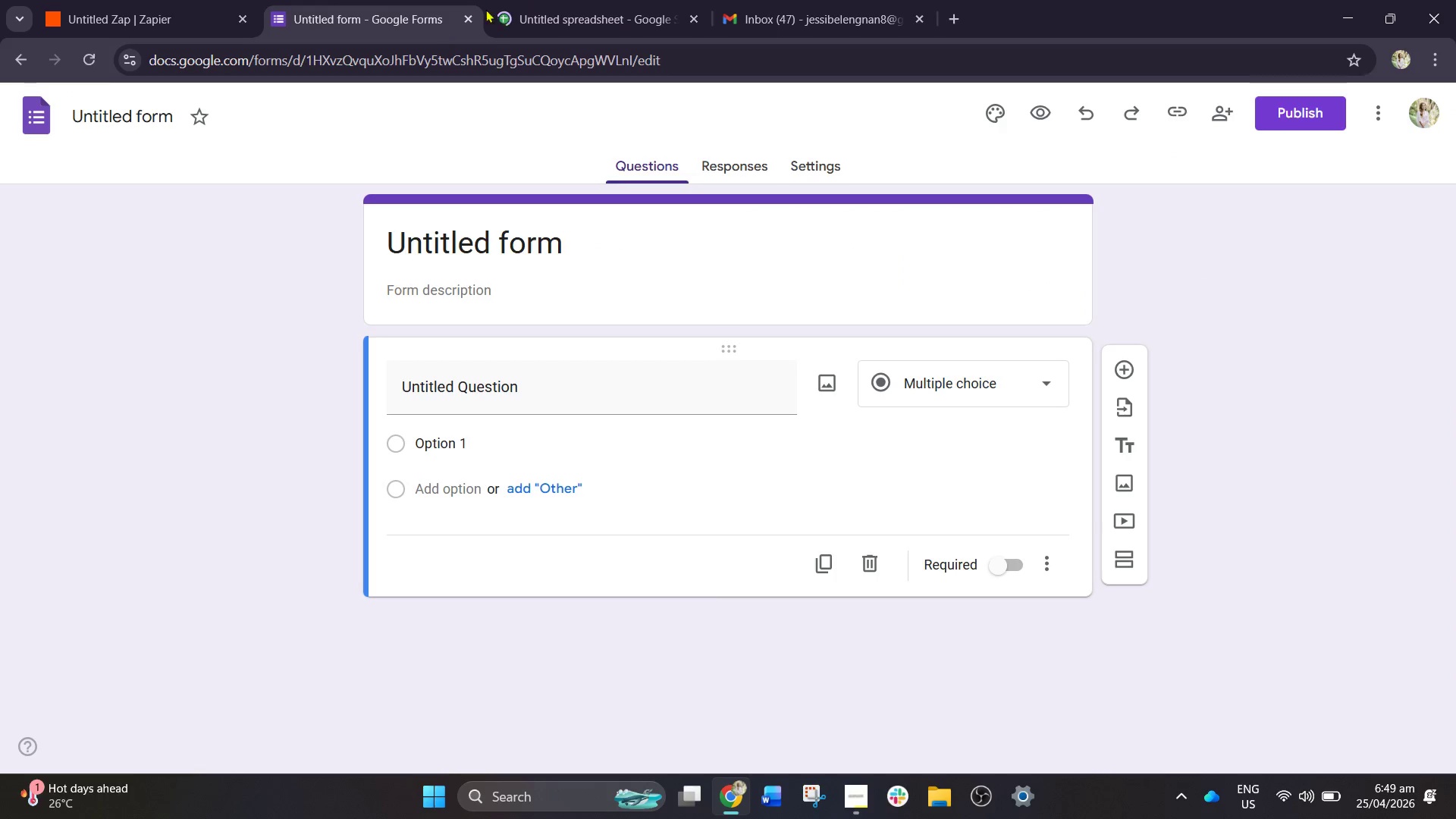 
left_click([545, 0])
 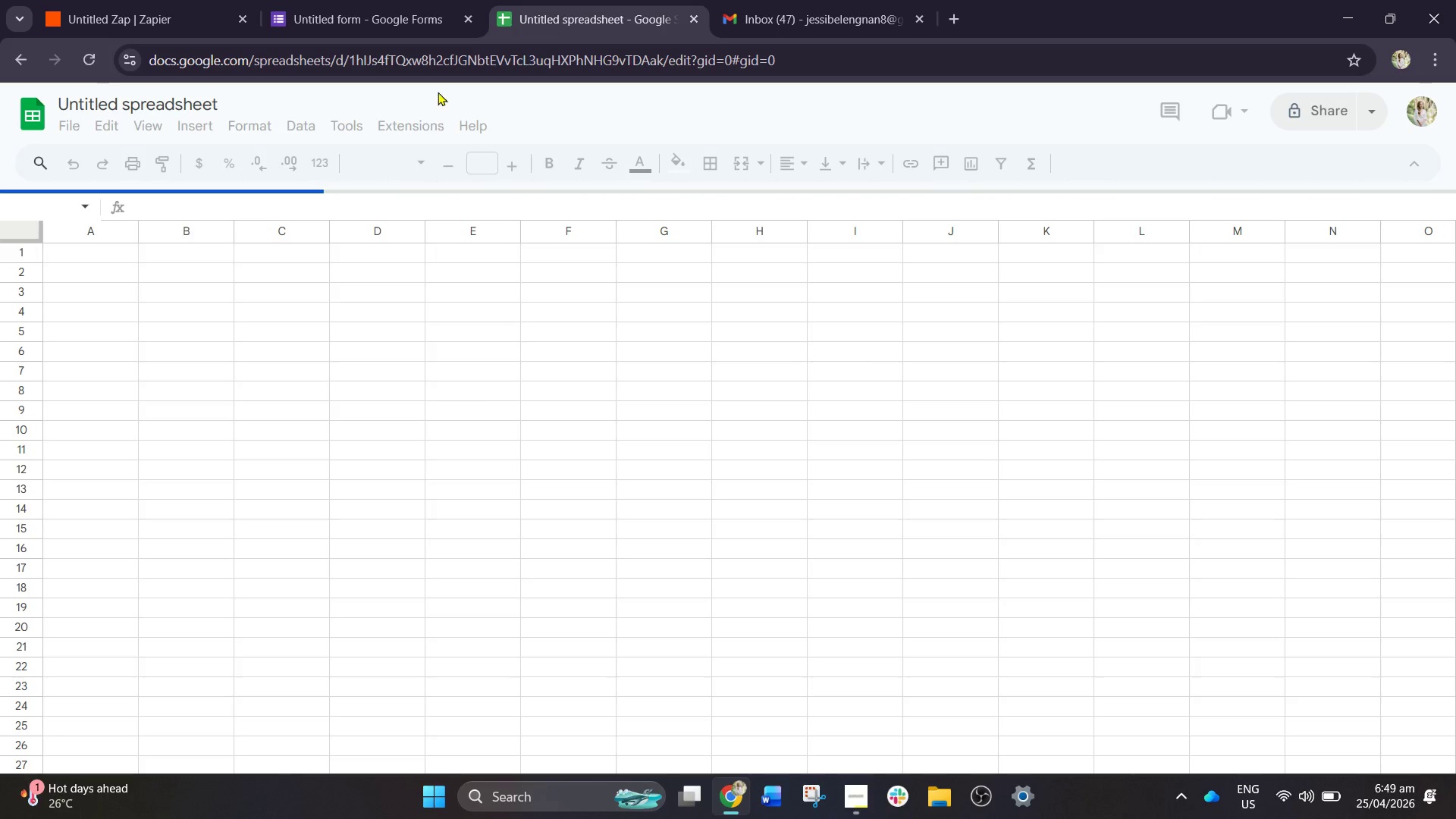 
left_click([396, 0])
 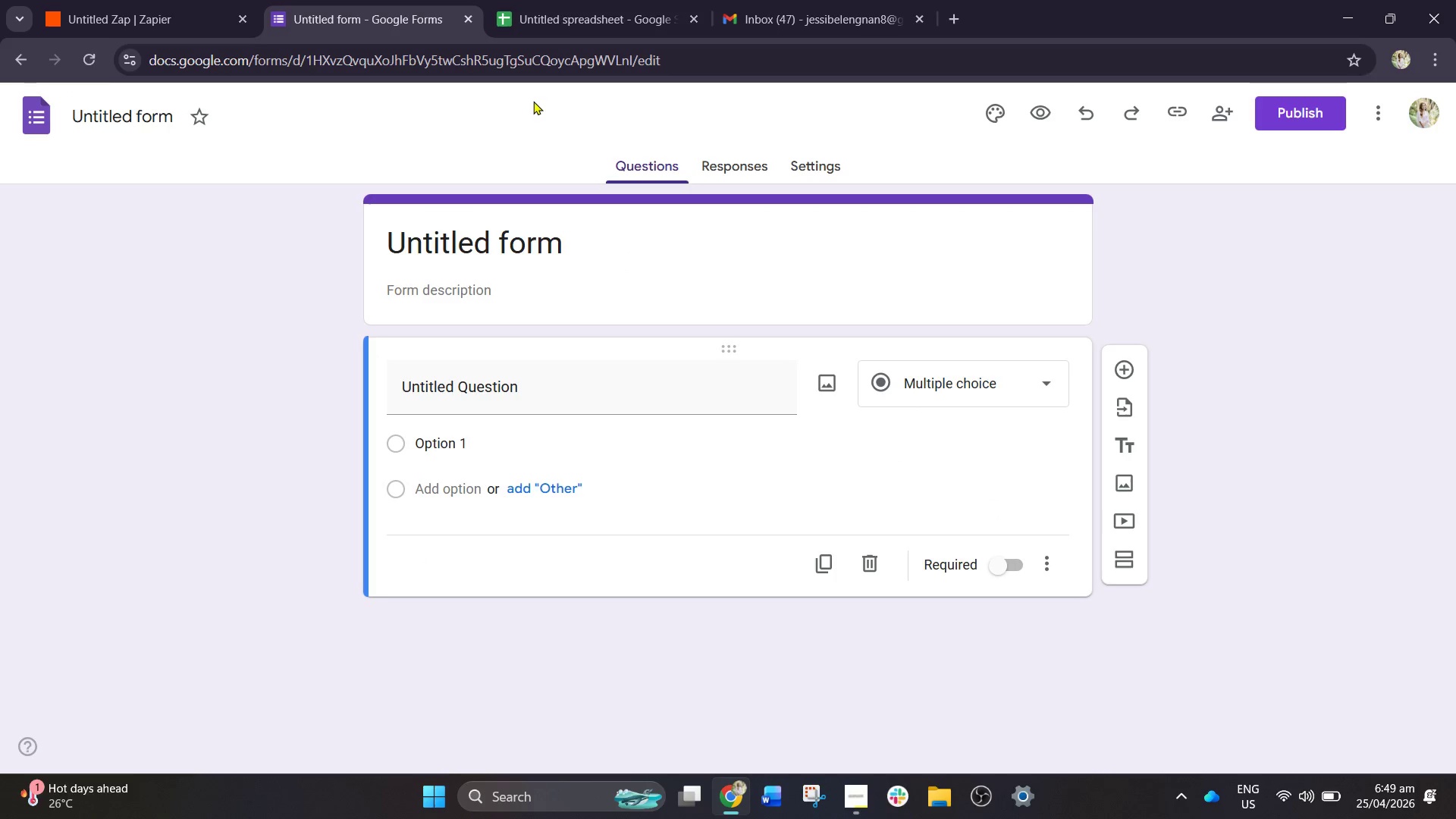 
left_click([555, 0])
 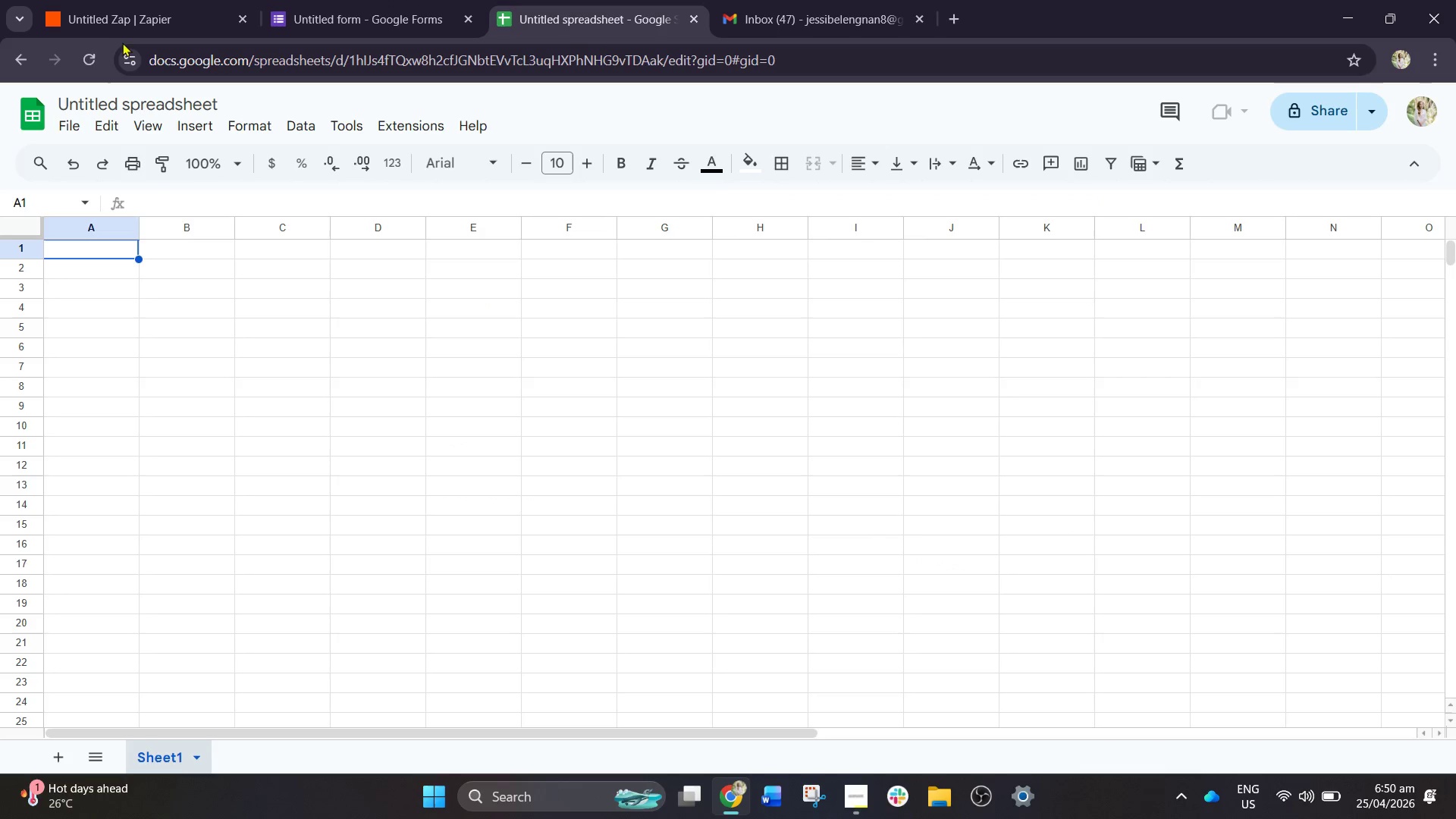 
left_click([133, 11])
 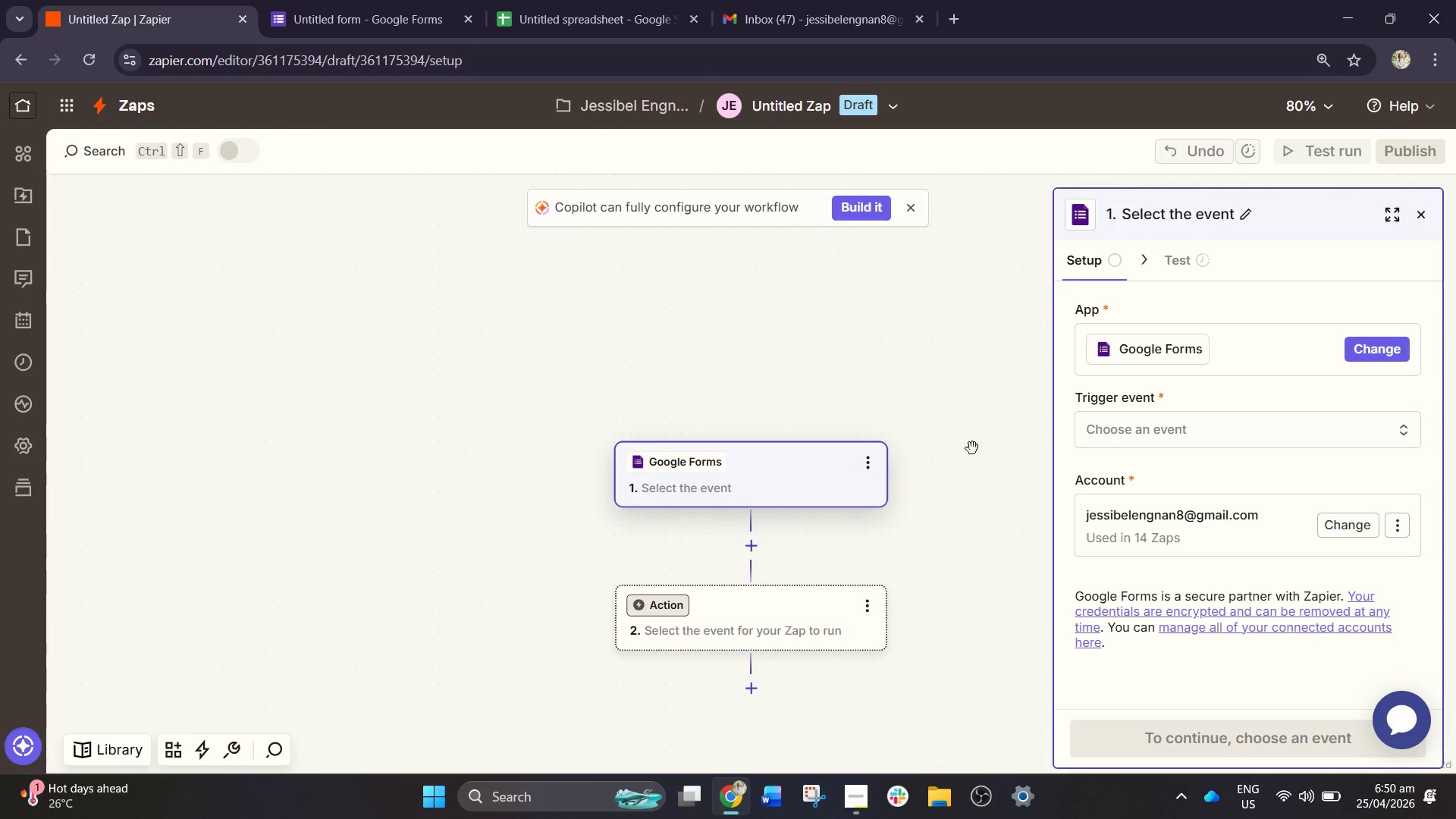 
left_click([1133, 453])
 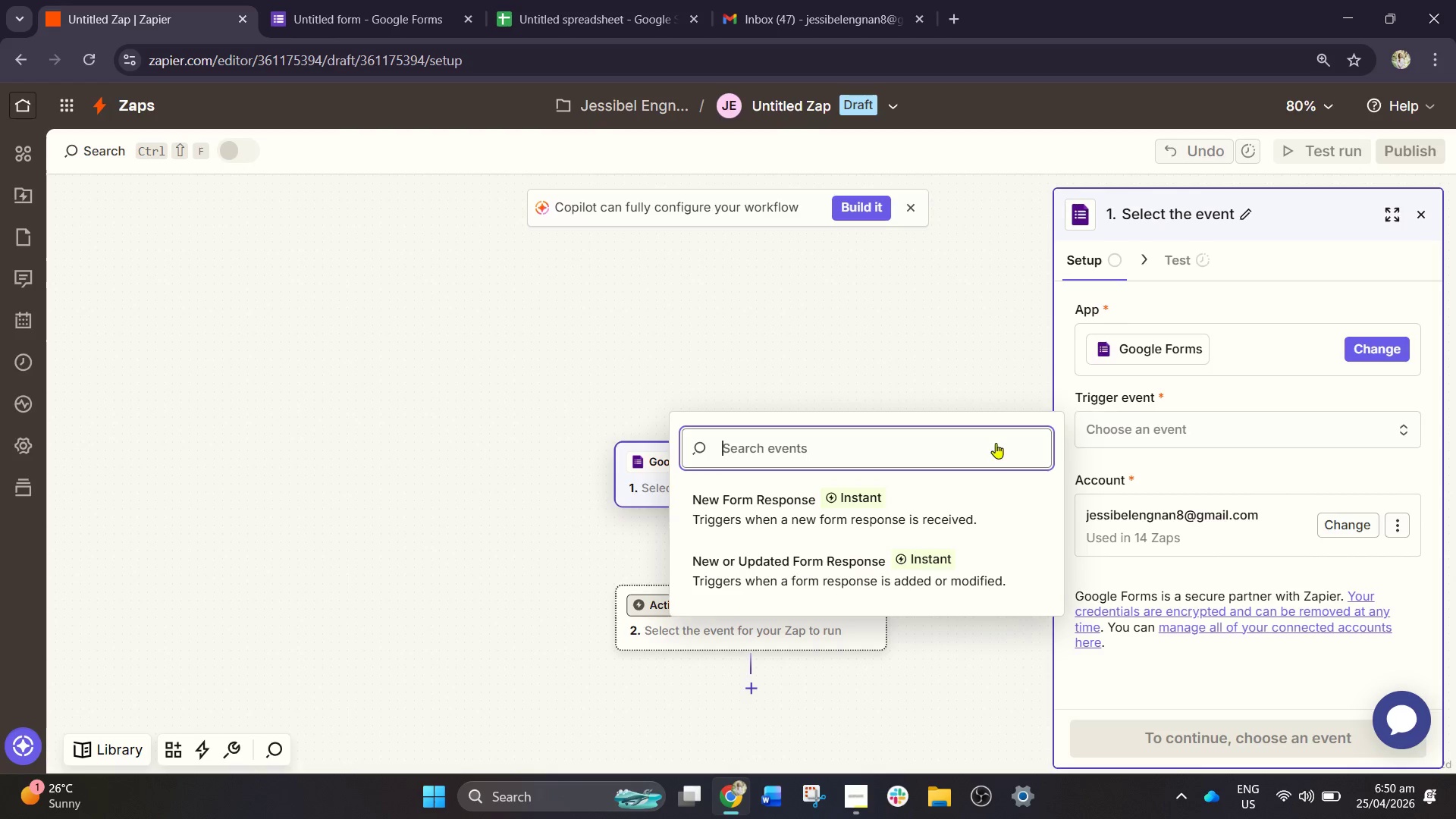 
left_click([879, 504])
 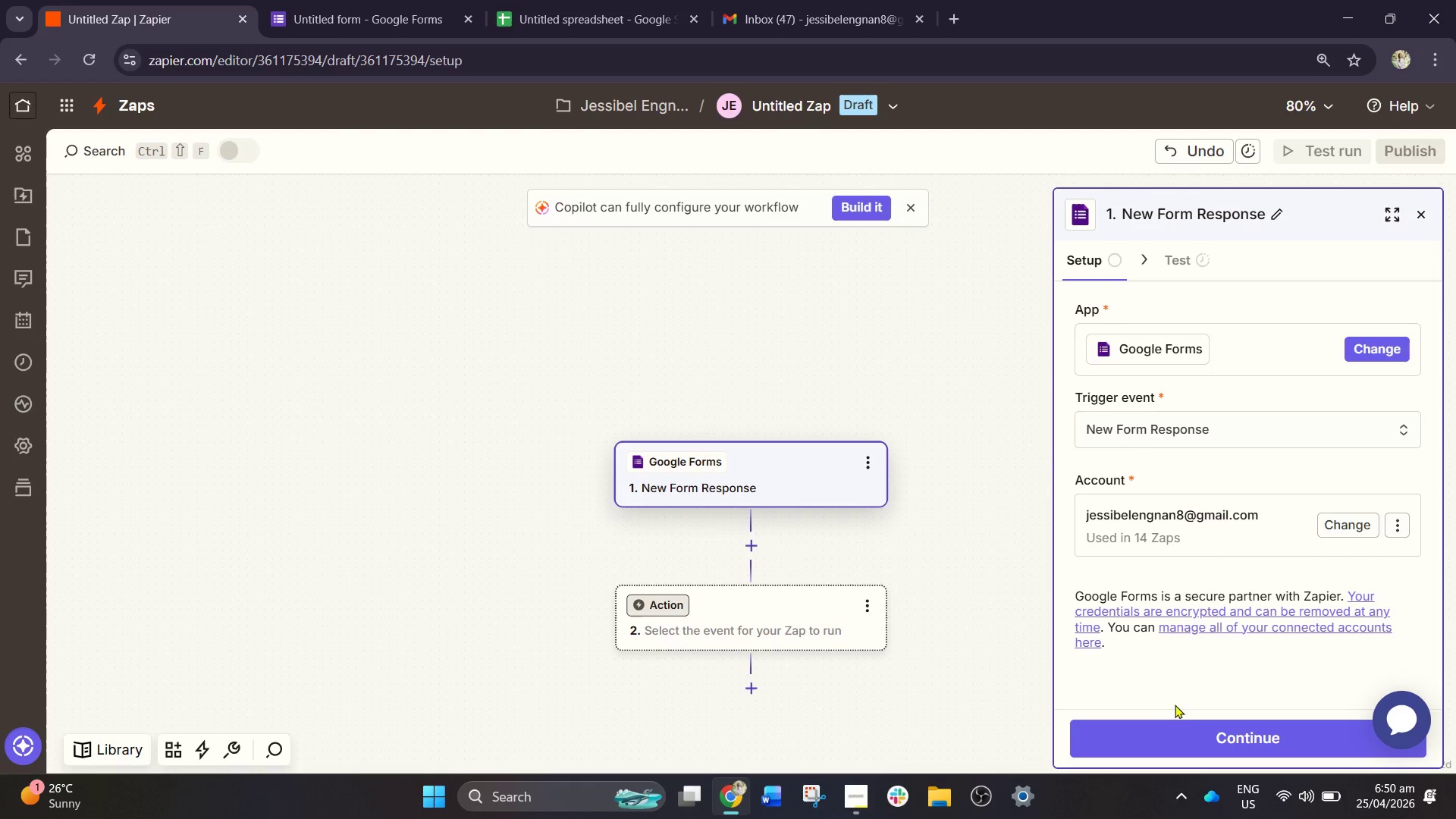 
left_click([1180, 730])
 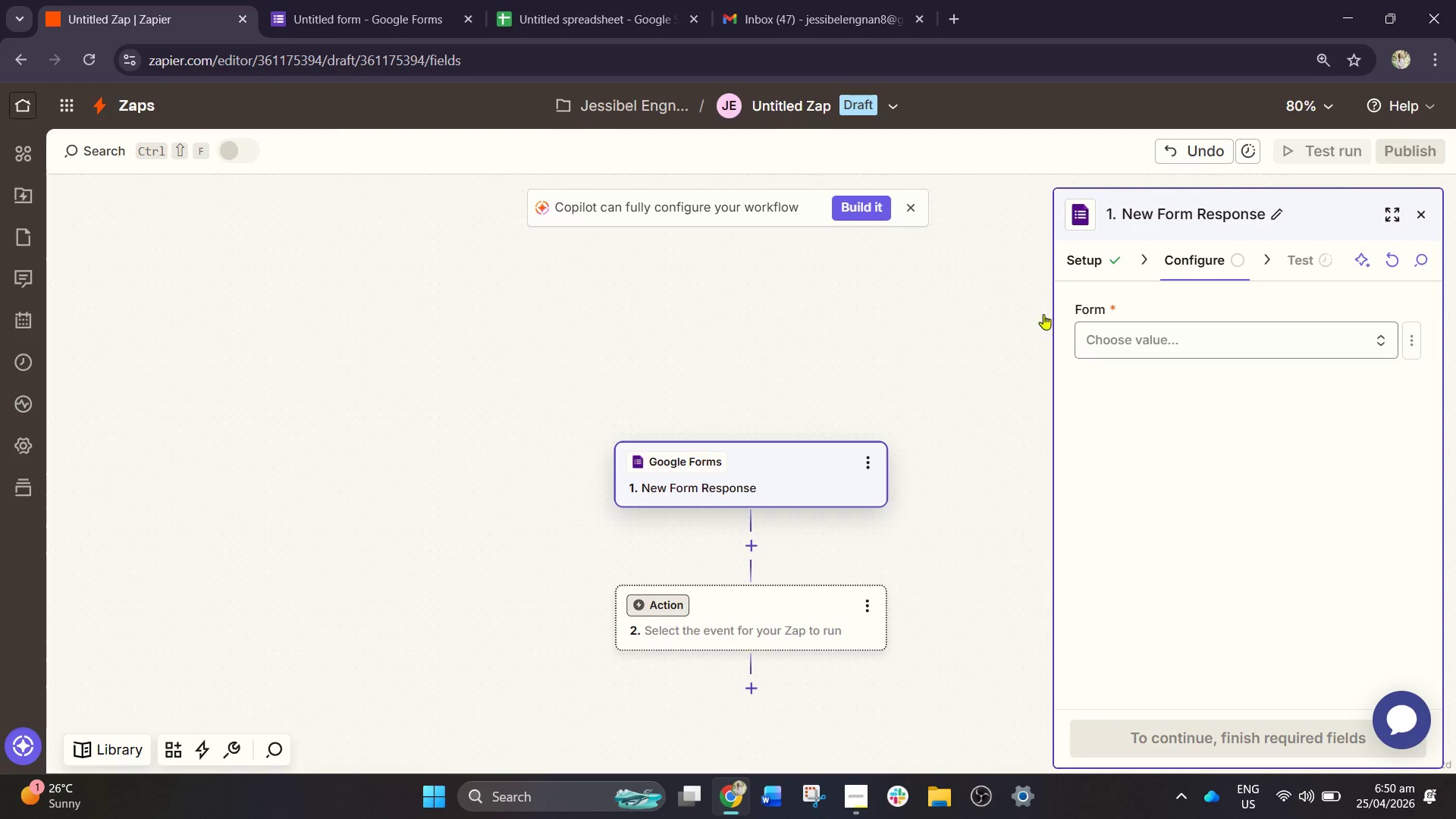 
left_click([384, 0])
 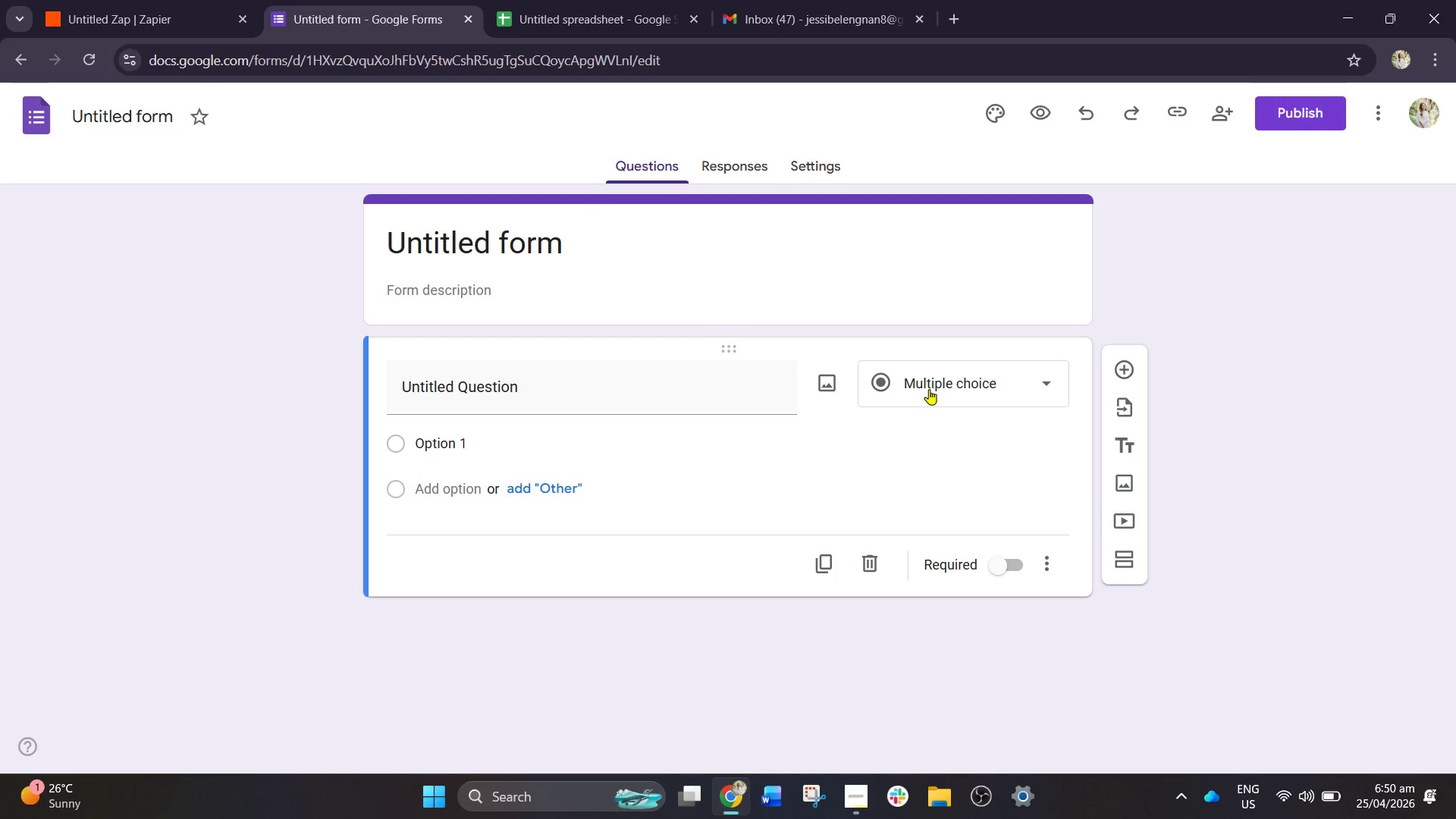 
left_click([937, 389])
 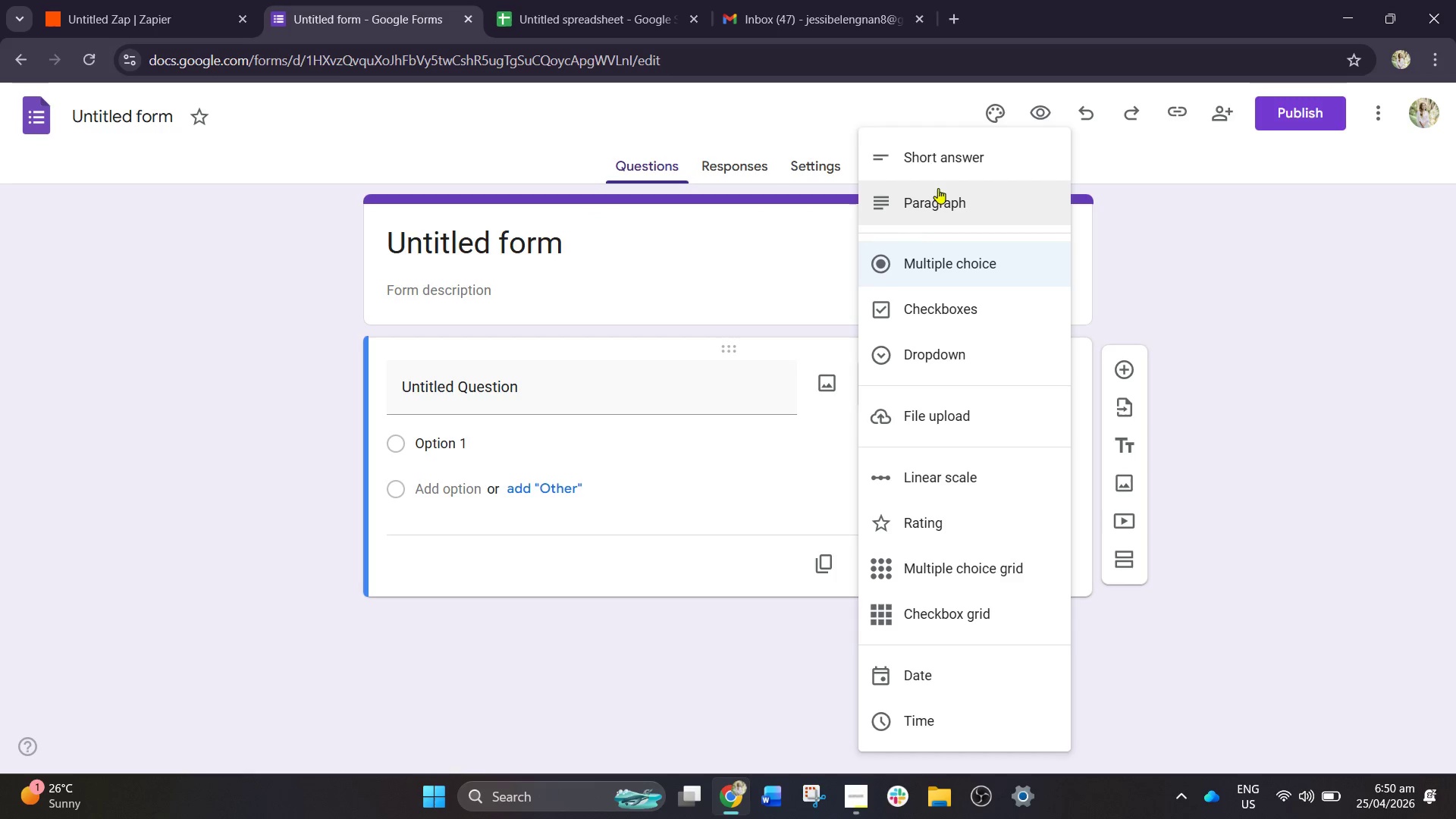 
left_click([949, 162])
 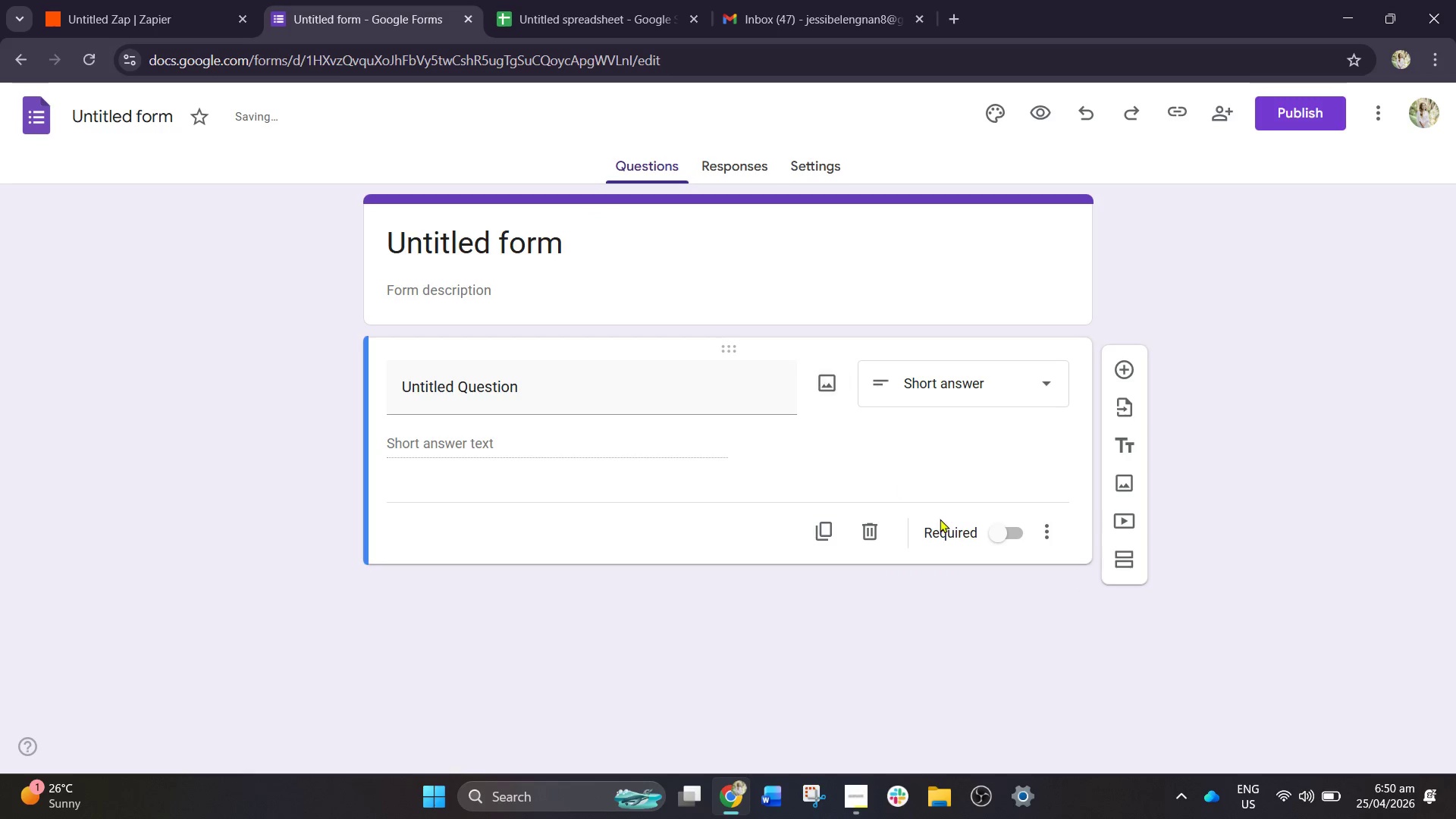 
left_click([994, 533])
 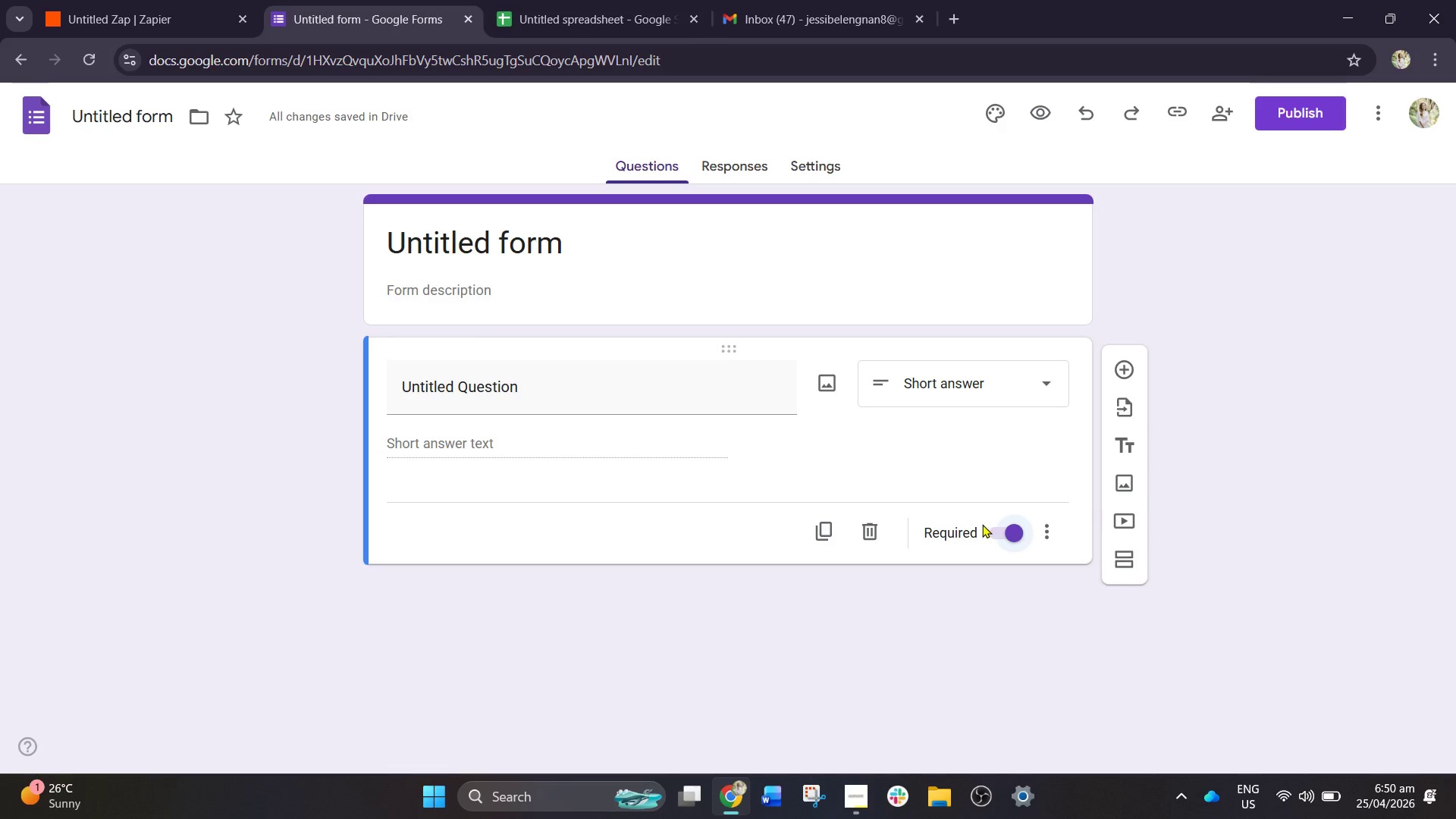 
left_click([570, 244])
 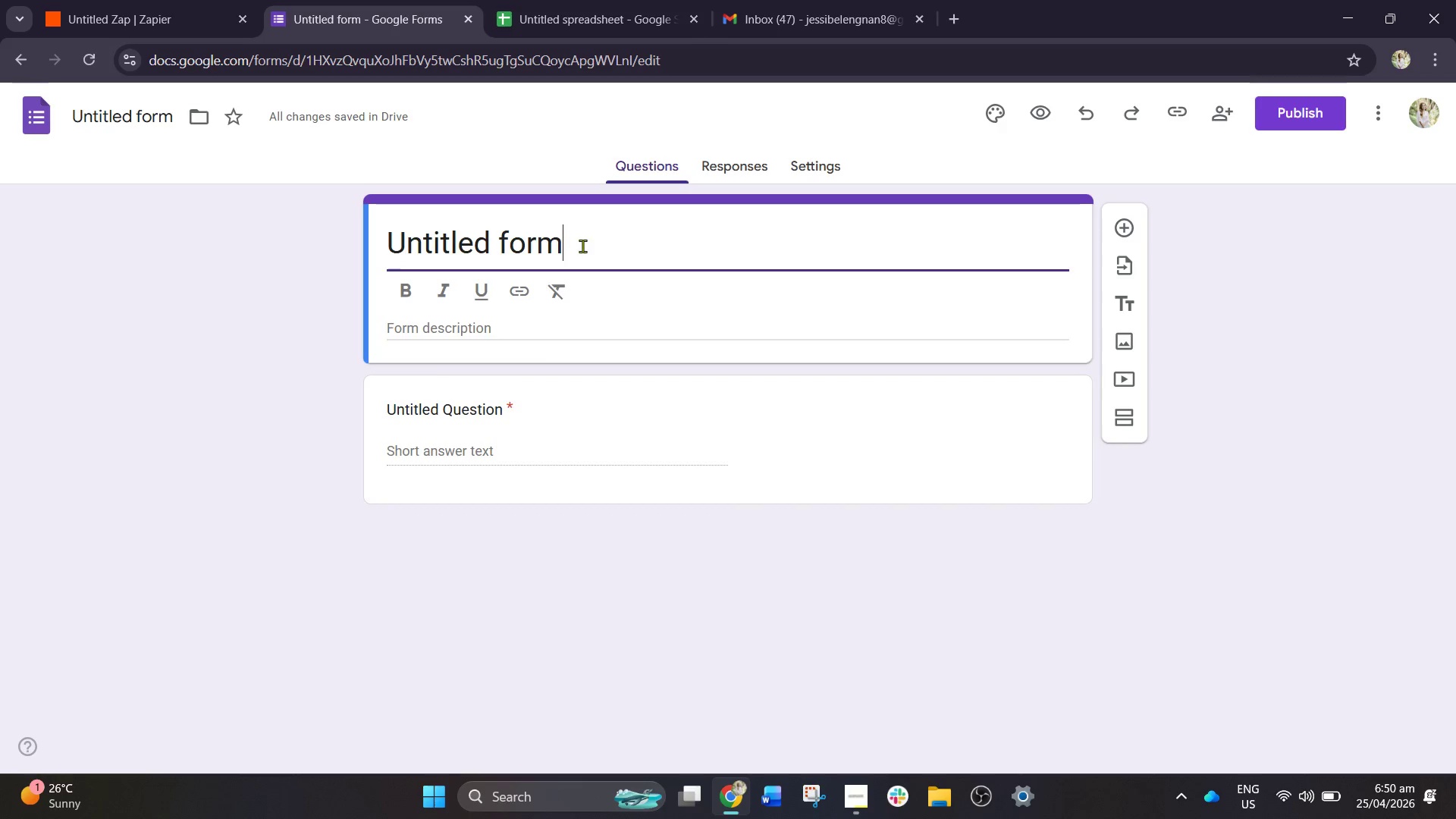 
left_click_drag(start_coordinate=[588, 246], to_coordinate=[290, 207])
 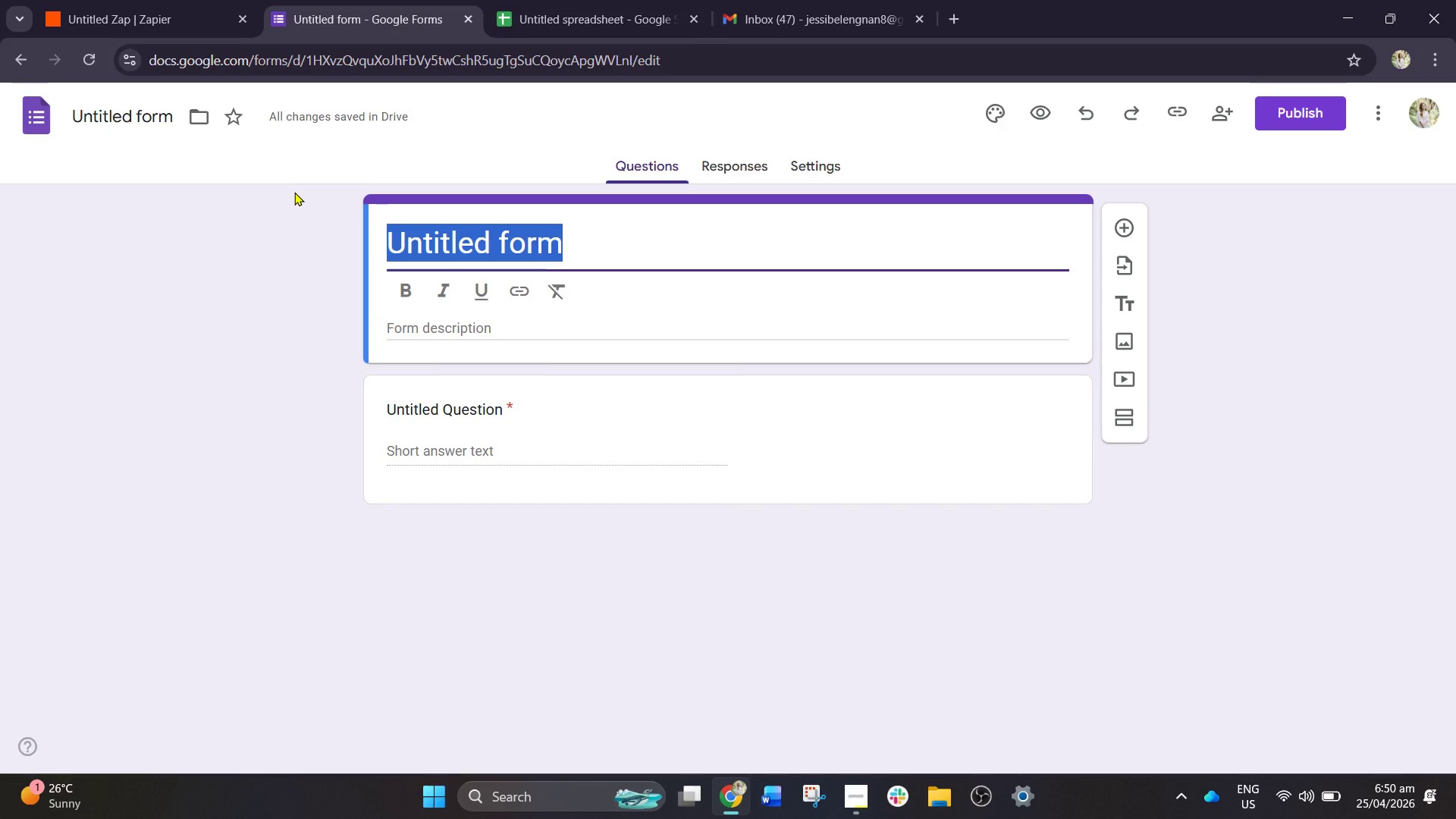 
type(Nomination Fro)
key(Backspace)
key(Backspace)
type(rom)
key(Backspace)
key(Backspace)
key(Backspace)
type(orm)
 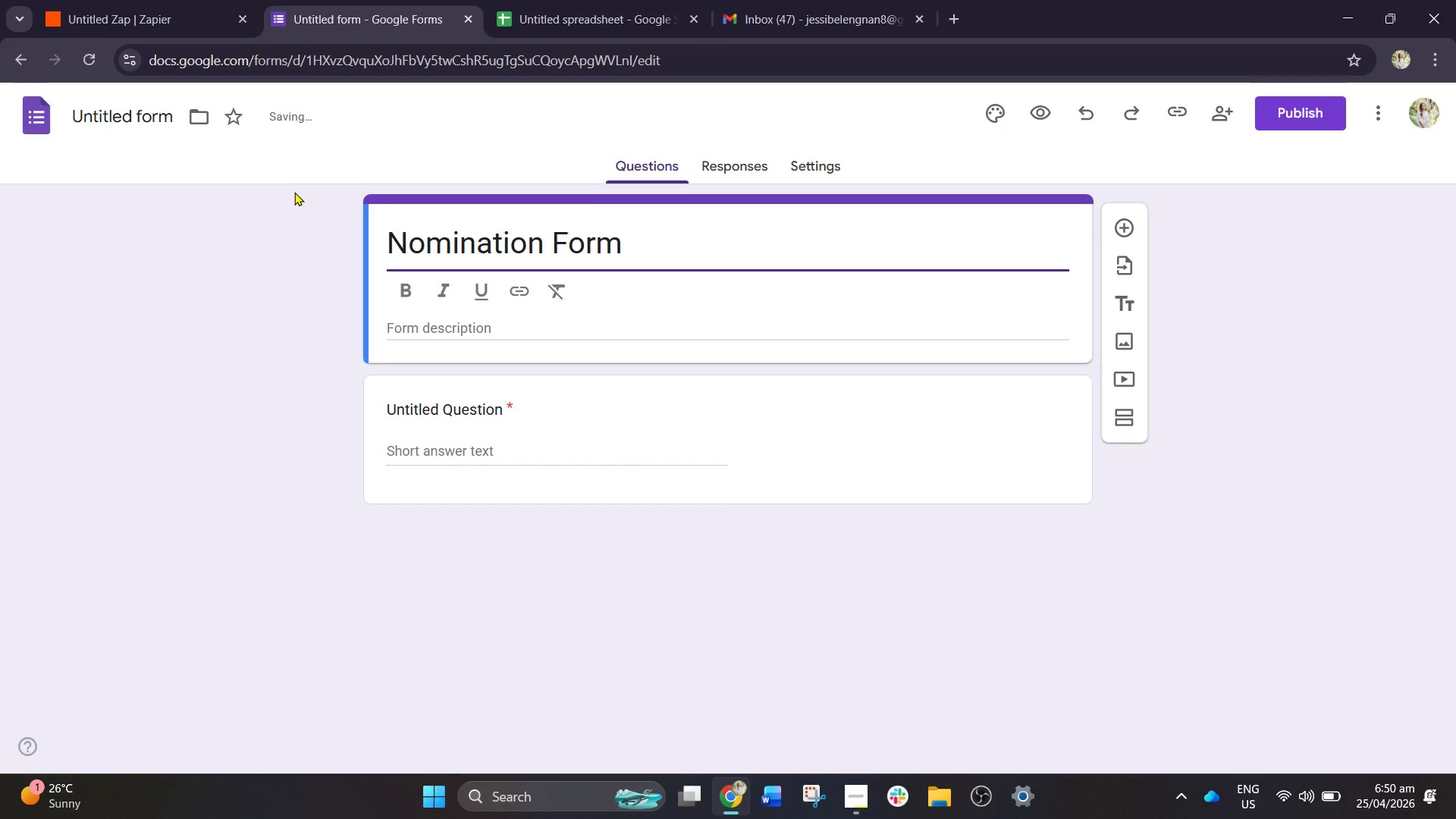 
left_click([302, 332])
 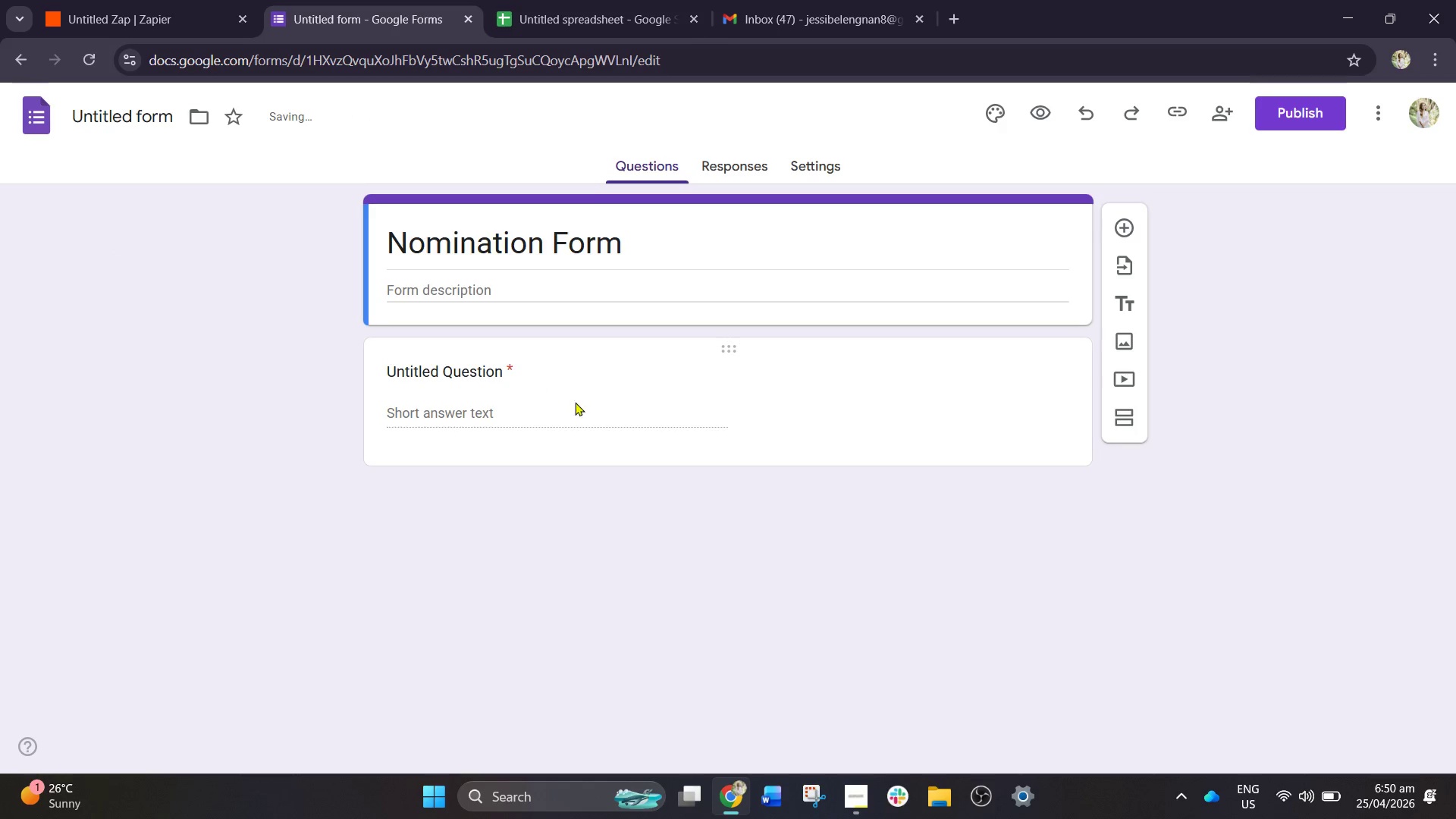 
left_click([622, 397])
 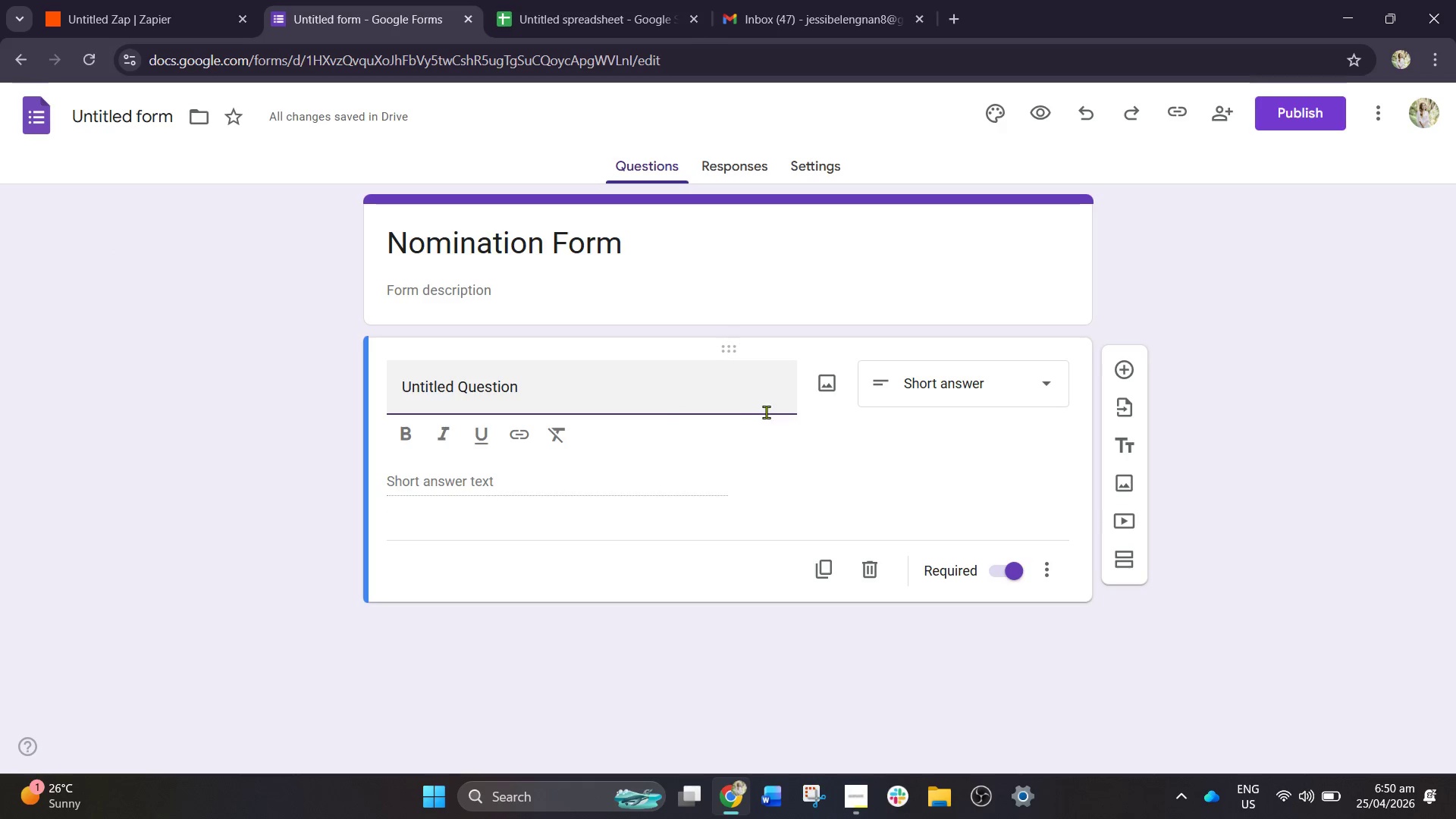 
left_click_drag(start_coordinate=[635, 393], to_coordinate=[447, 383])
 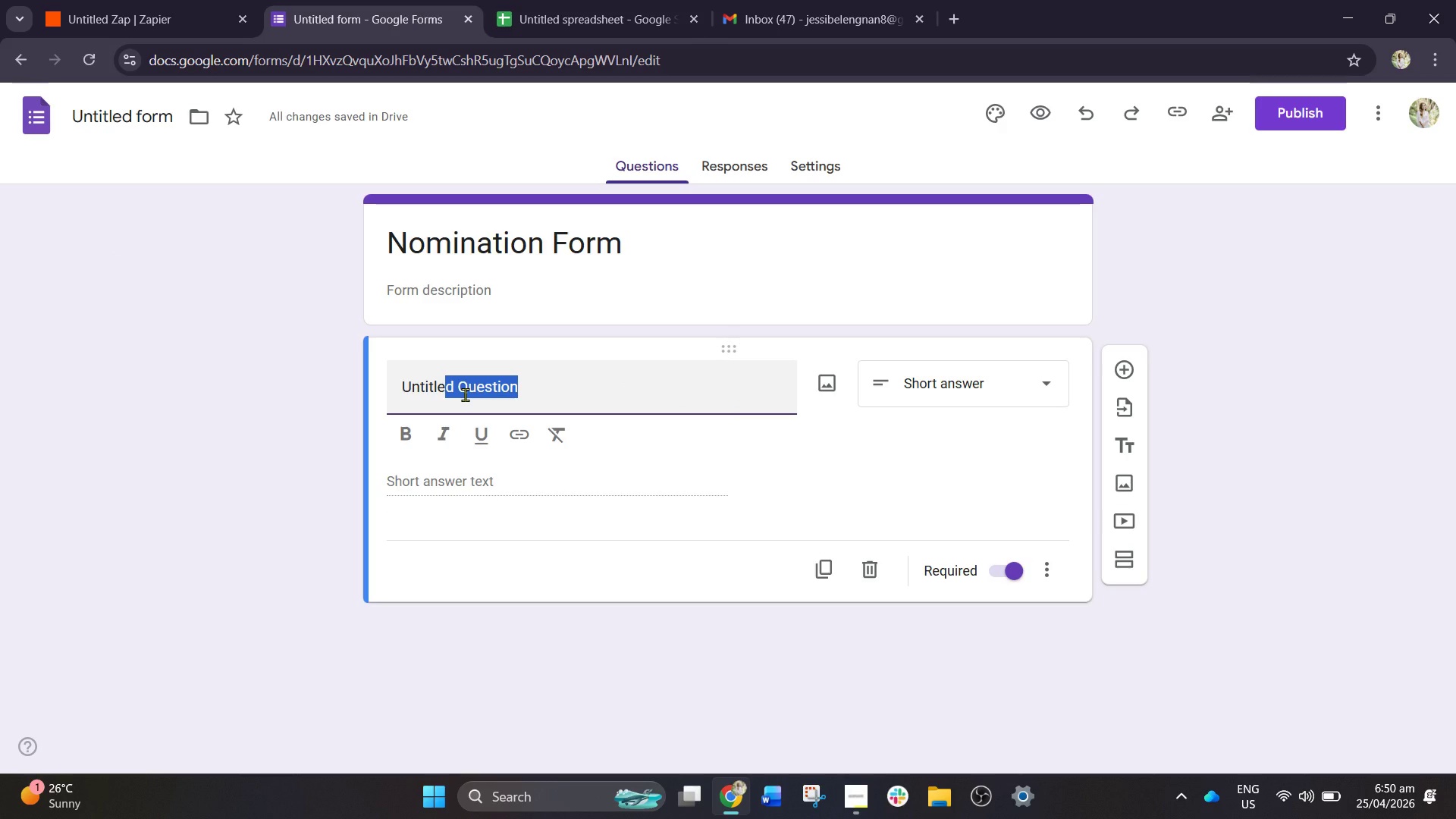 
left_click([579, 397])
 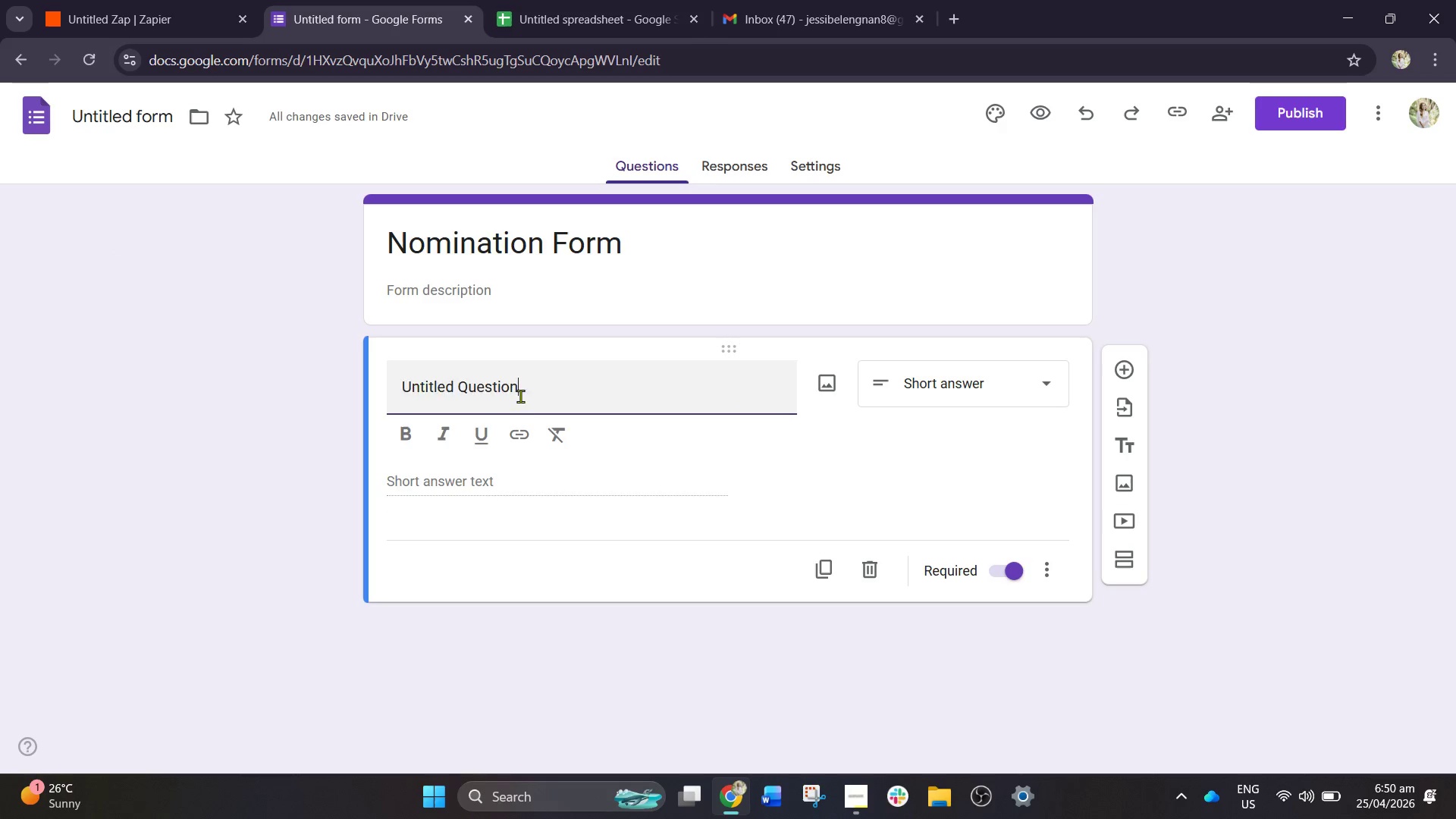 
left_click_drag(start_coordinate=[576, 396], to_coordinate=[96, 378])
 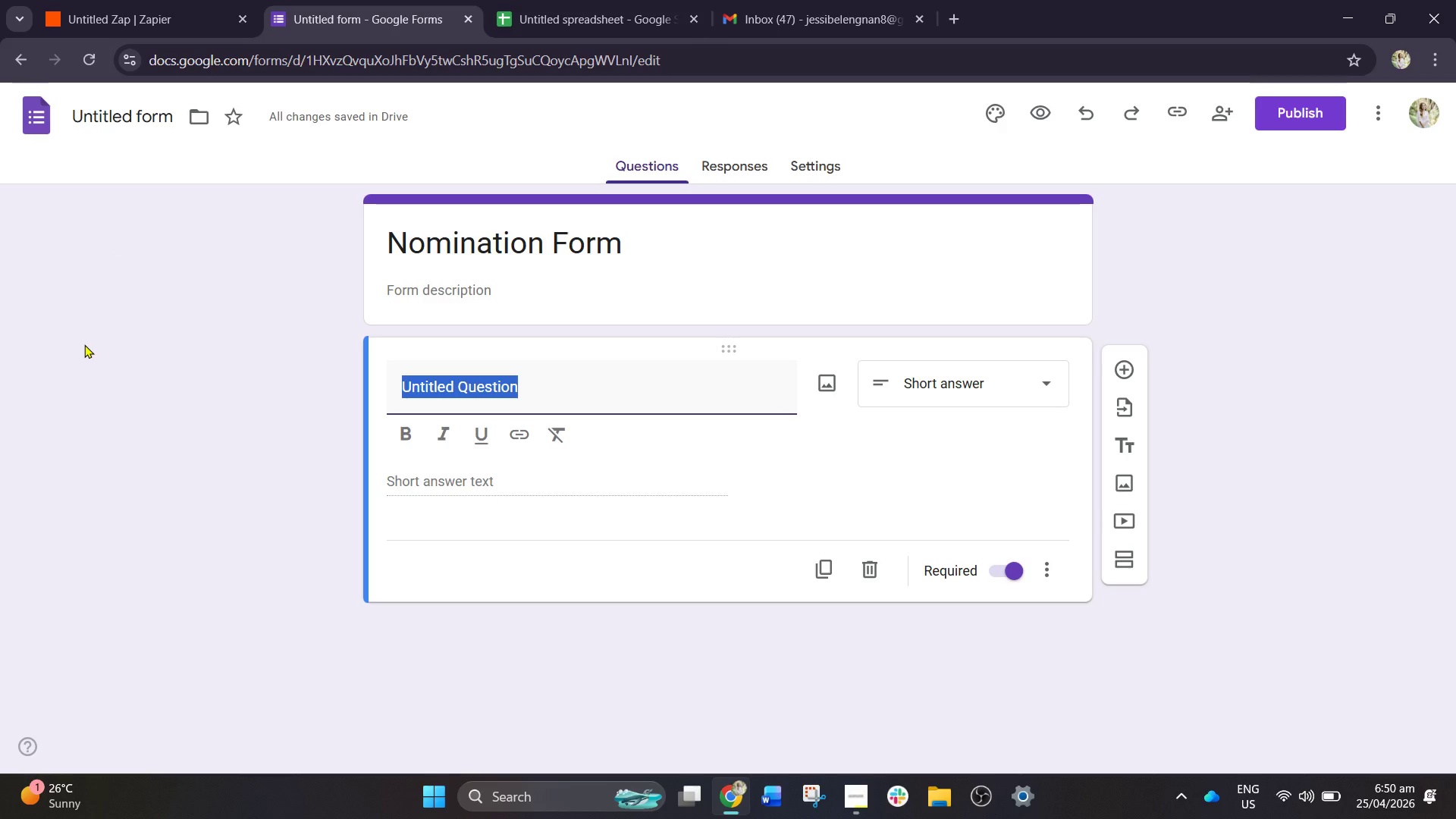 
type(Student Full Name)
 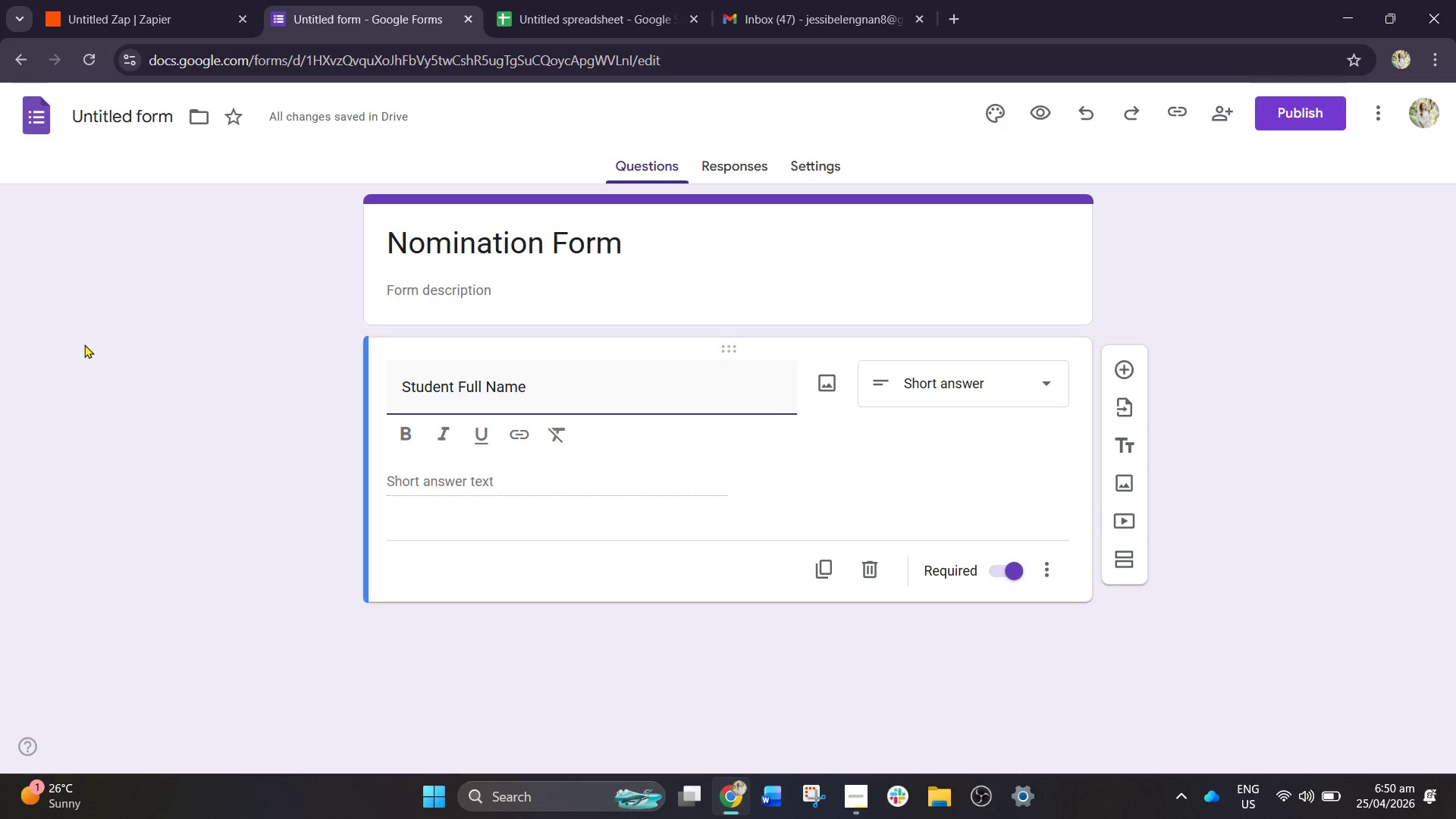 
left_click([833, 582])
 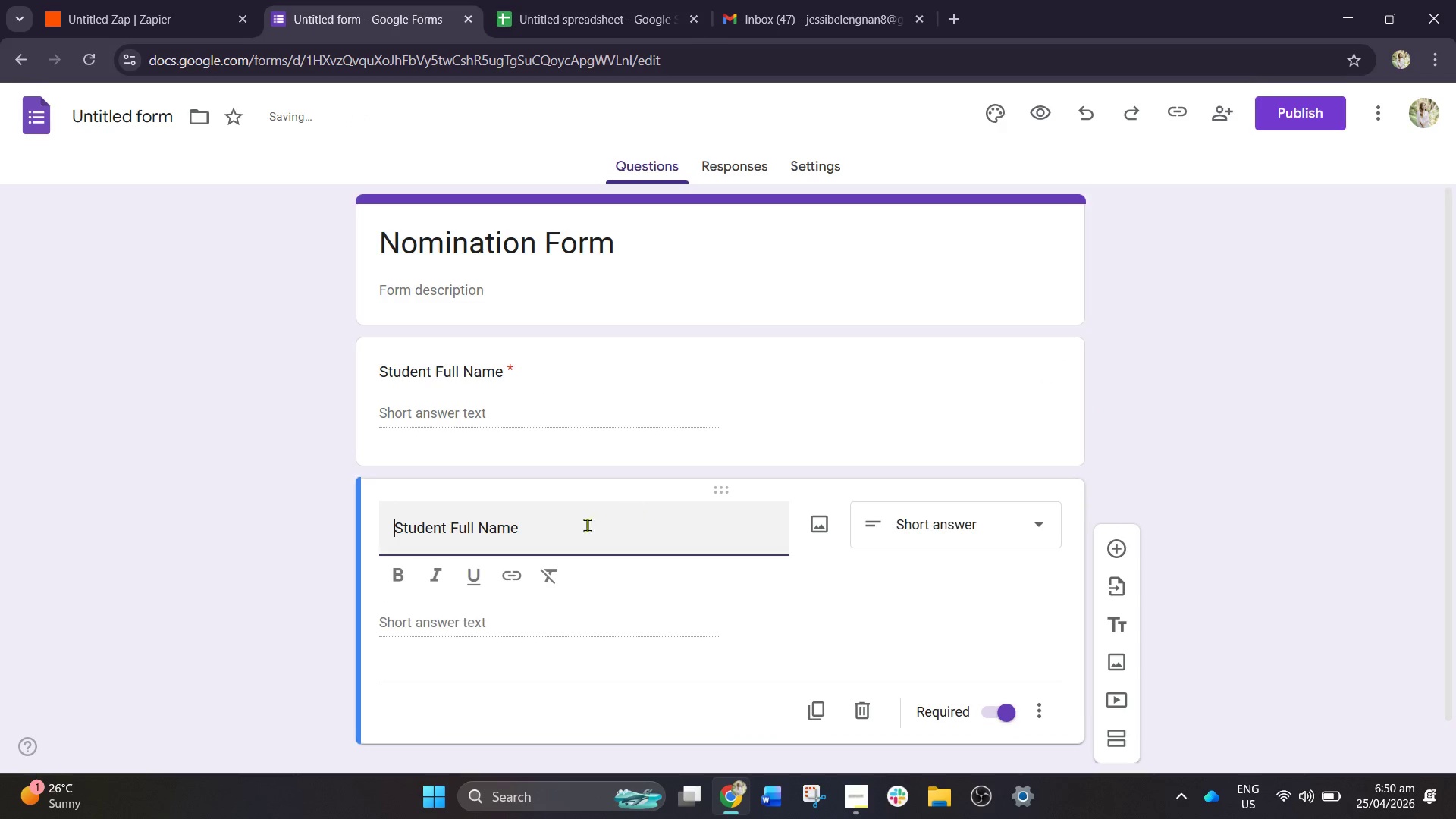 
left_click_drag(start_coordinate=[576, 533], to_coordinate=[201, 529])
 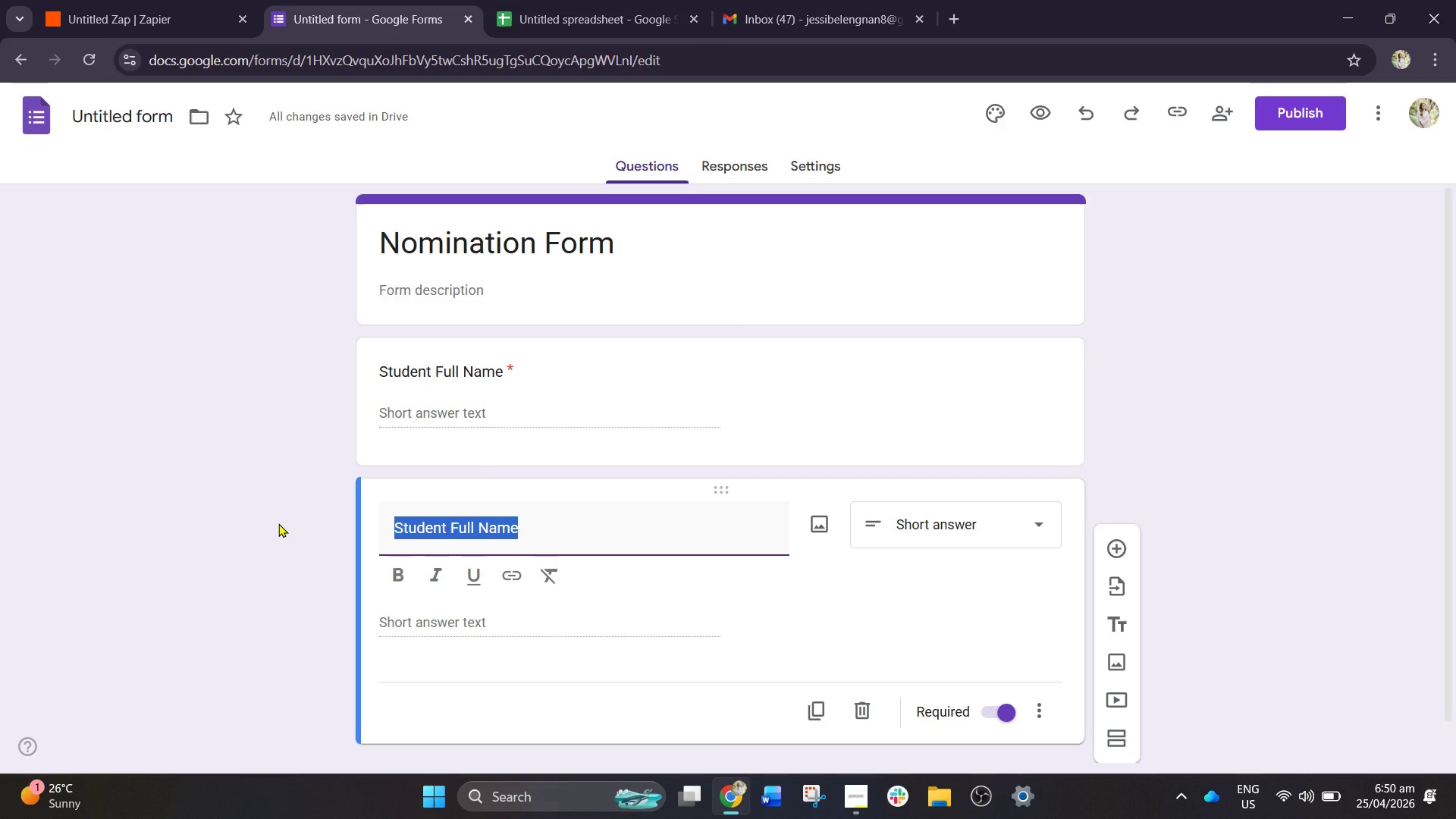 
type(Student Age)
 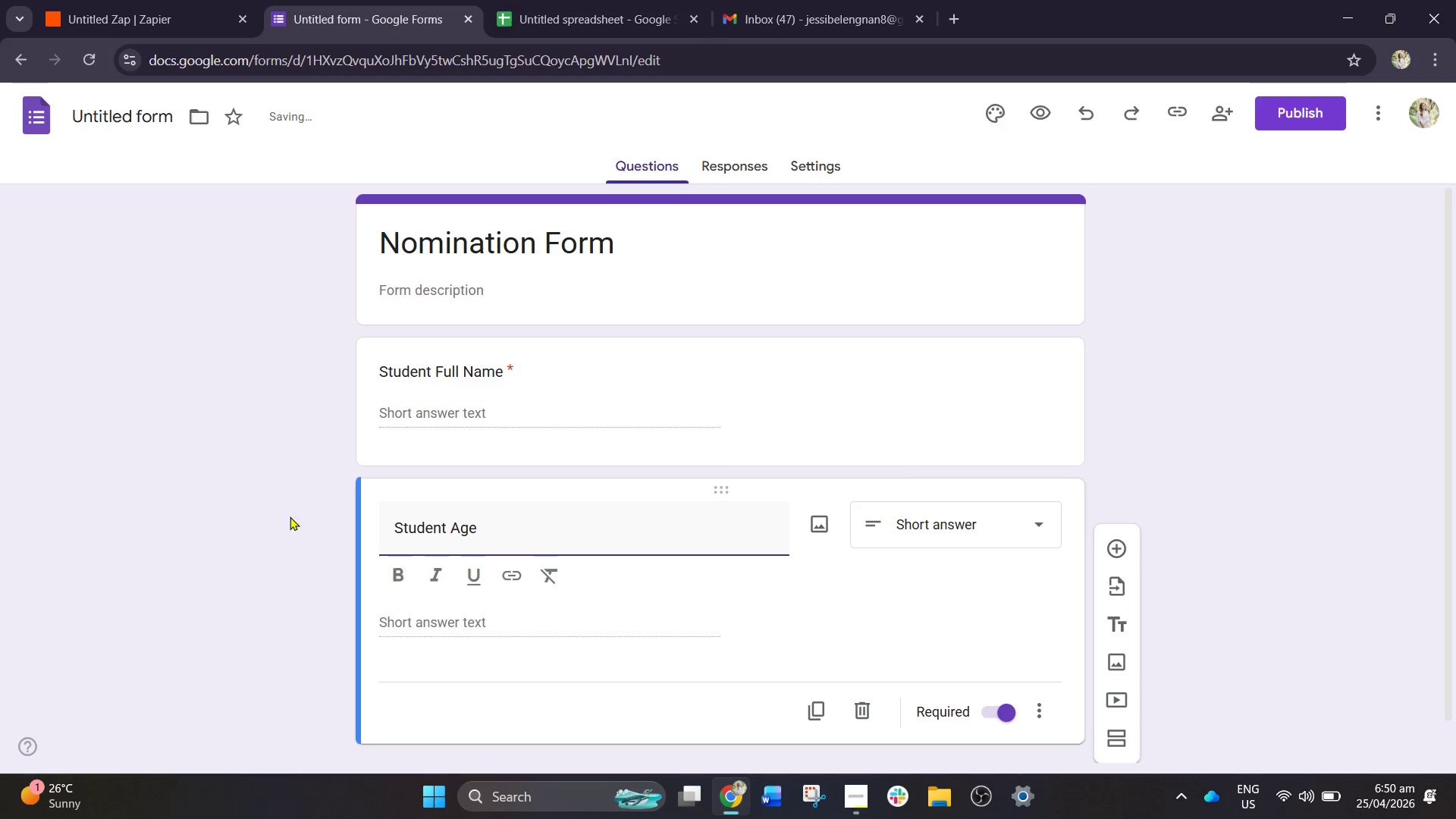 
scroll: coordinate [920, 473], scroll_direction: down, amount: 2.0
 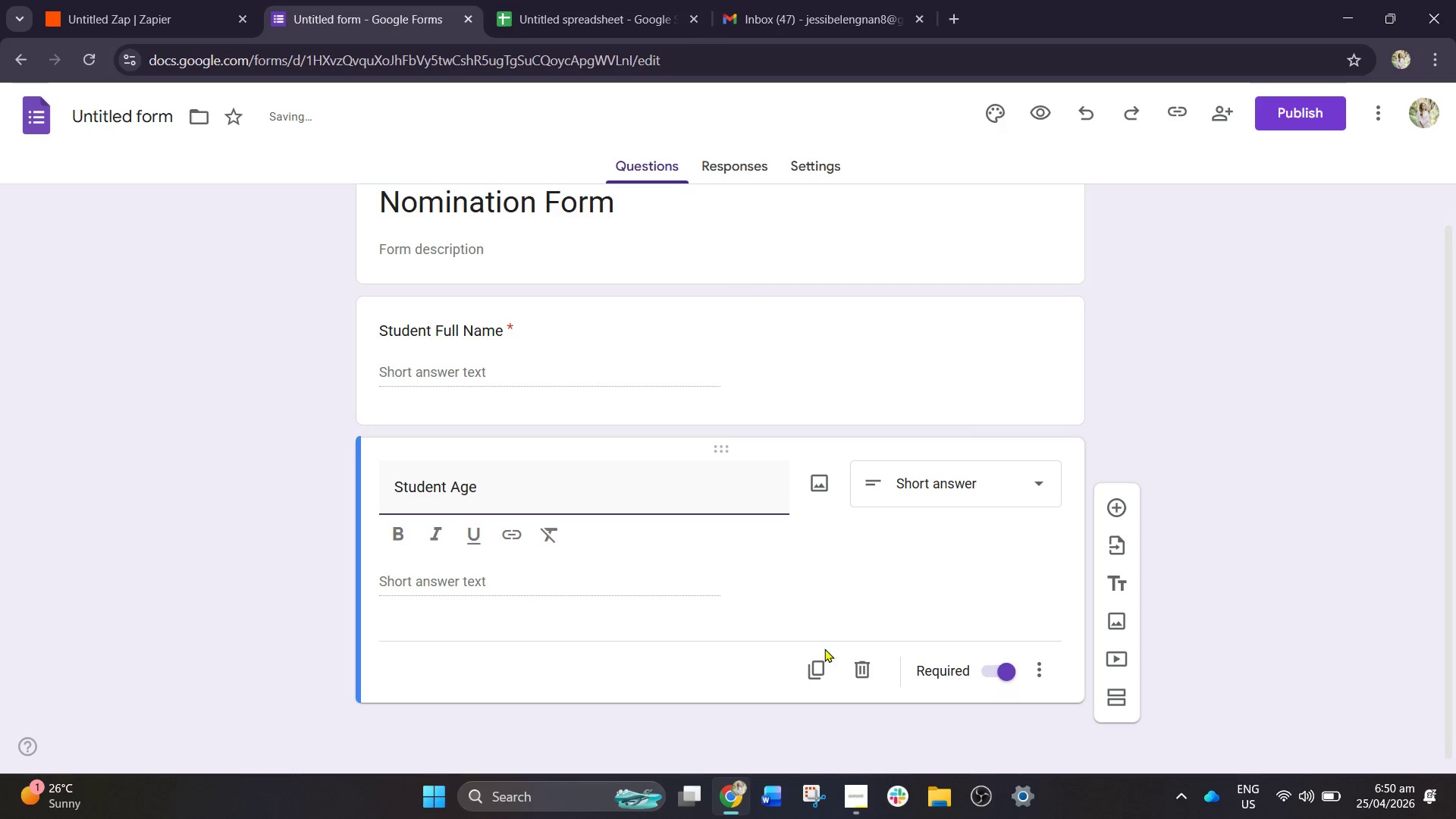 
left_click([821, 658])
 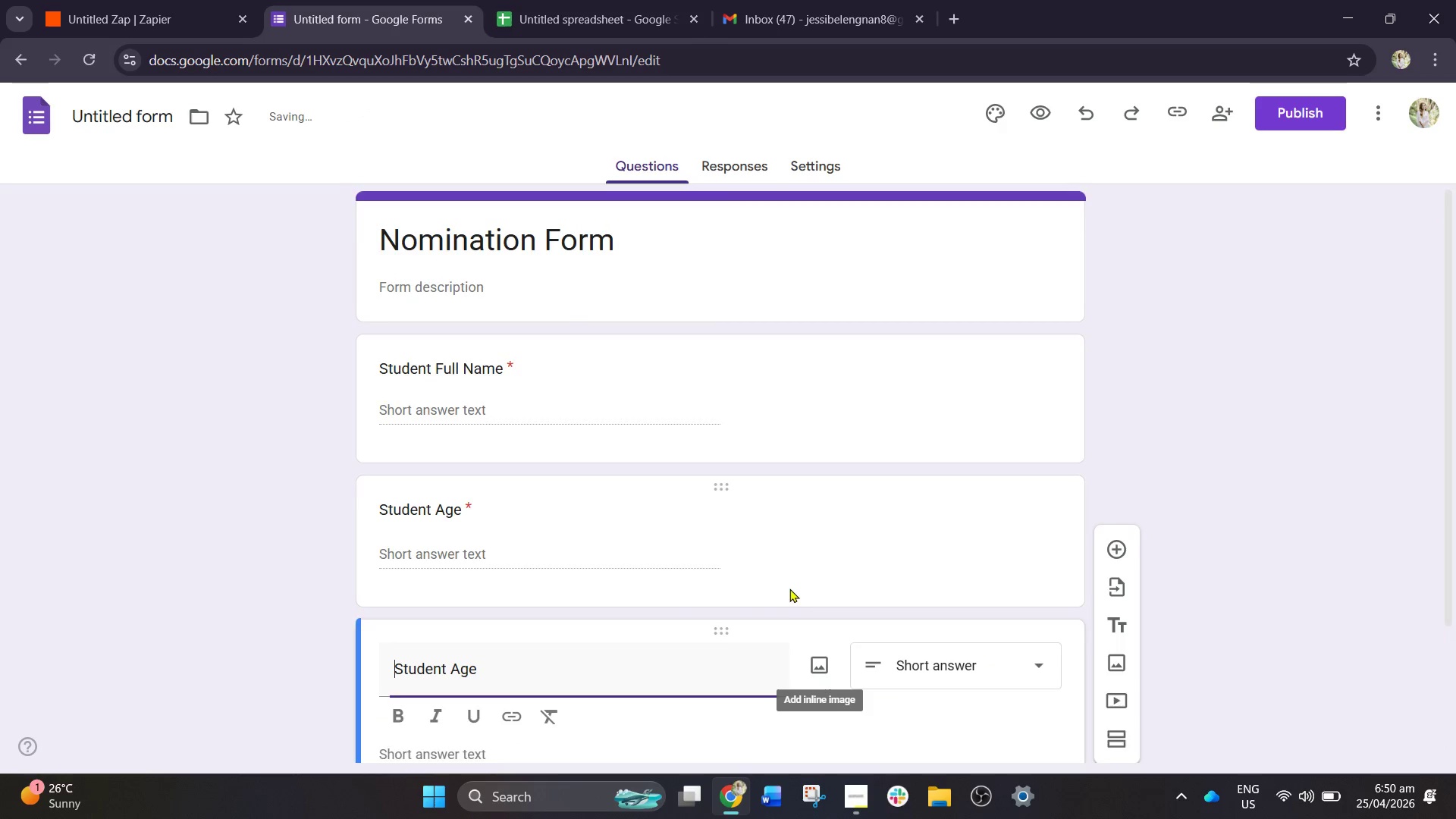 
scroll: coordinate [783, 588], scroll_direction: down, amount: 2.0
 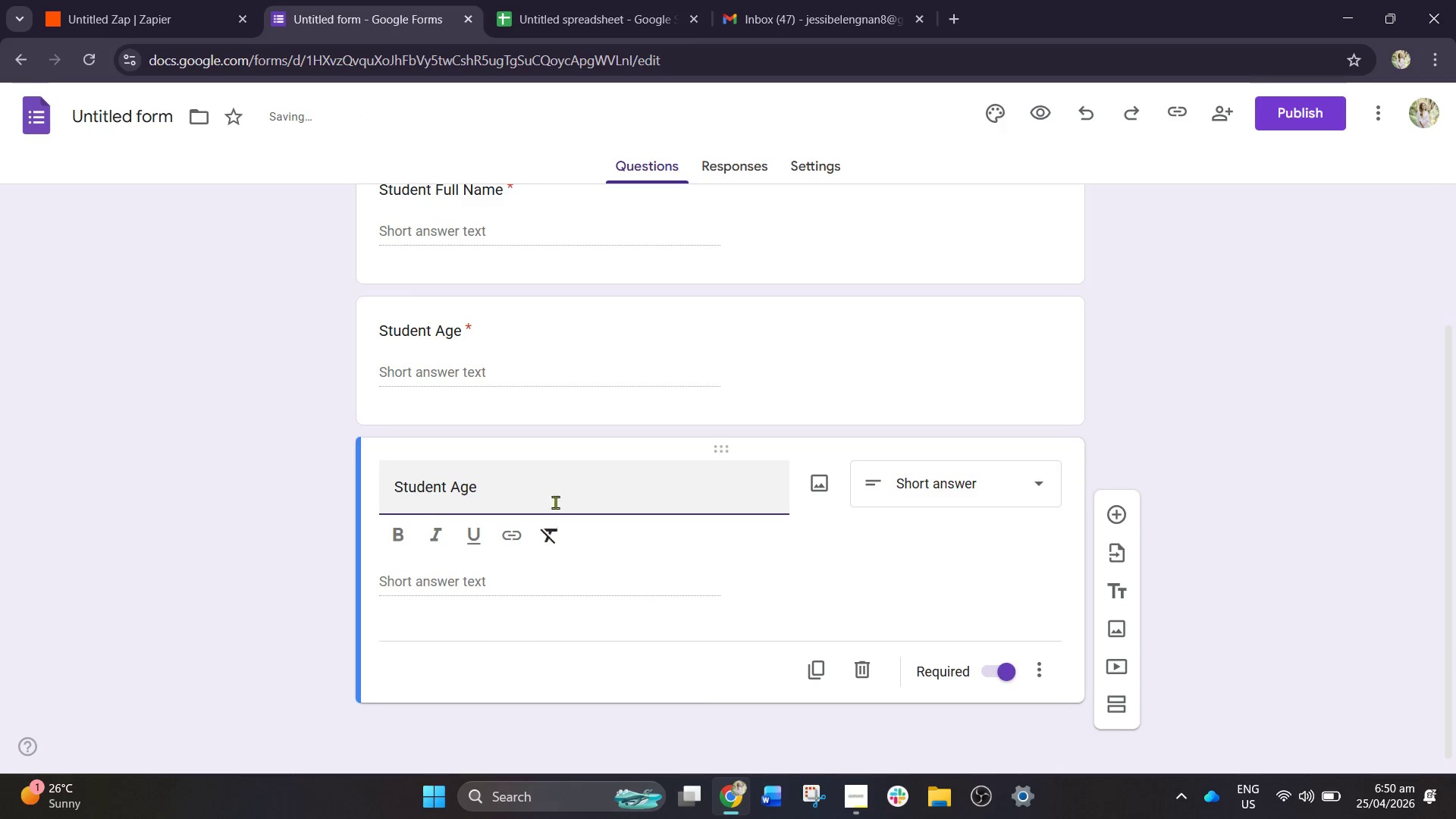 
left_click_drag(start_coordinate=[532, 485], to_coordinate=[282, 490])
 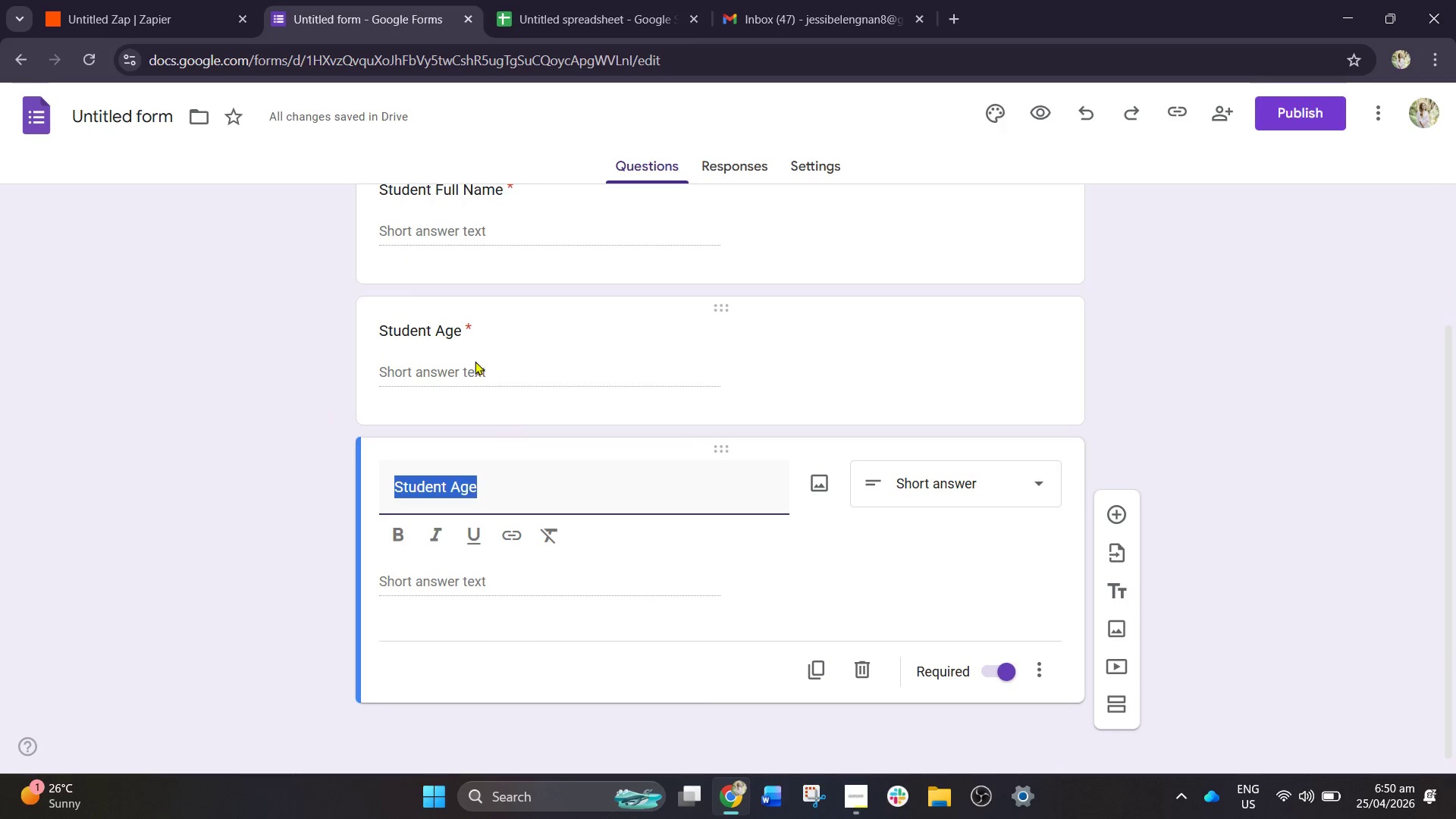 
wait(7.58)
 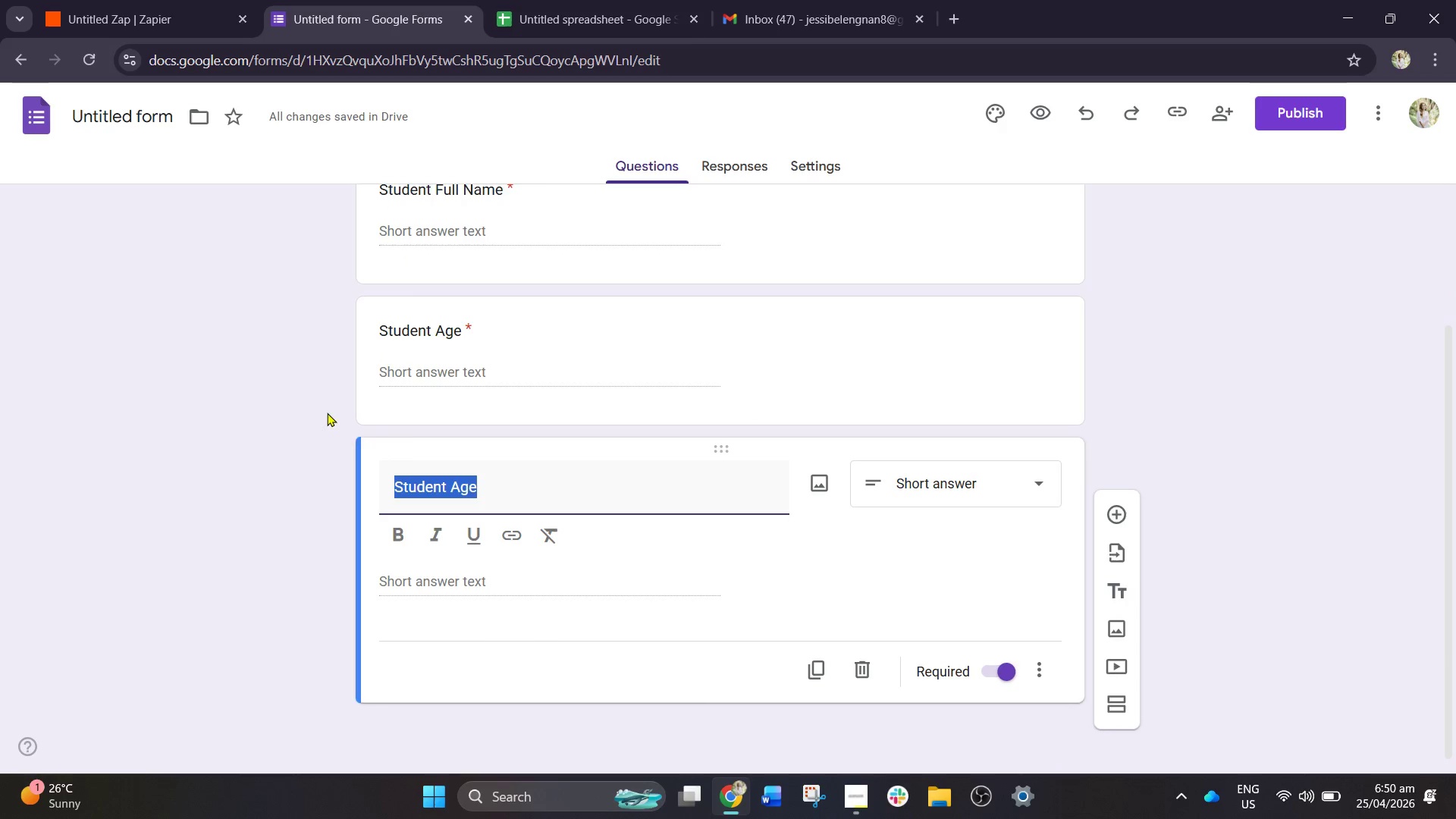 
type(Badge Co)
key(Backspace)
type(ategory)
 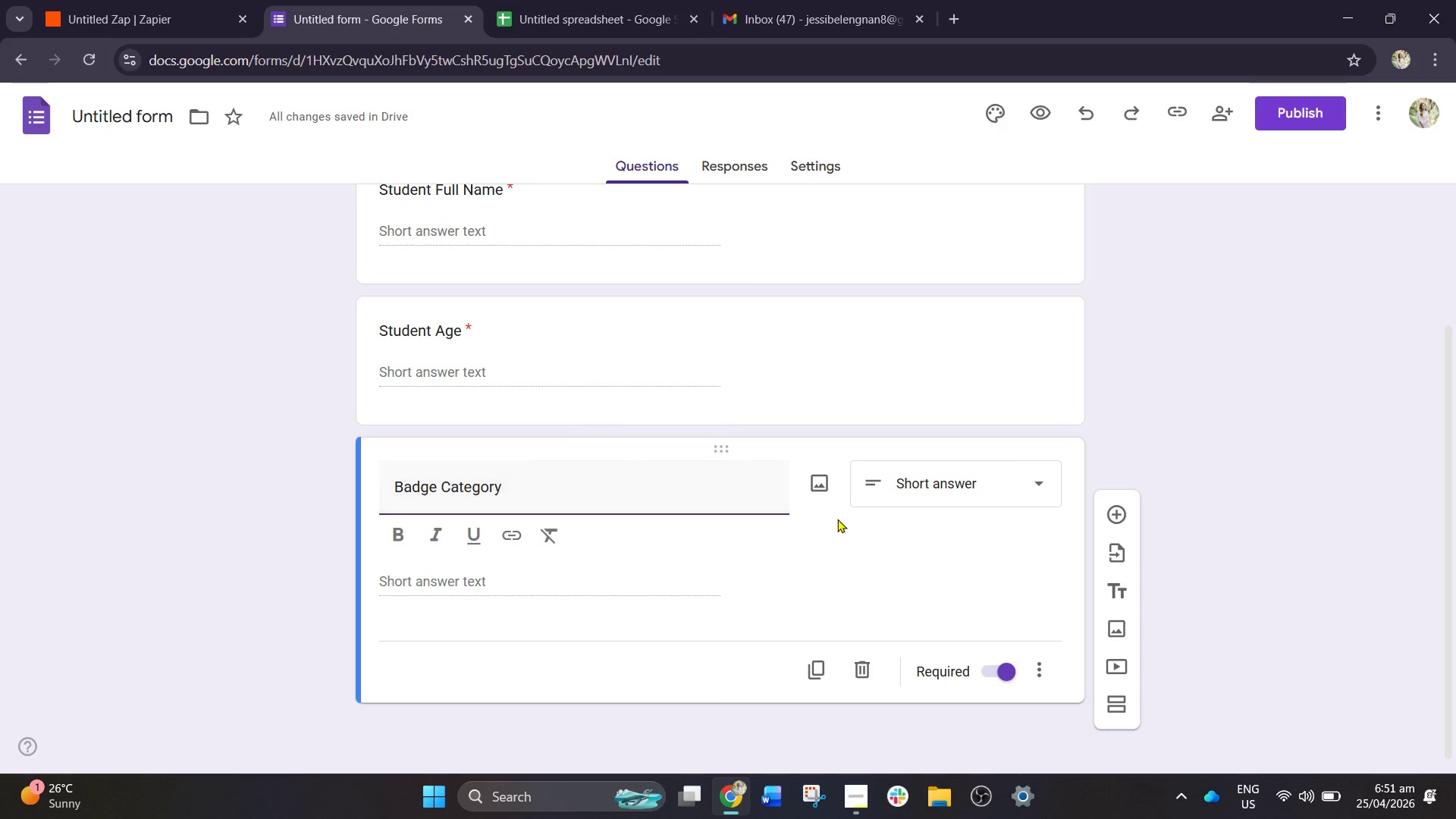 
wait(7.02)
 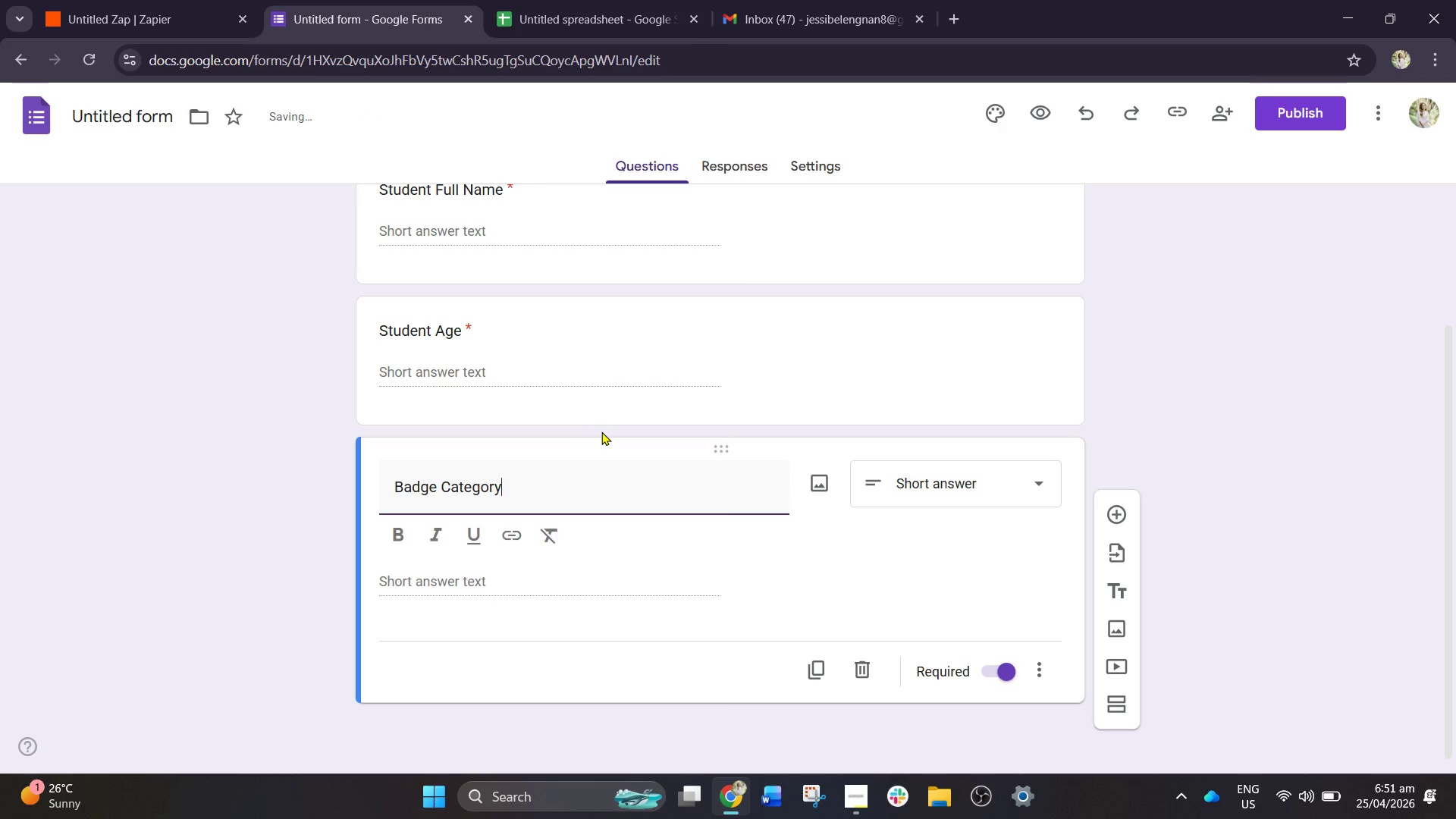 
left_click_drag(start_coordinate=[940, 367], to_coordinate=[944, 355])
 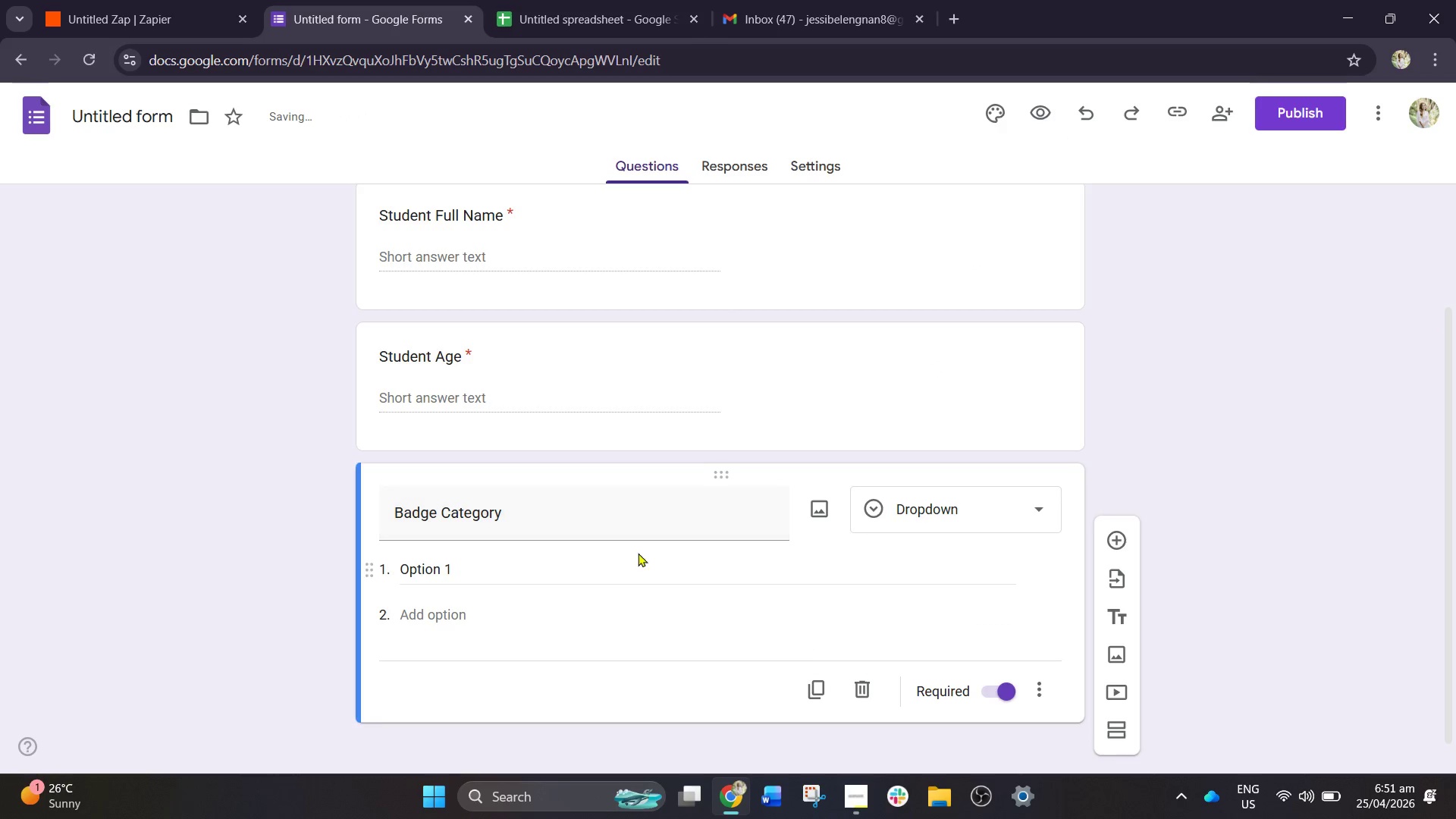 
left_click([504, 563])
 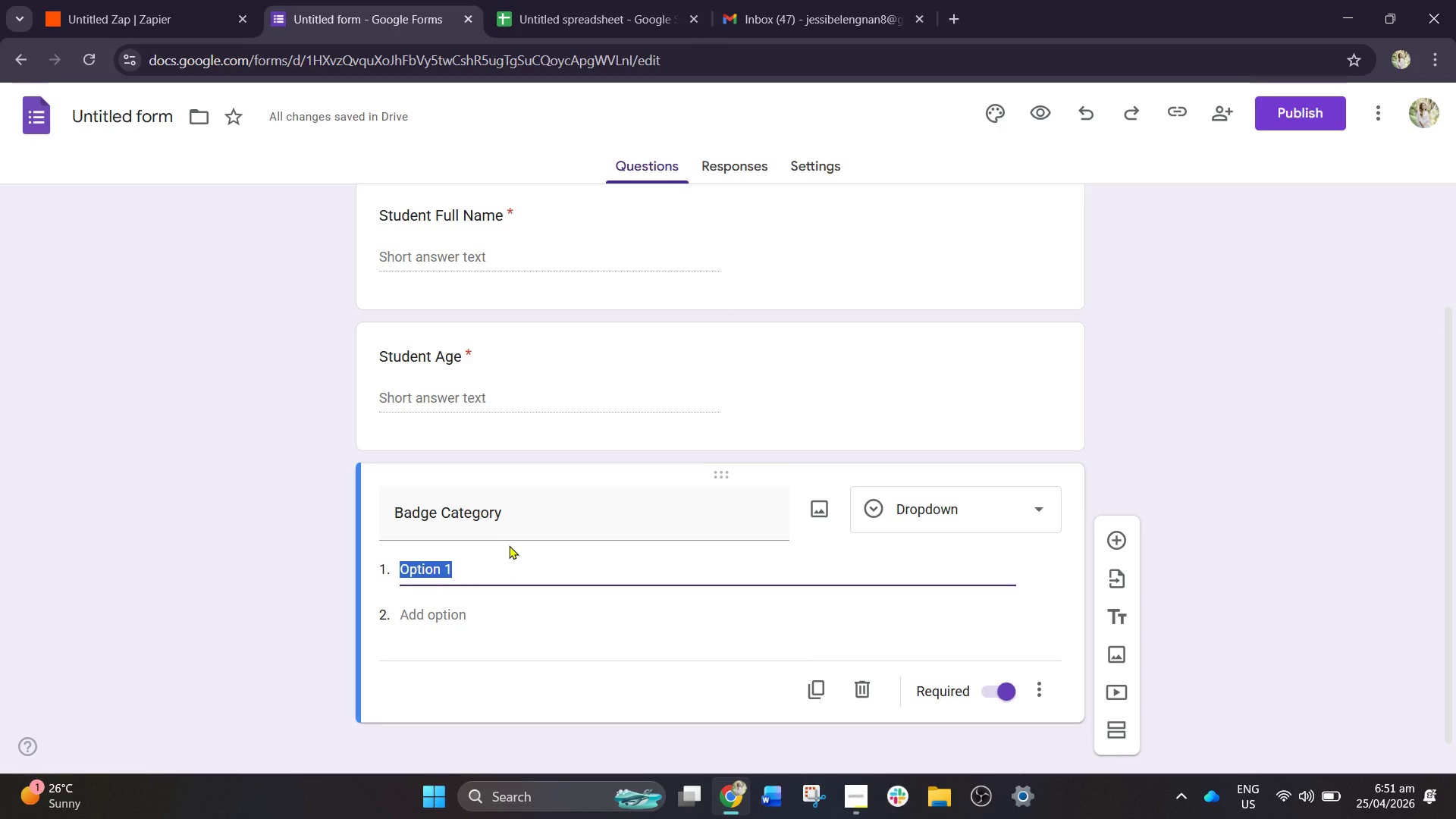 
type(Leadership)
 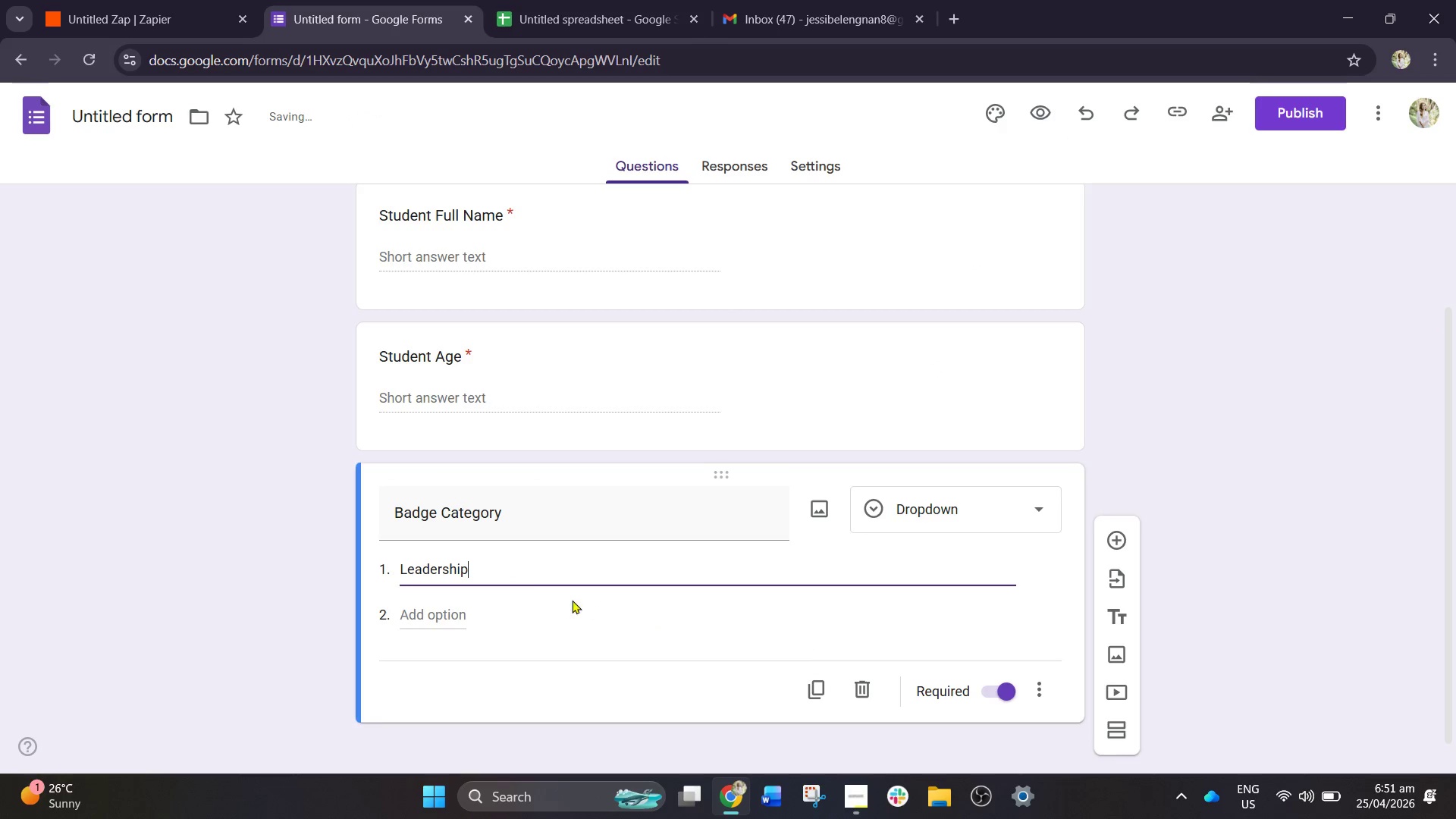 
left_click([472, 607])
 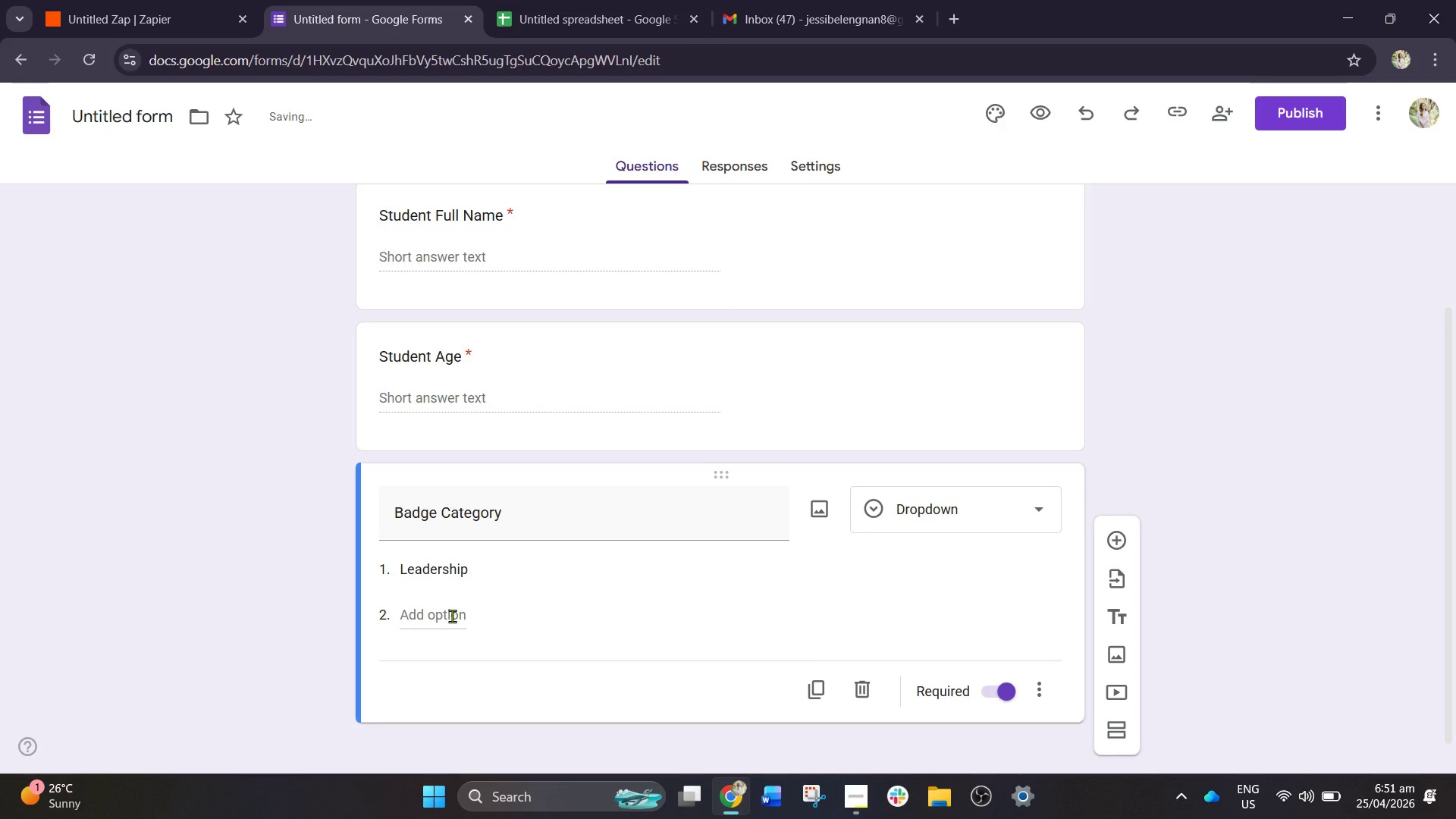 
left_click([452, 616])
 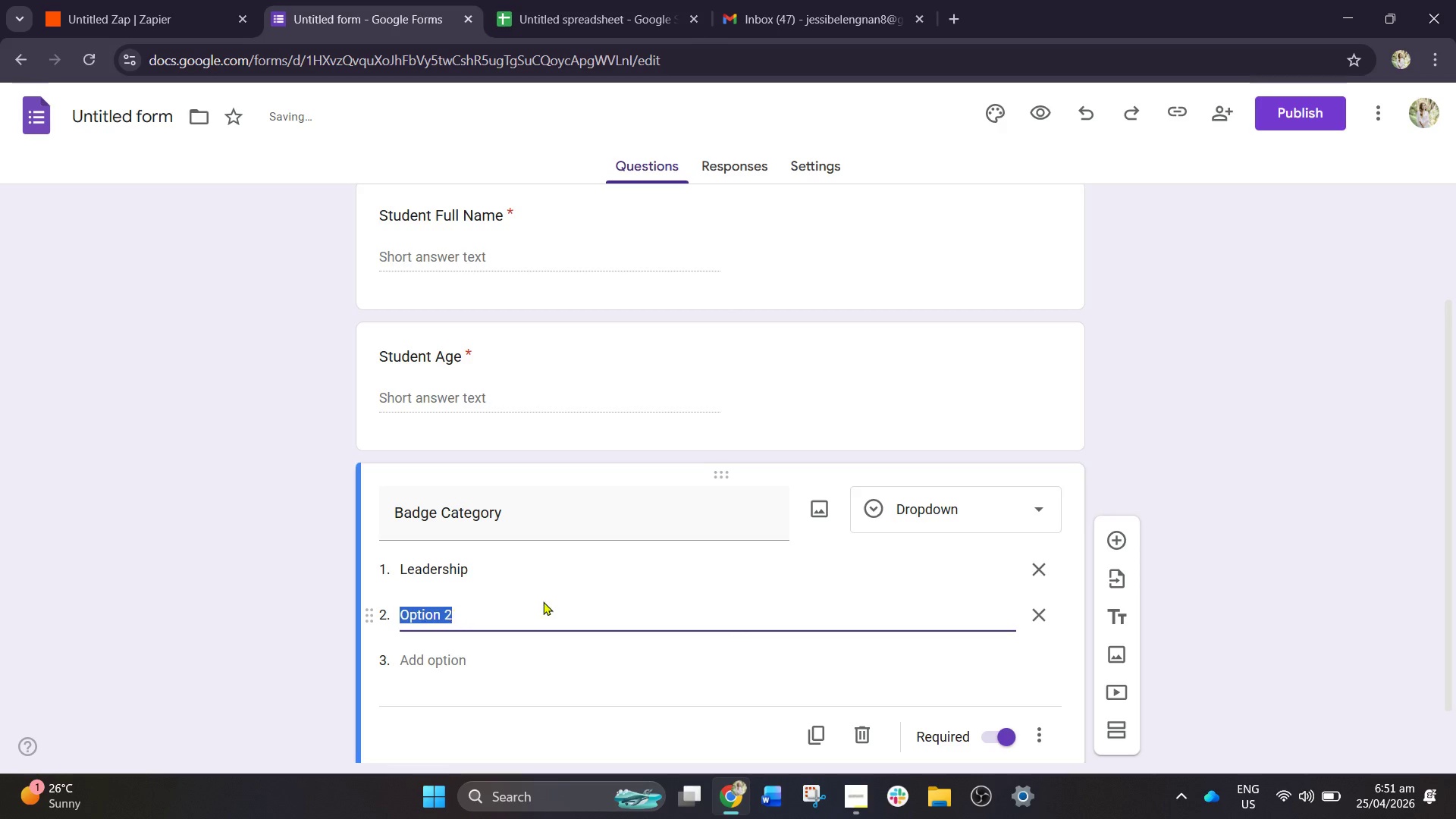 
scroll: coordinate [595, 461], scroll_direction: down, amount: 1.0
 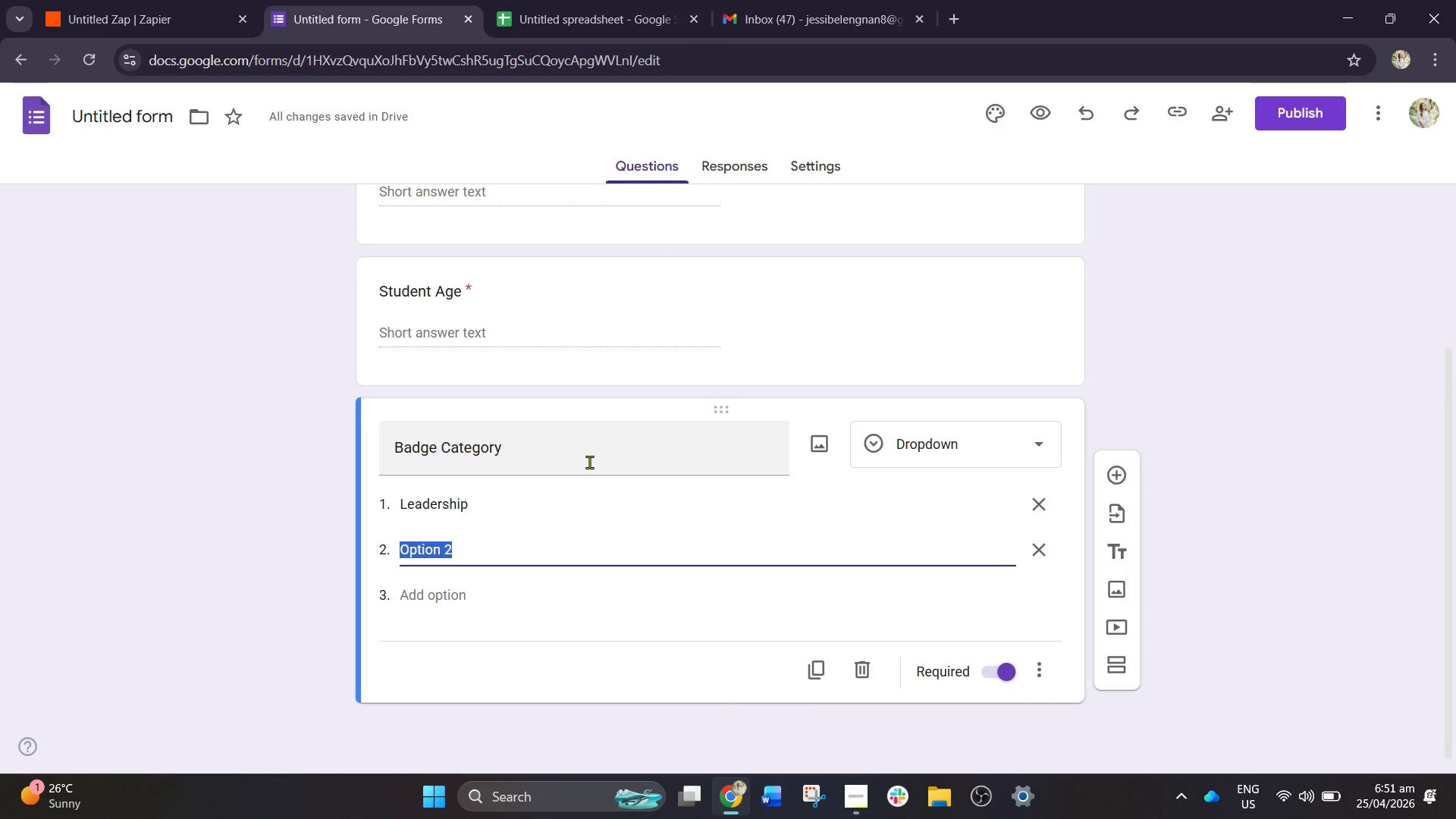 
type(Technical Mastery)
 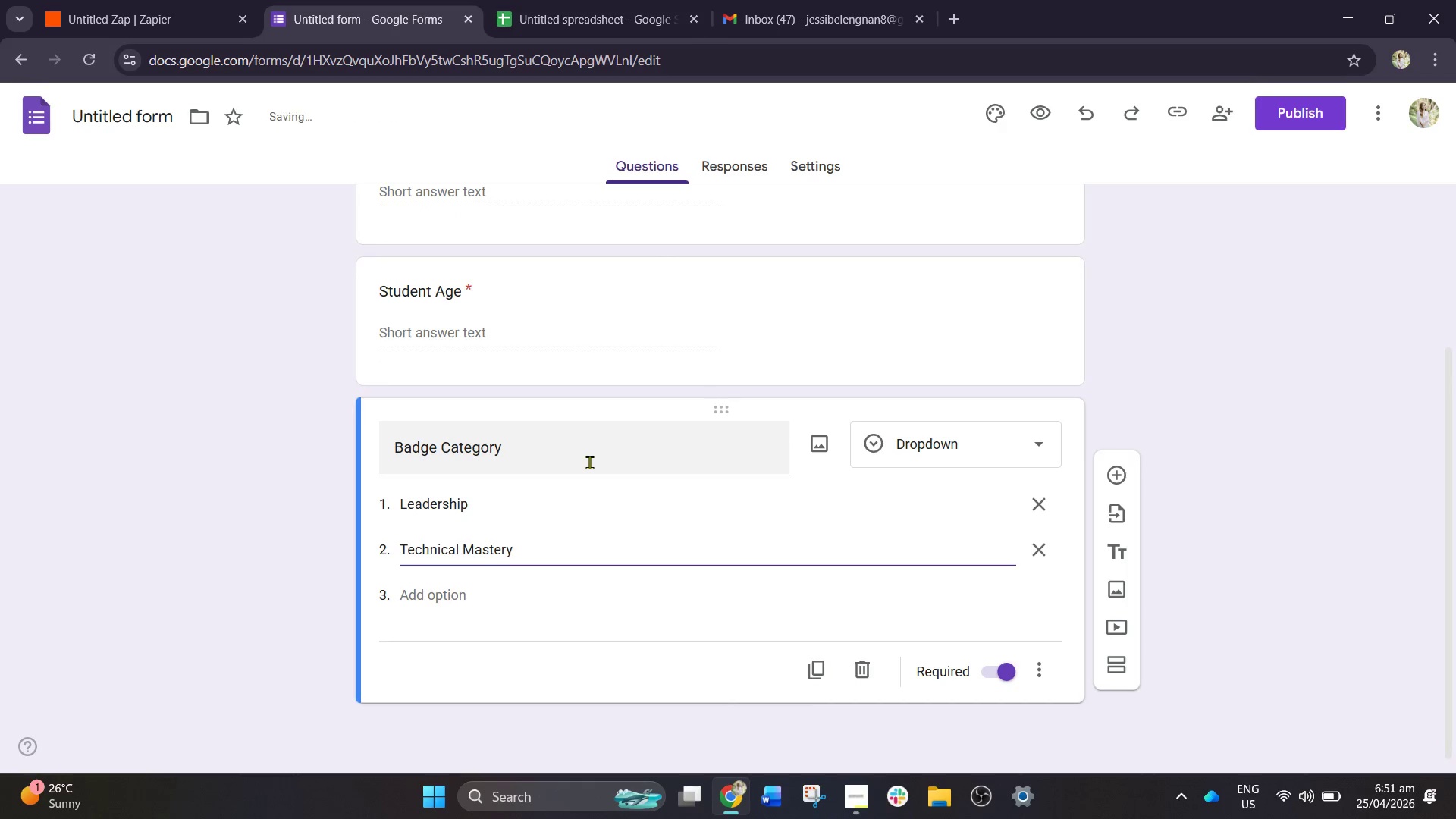 
double_click([455, 595])
 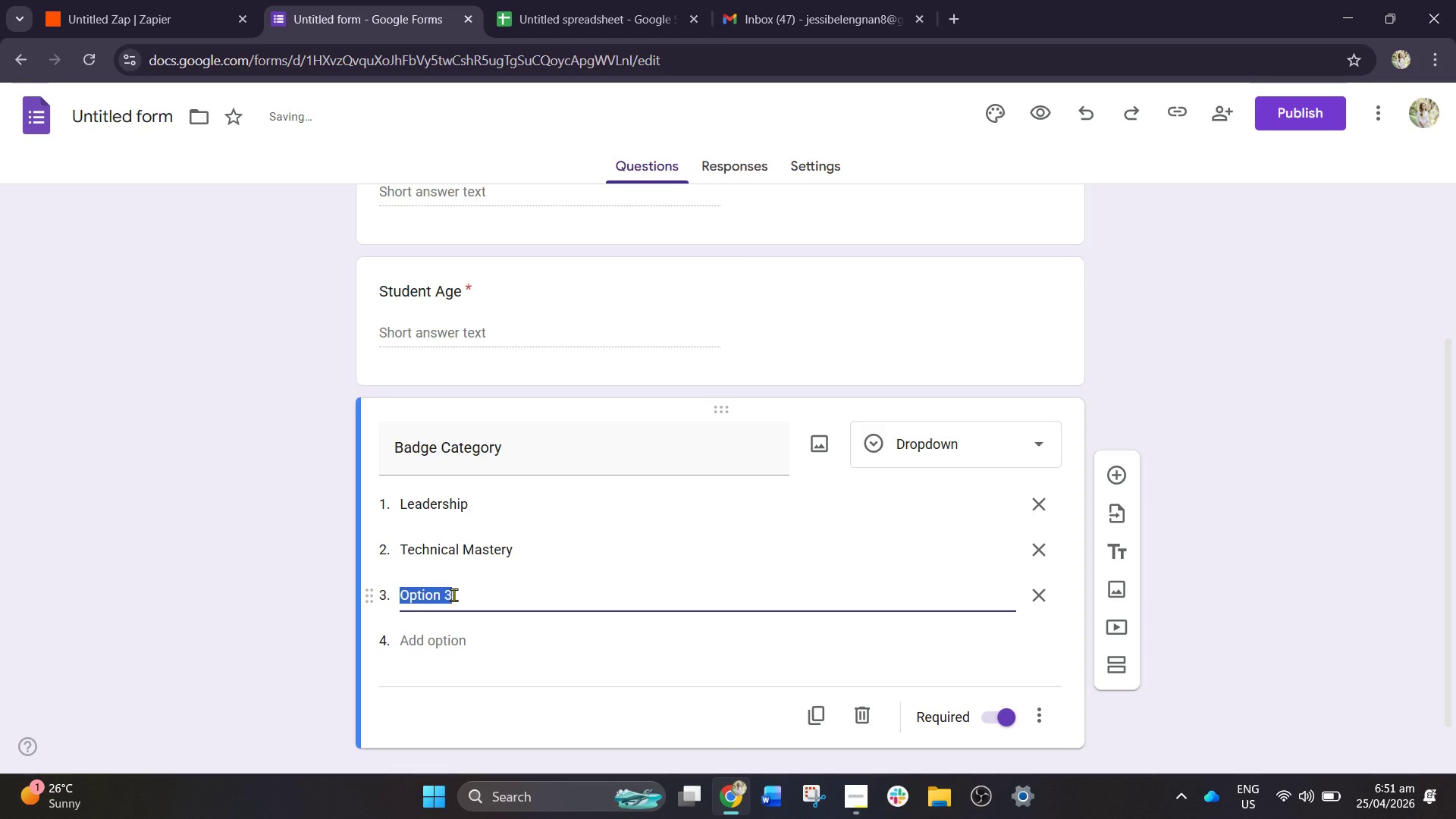 
type(Disicp)
key(Backspace)
key(Backspace)
key(Backspace)
type(cipline)
 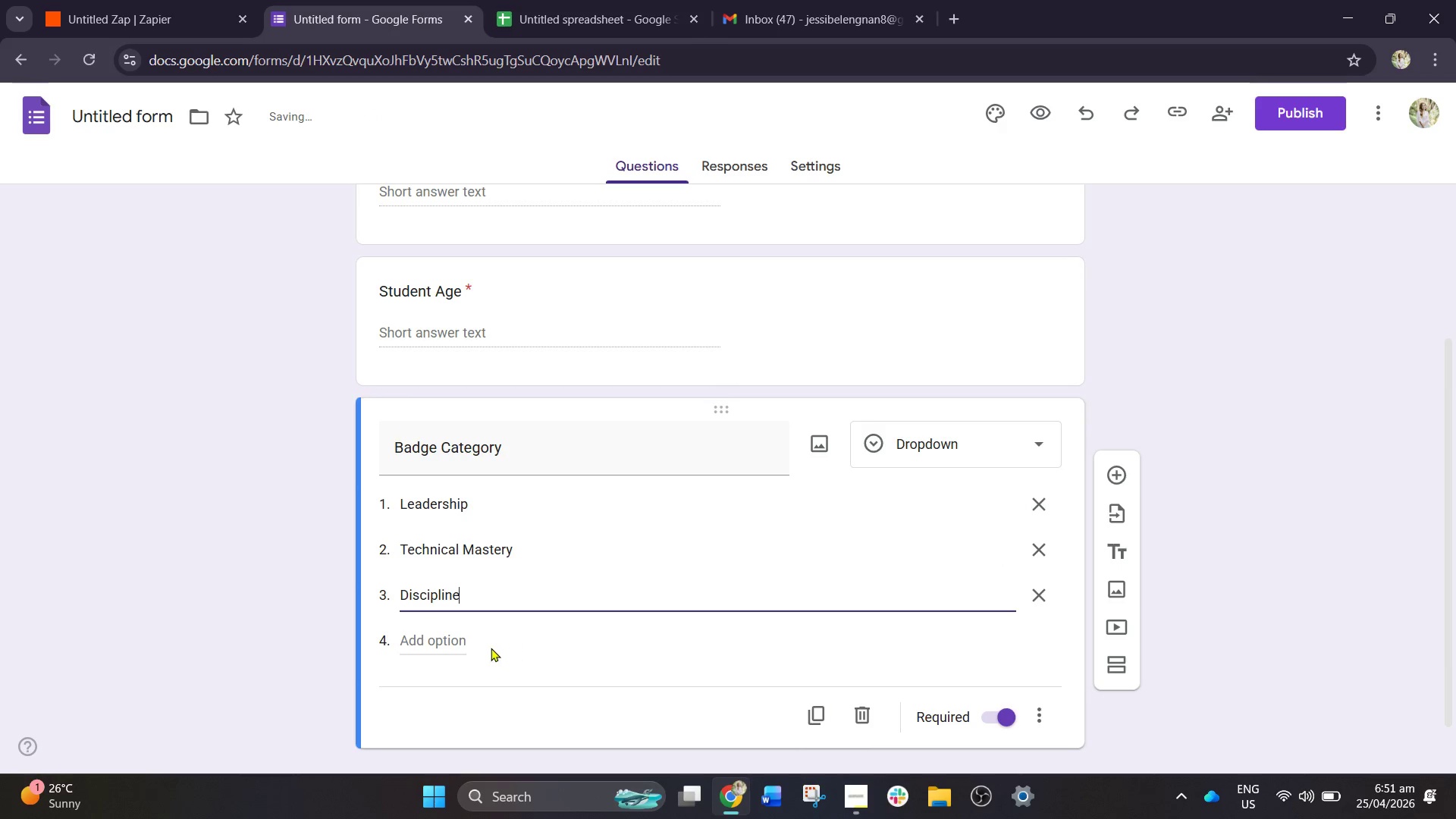 
double_click([454, 632])
 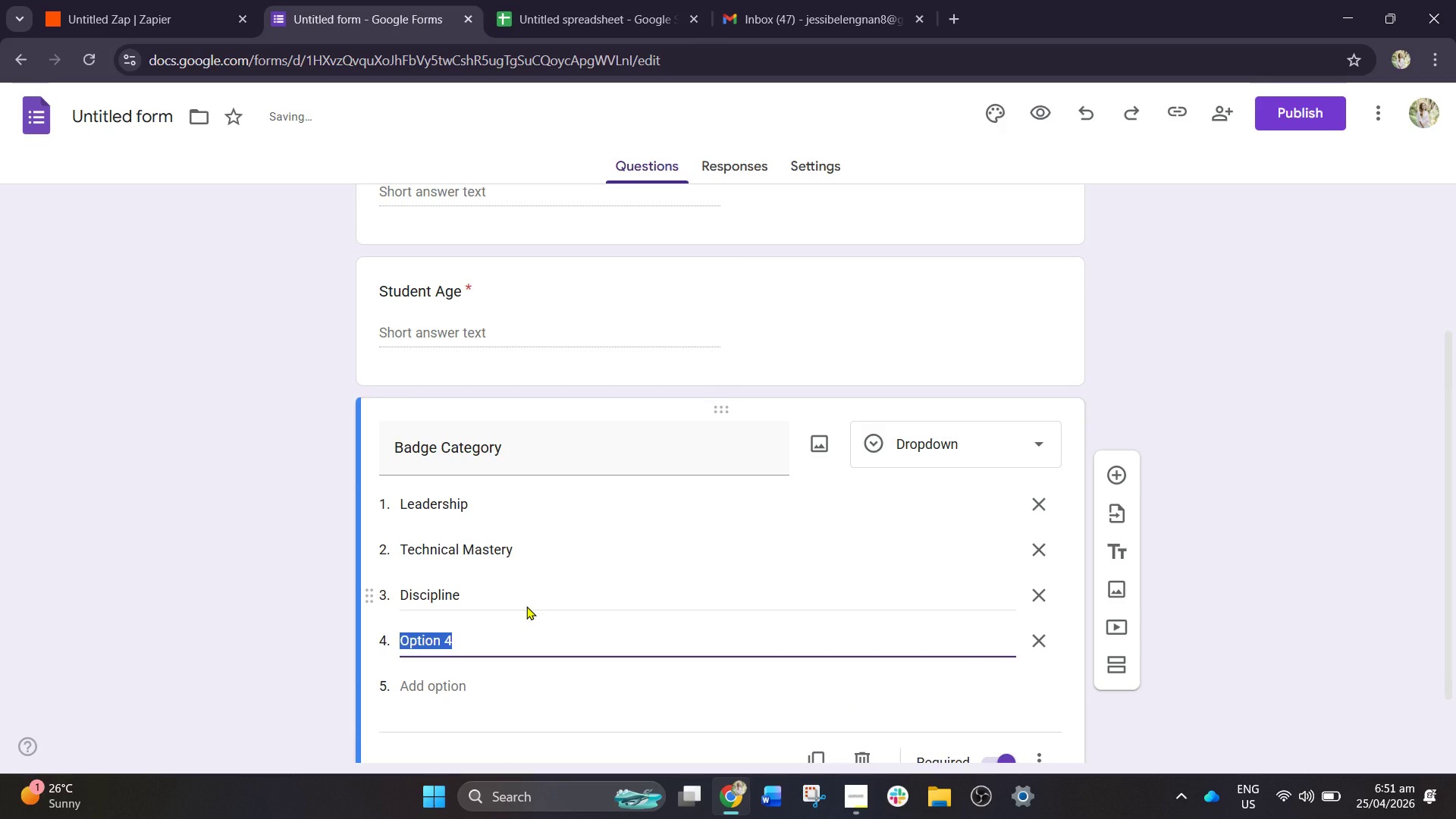 
type(Team Spirit)
 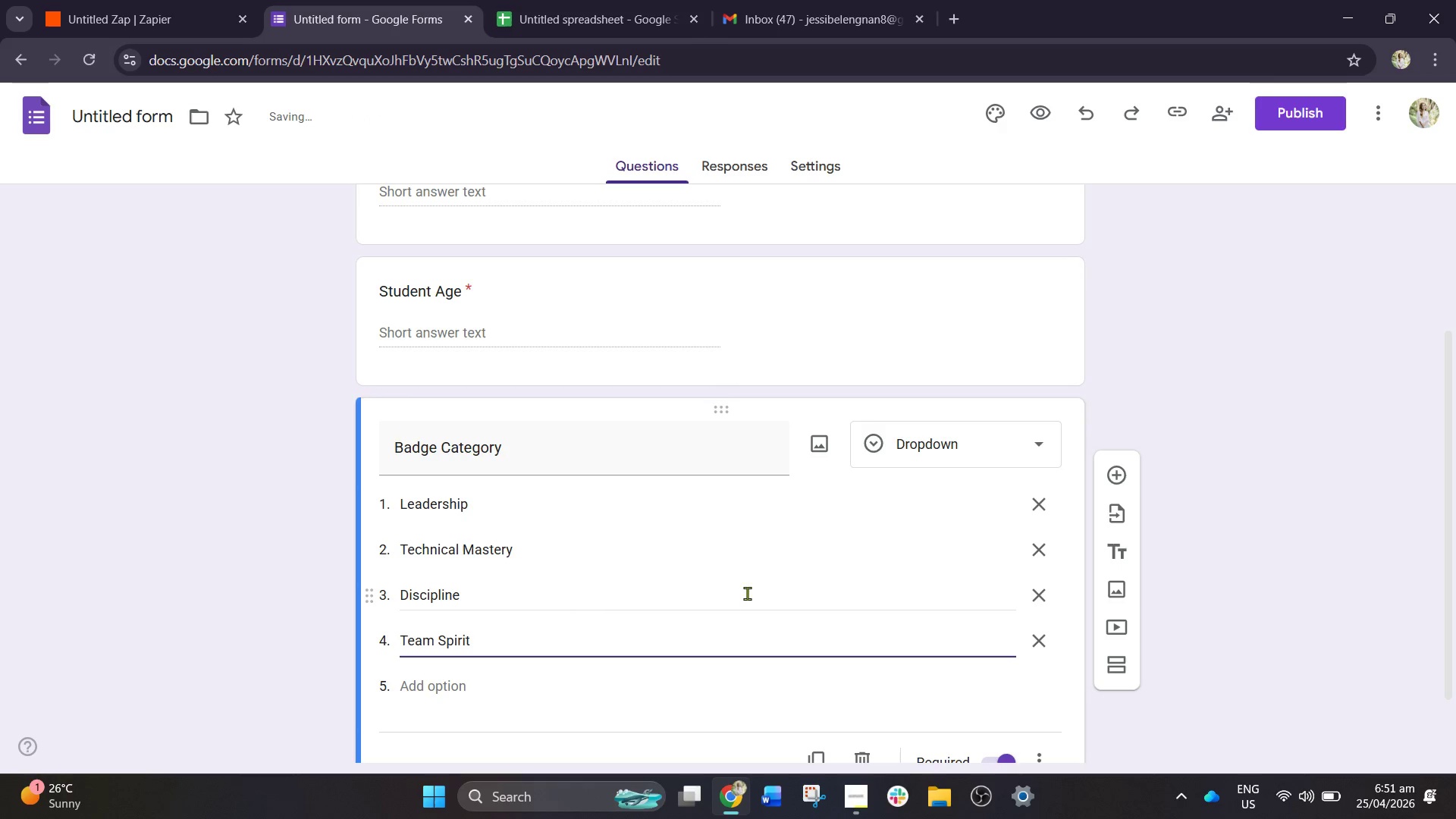 
left_click([469, 585])
 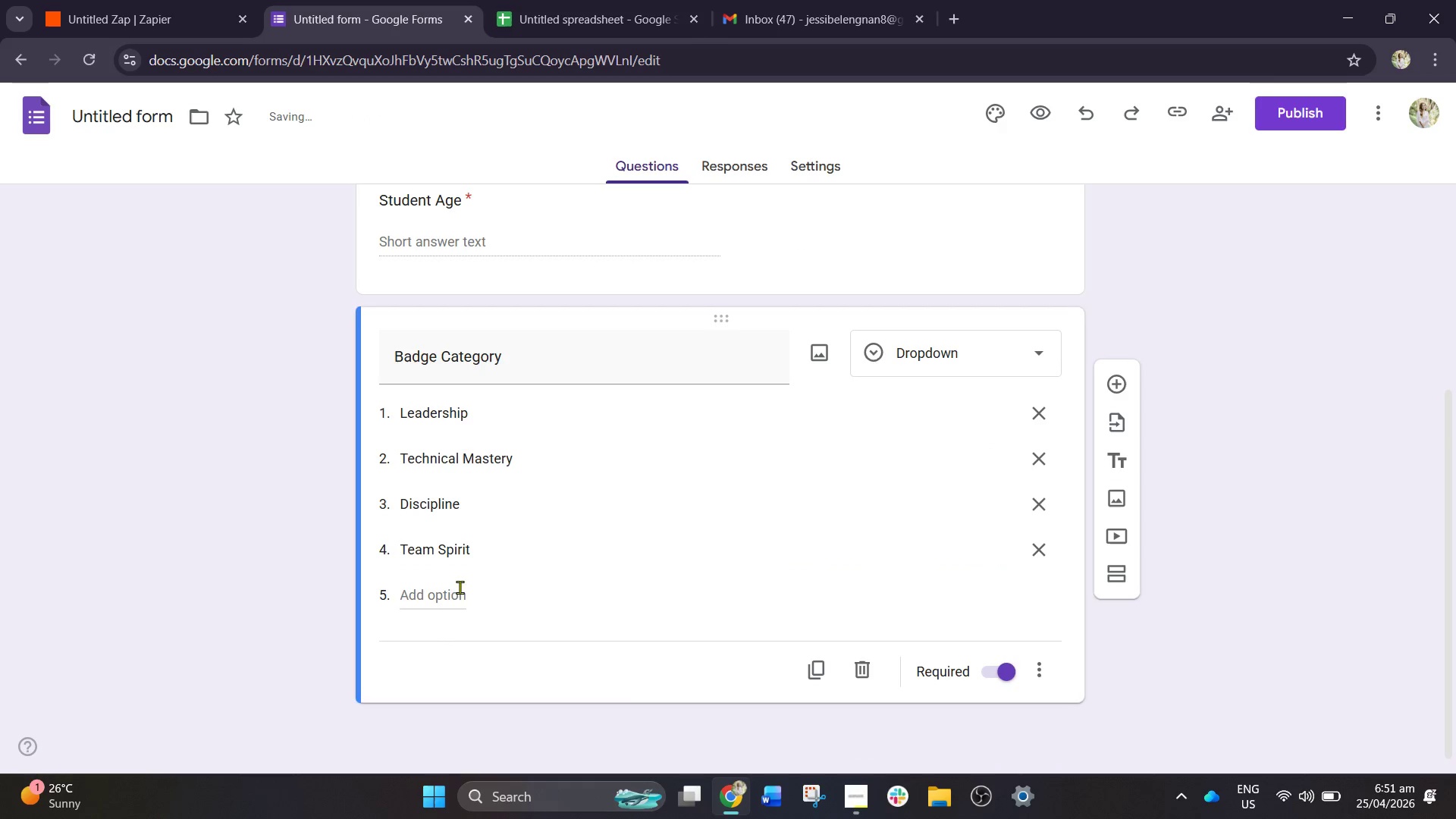 
scroll: coordinate [683, 598], scroll_direction: down, amount: 2.0
 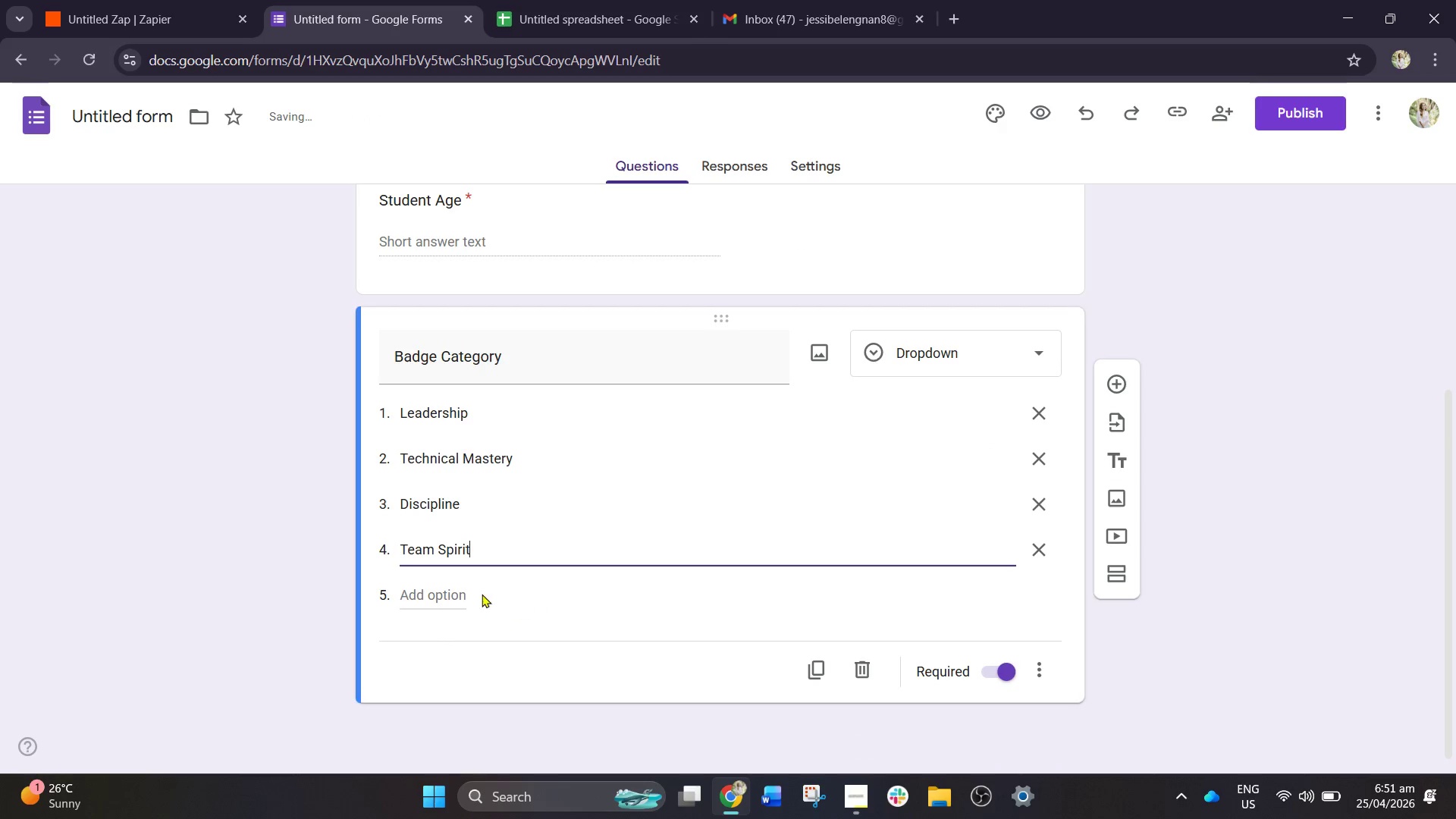 
double_click([451, 592])
 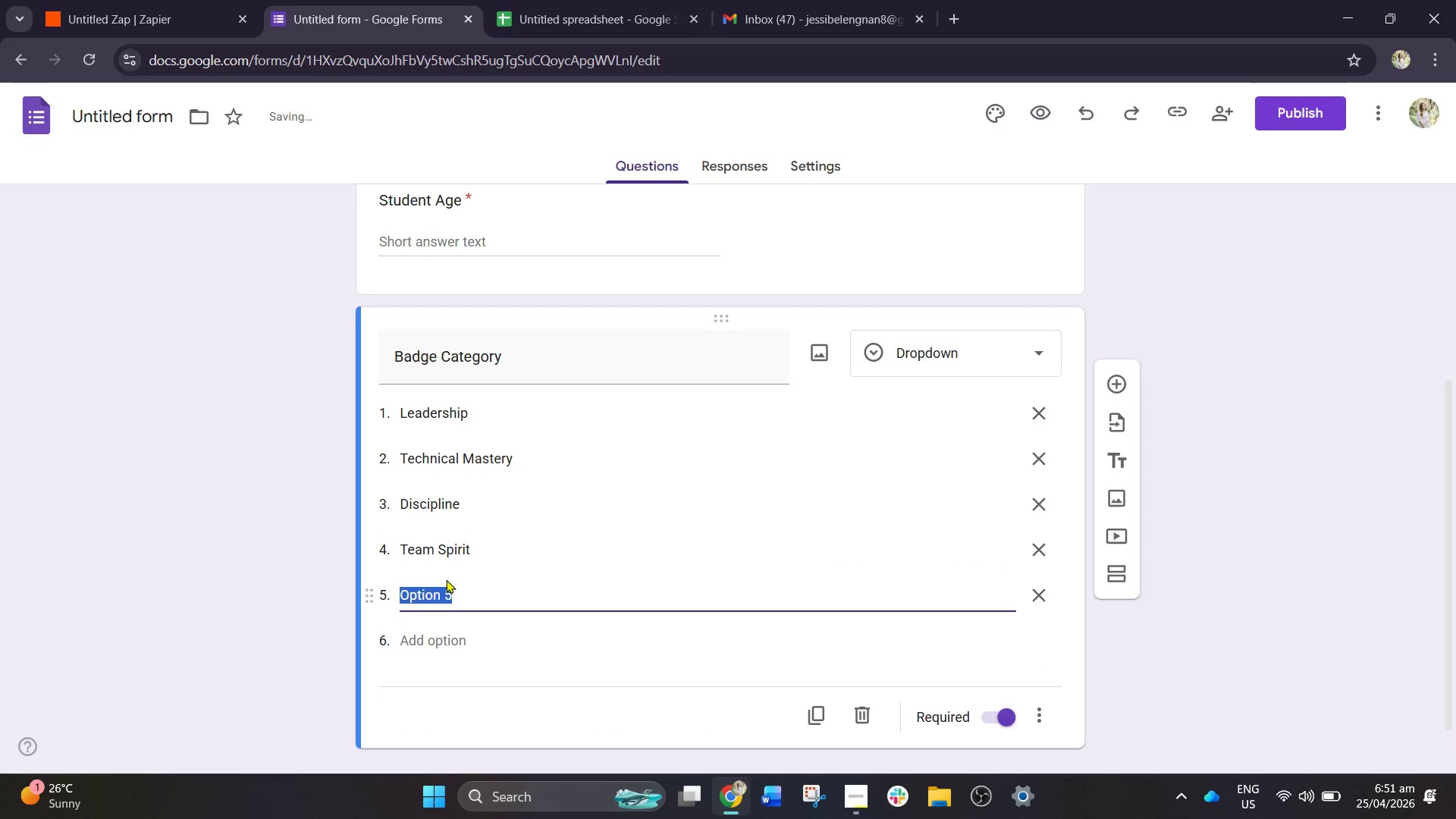 
type(Attendance)
 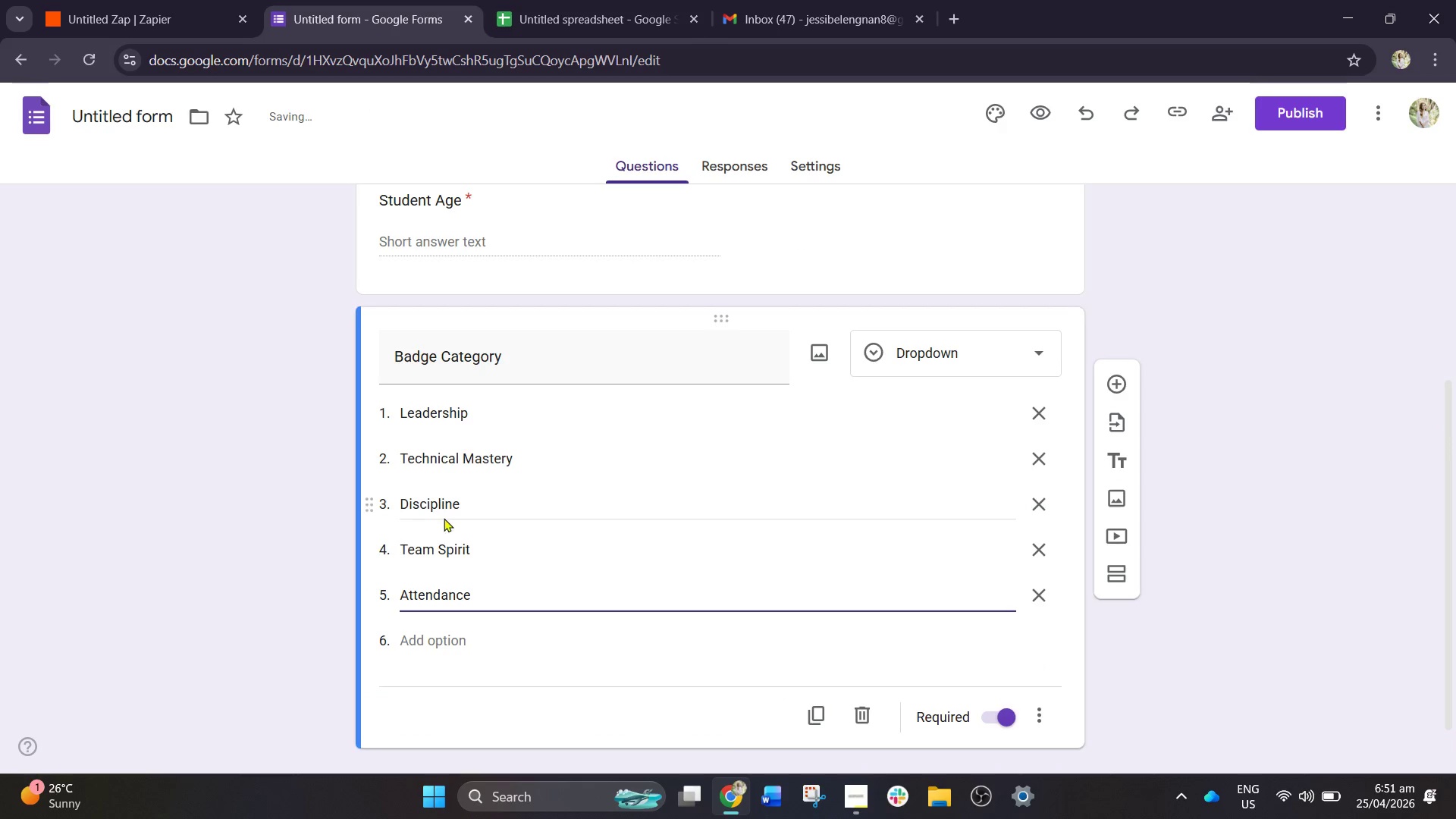 
left_click([447, 639])
 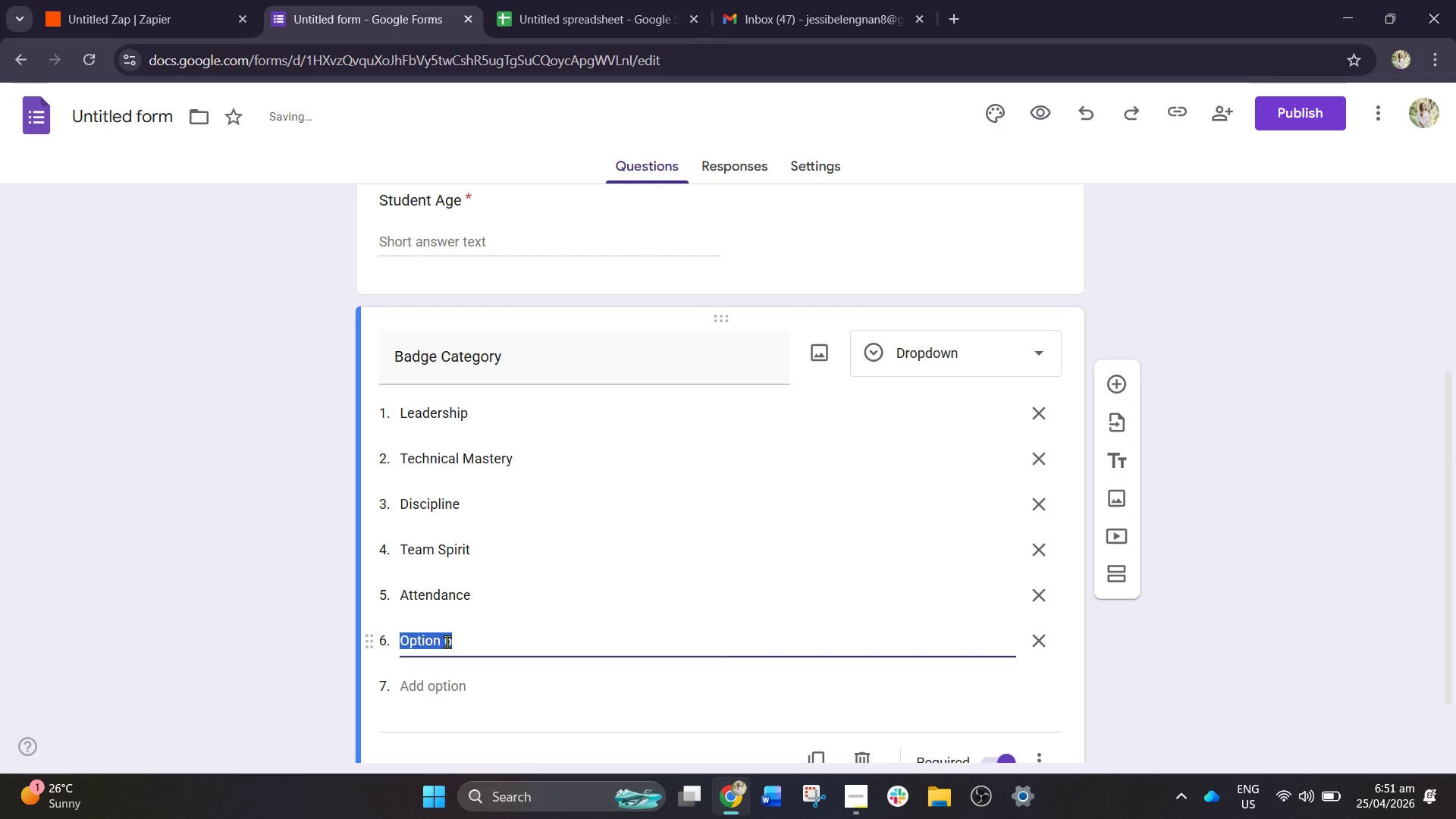 
type(Respect)
 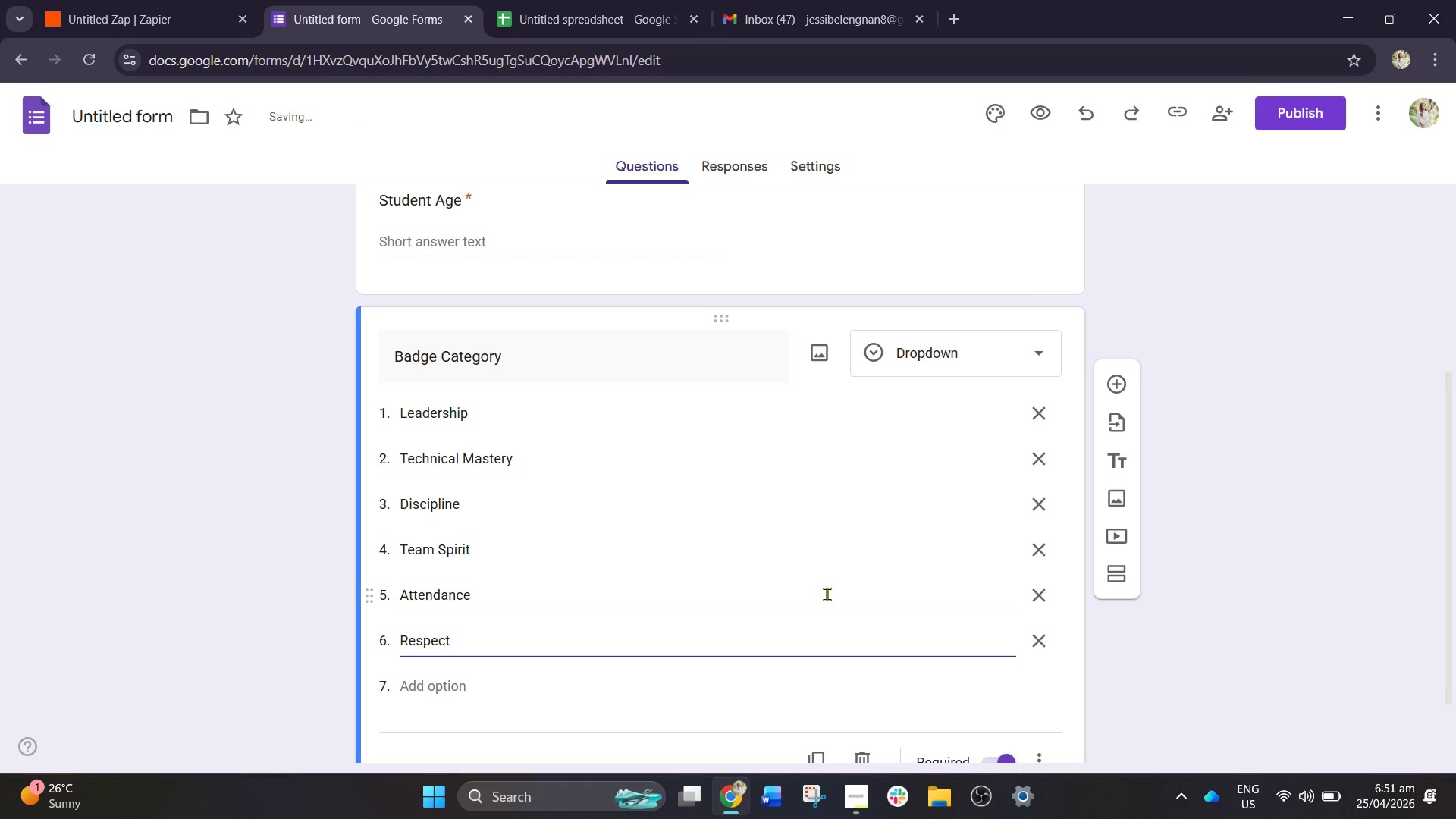 
scroll: coordinate [713, 632], scroll_direction: down, amount: 2.0
 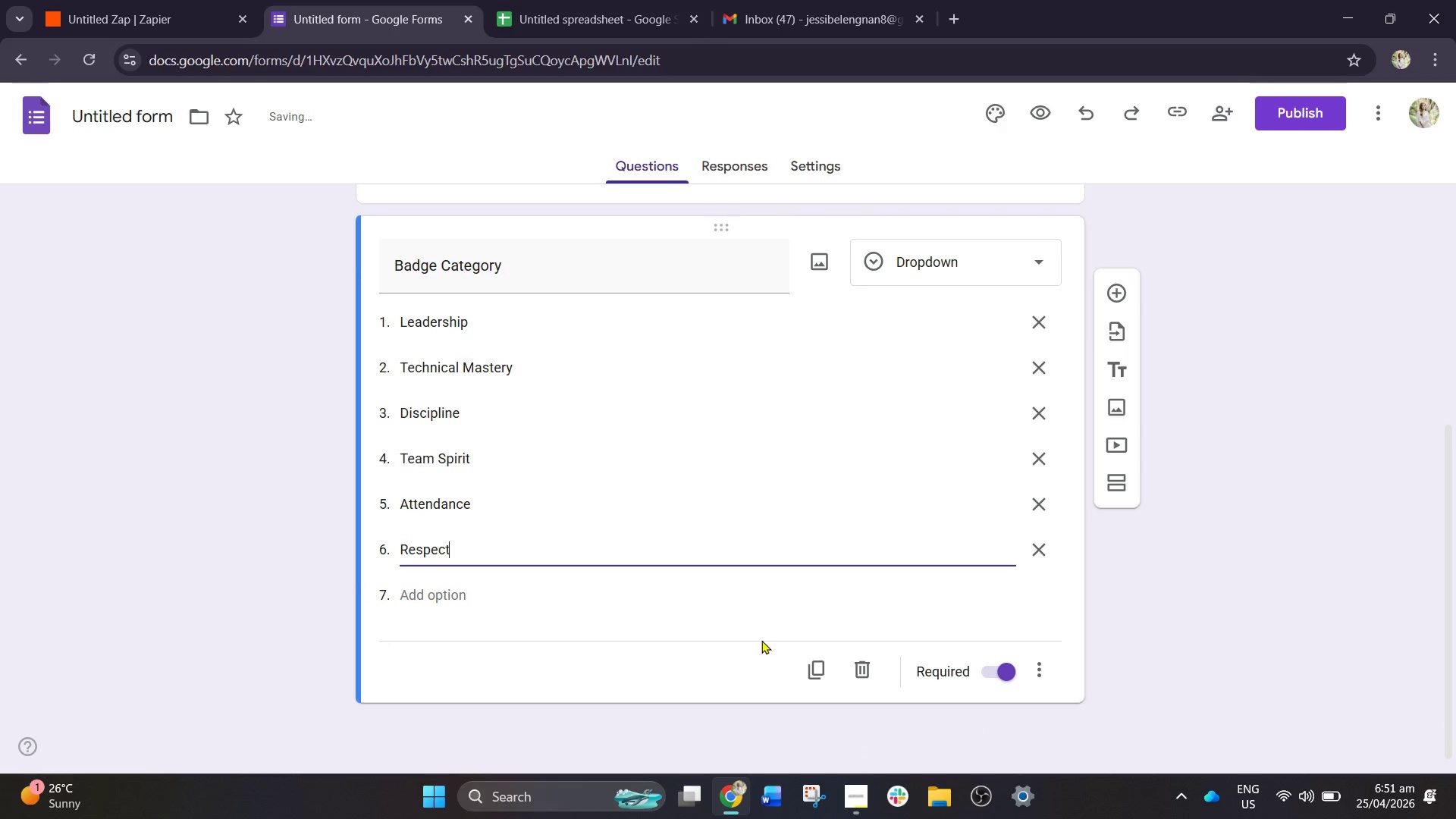 
mouse_move([823, 635])
 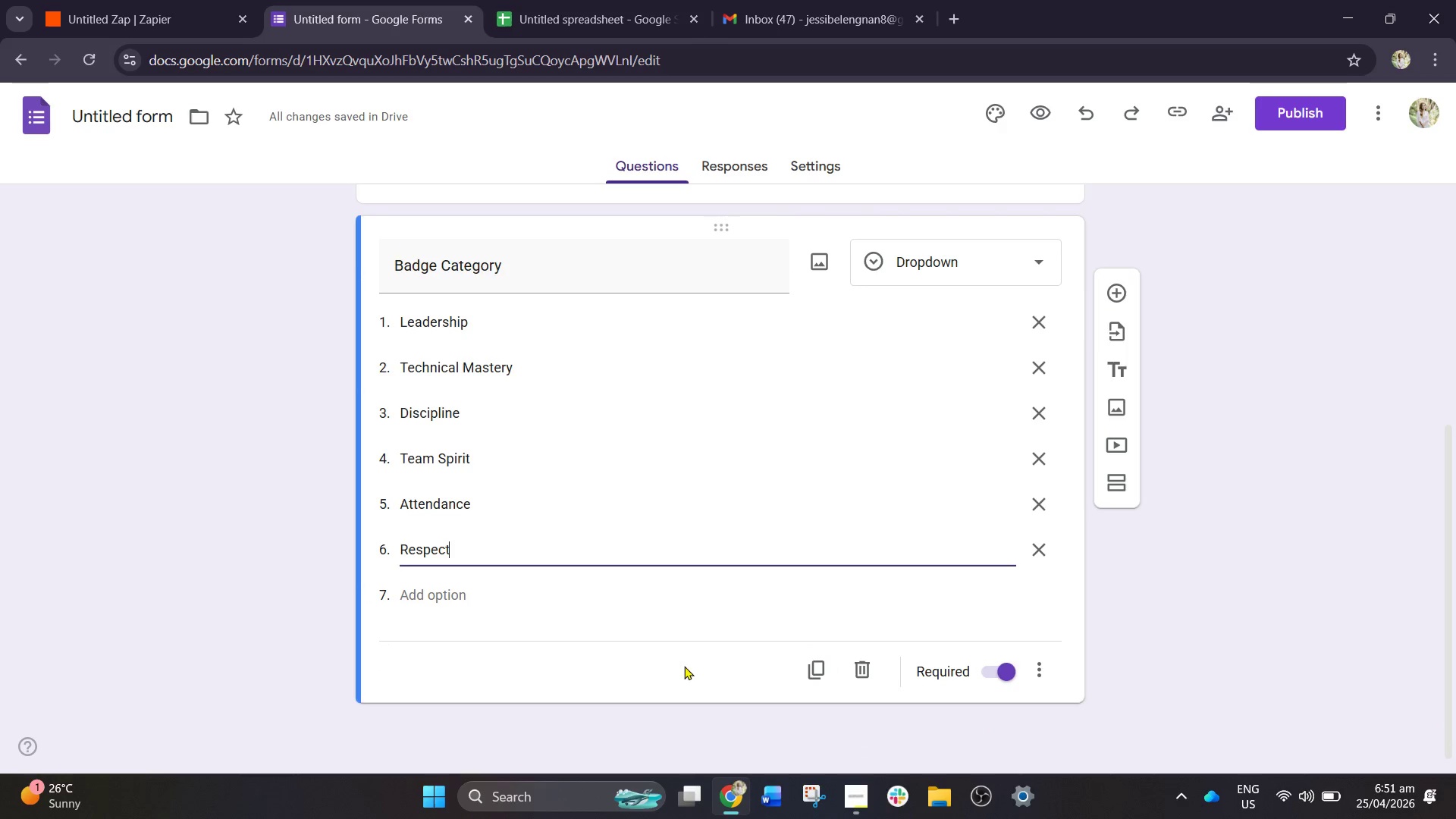 
left_click([629, 666])
 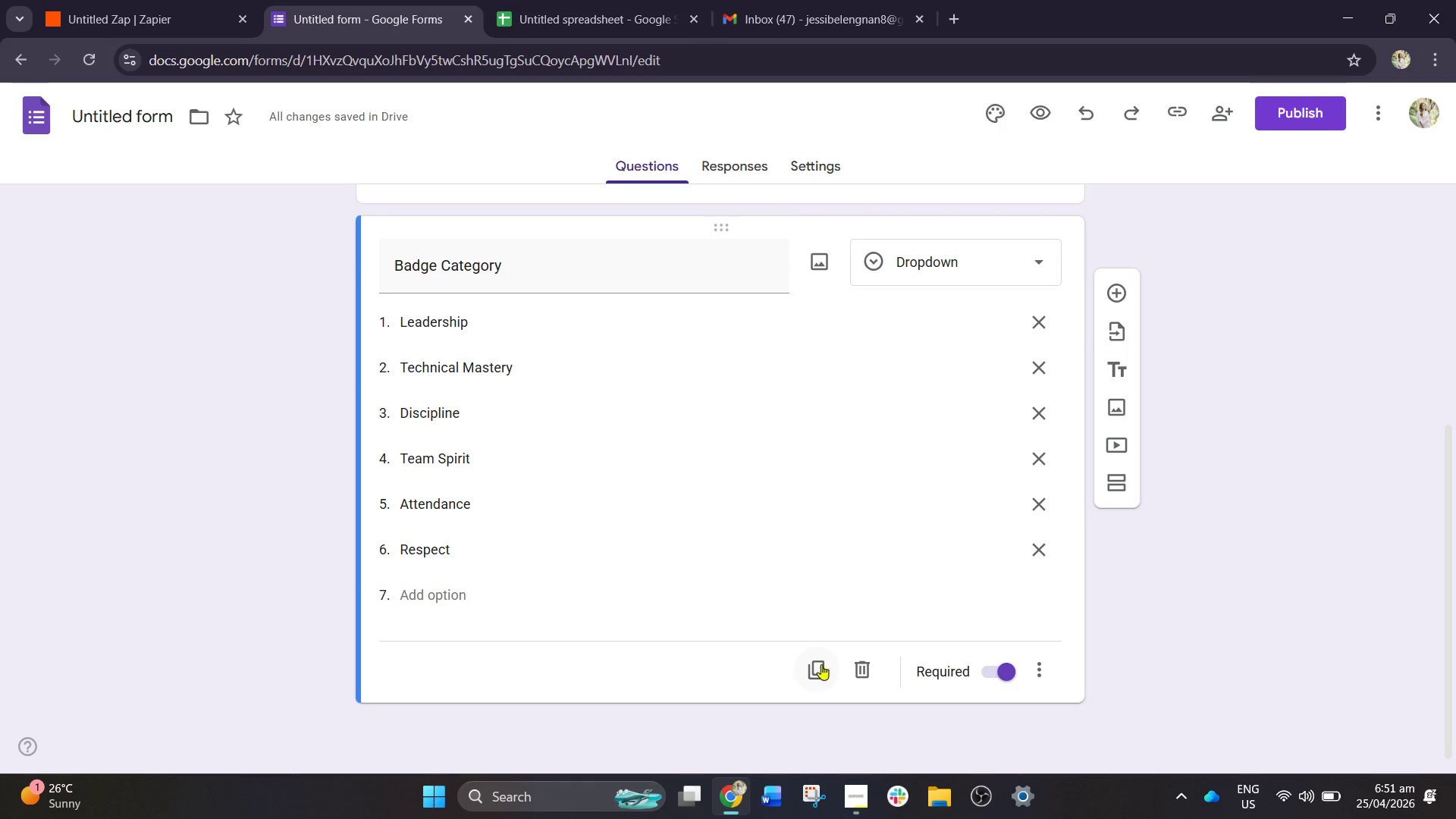 
left_click([815, 670])
 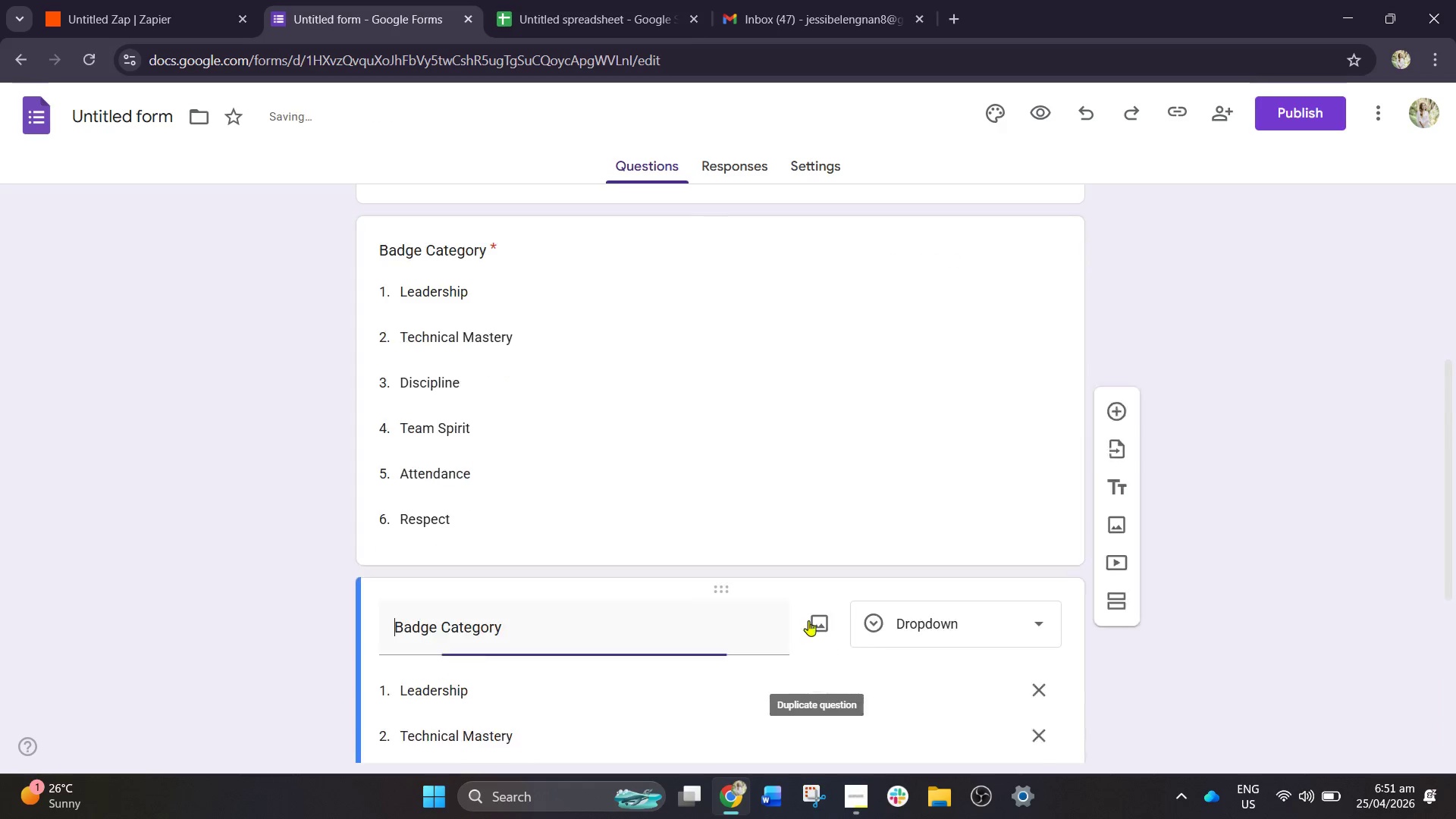 
left_click([909, 546])
 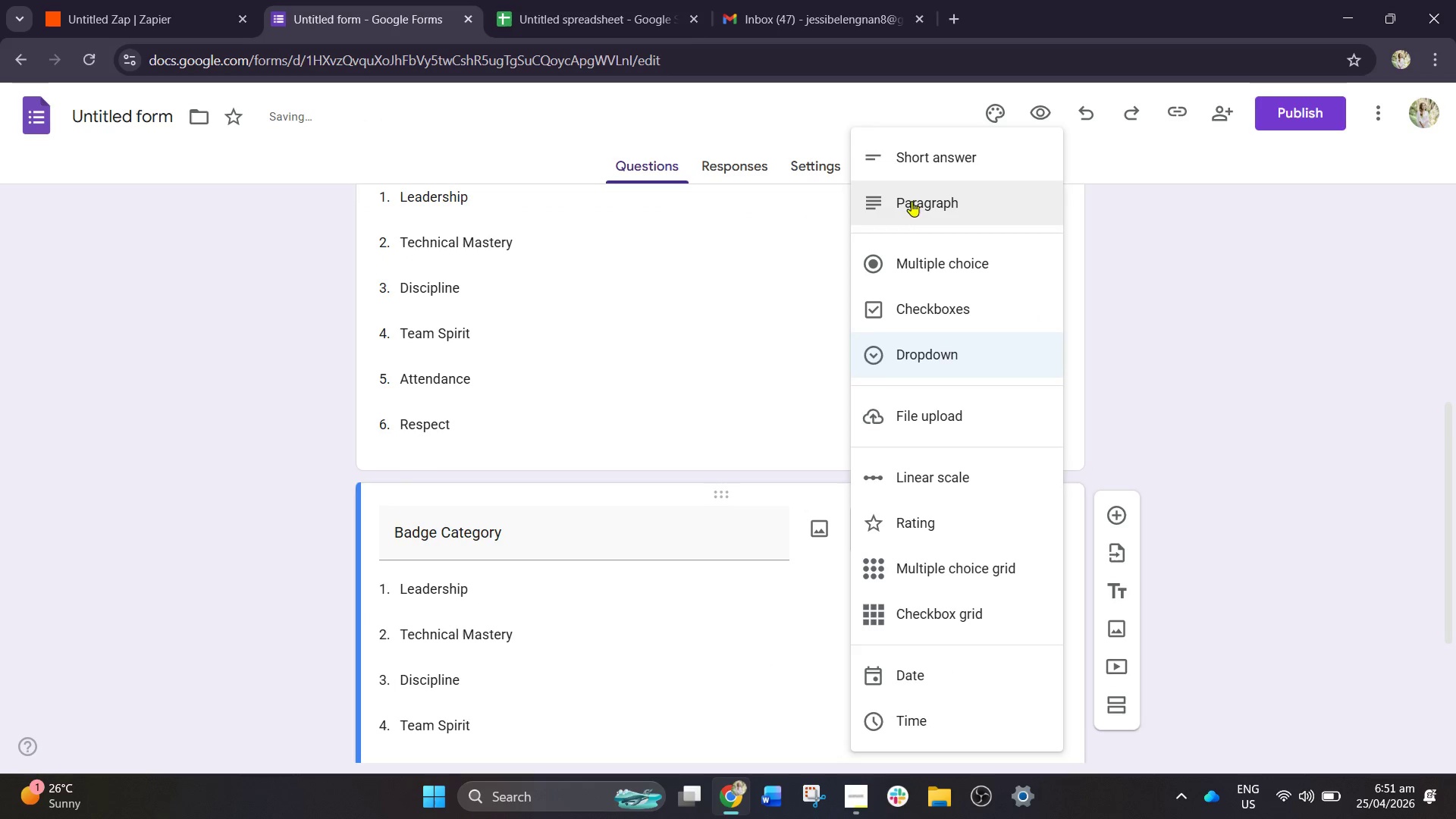 
scroll: coordinate [808, 617], scroll_direction: down, amount: 1.0
 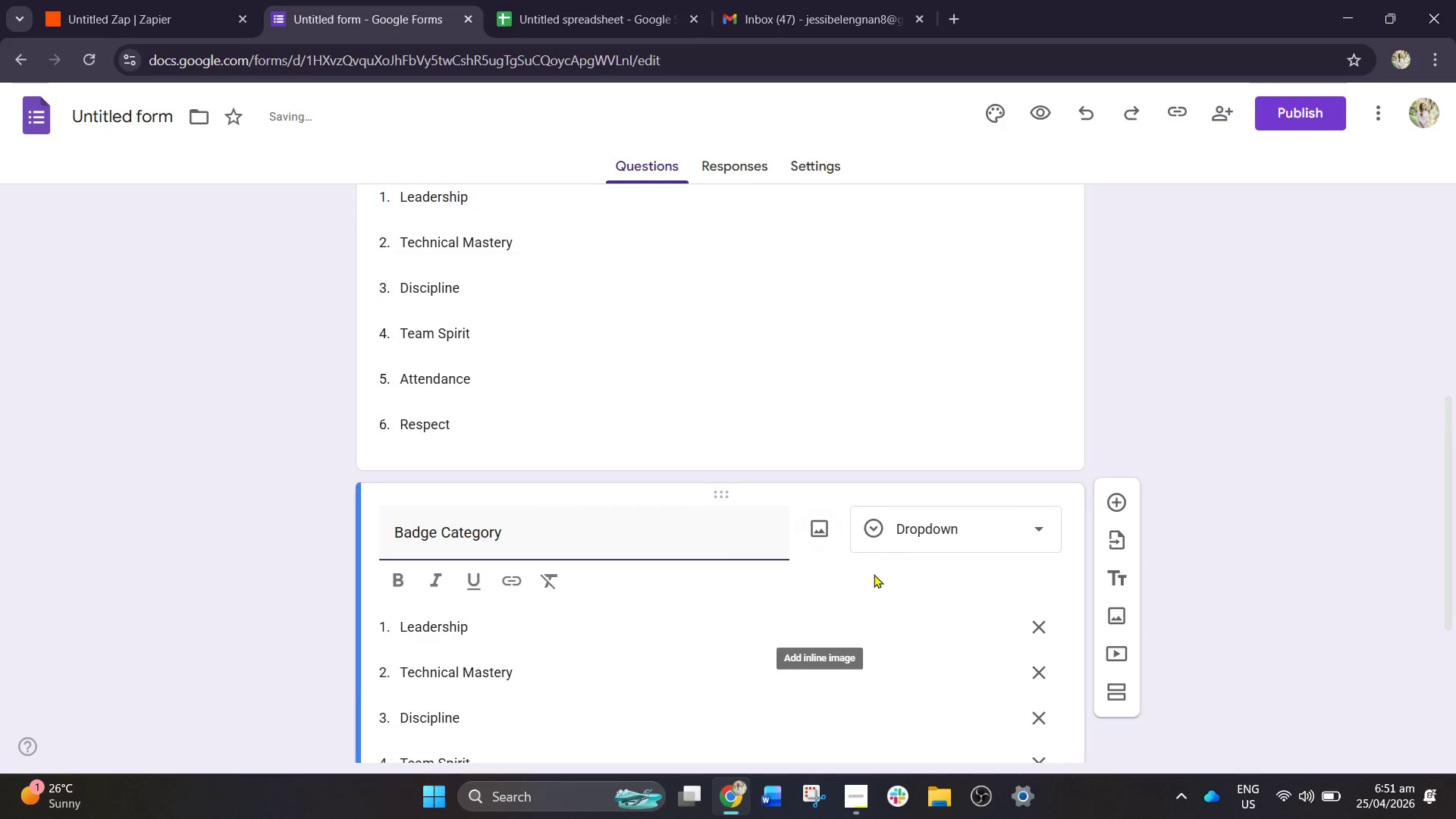 
left_click([924, 168])
 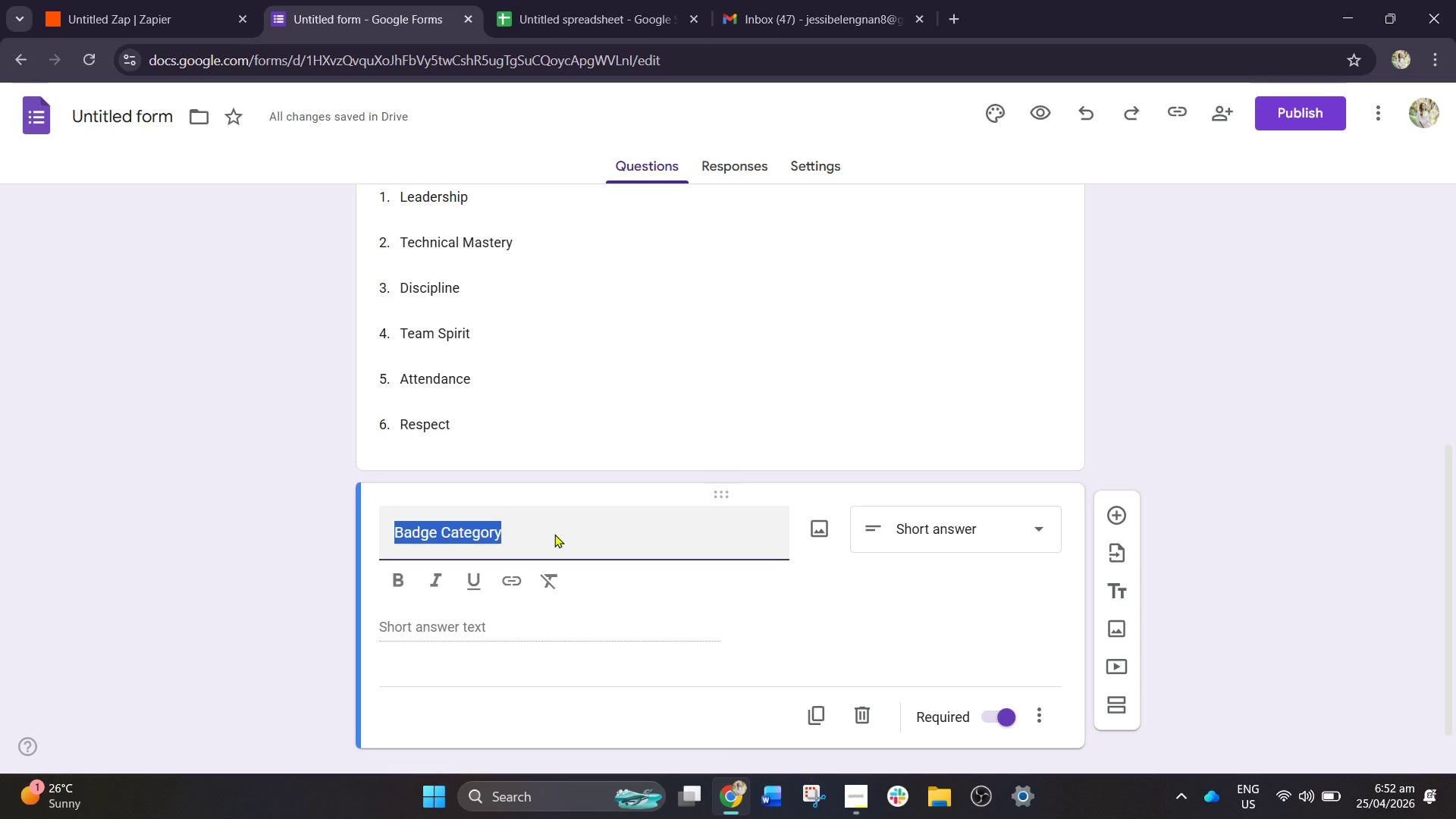 
wait(9.36)
 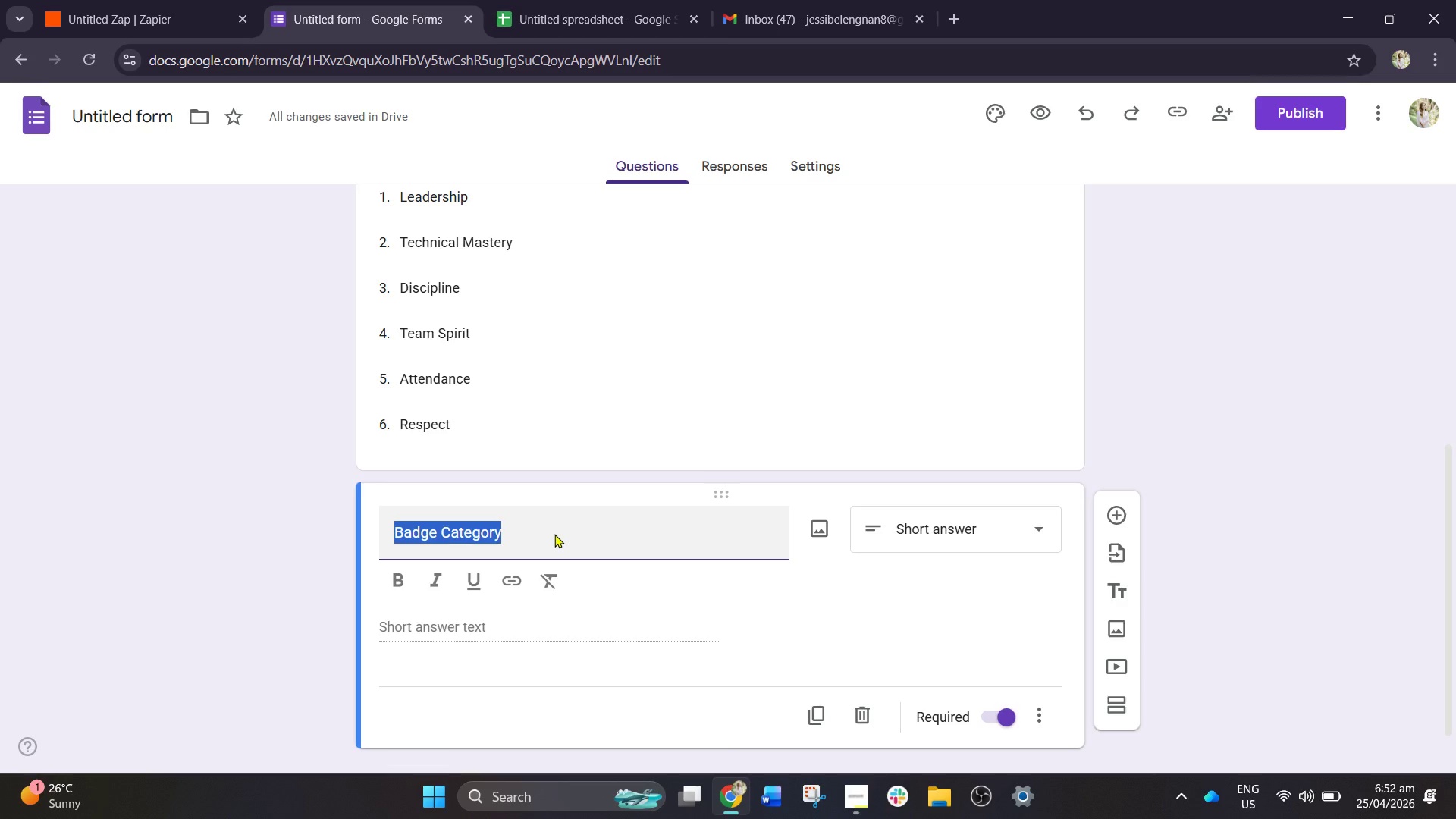 
scroll: coordinate [580, 495], scroll_direction: up, amount: 6.0
 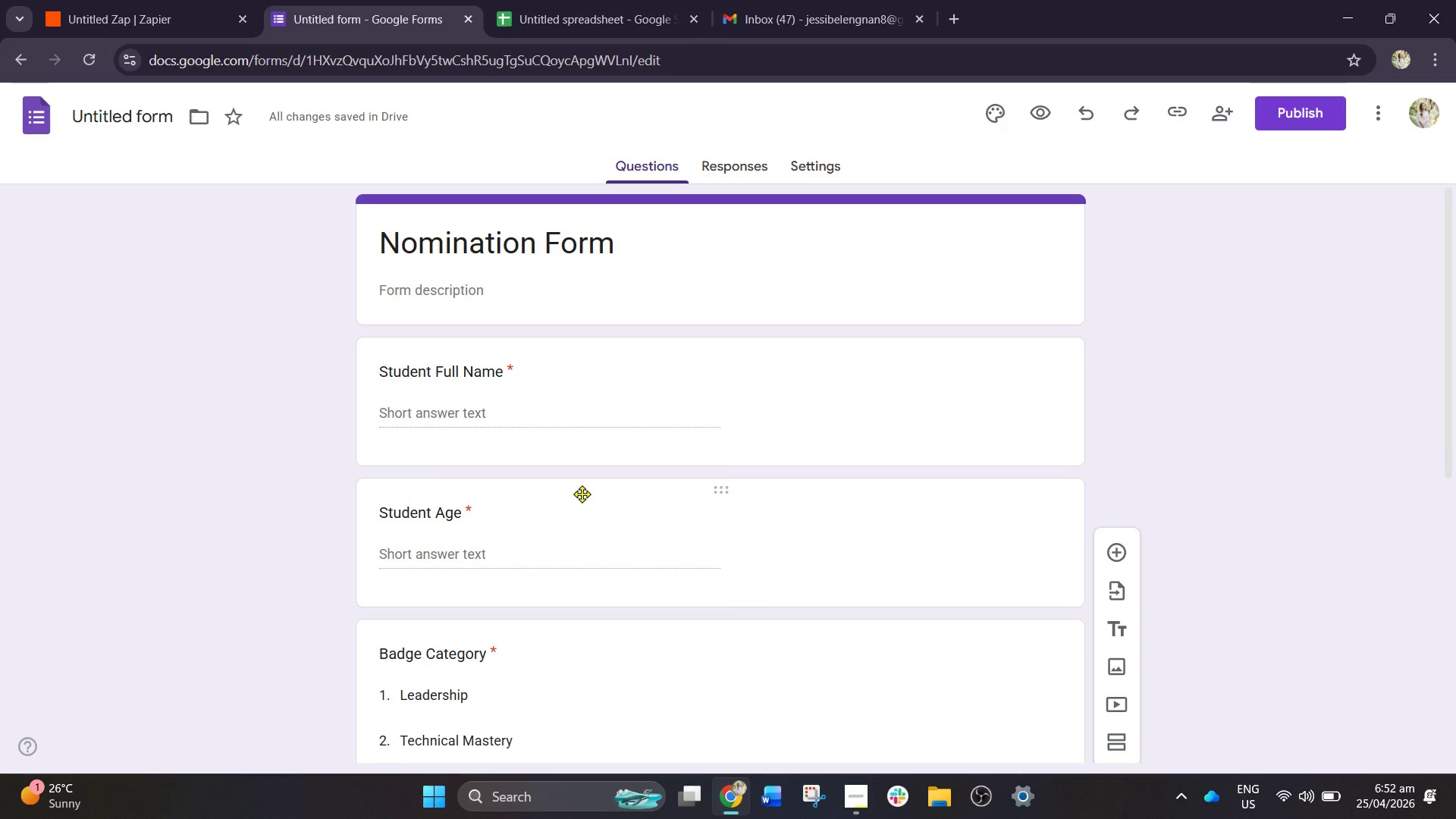 
scroll: coordinate [580, 504], scroll_direction: down, amount: 6.0
 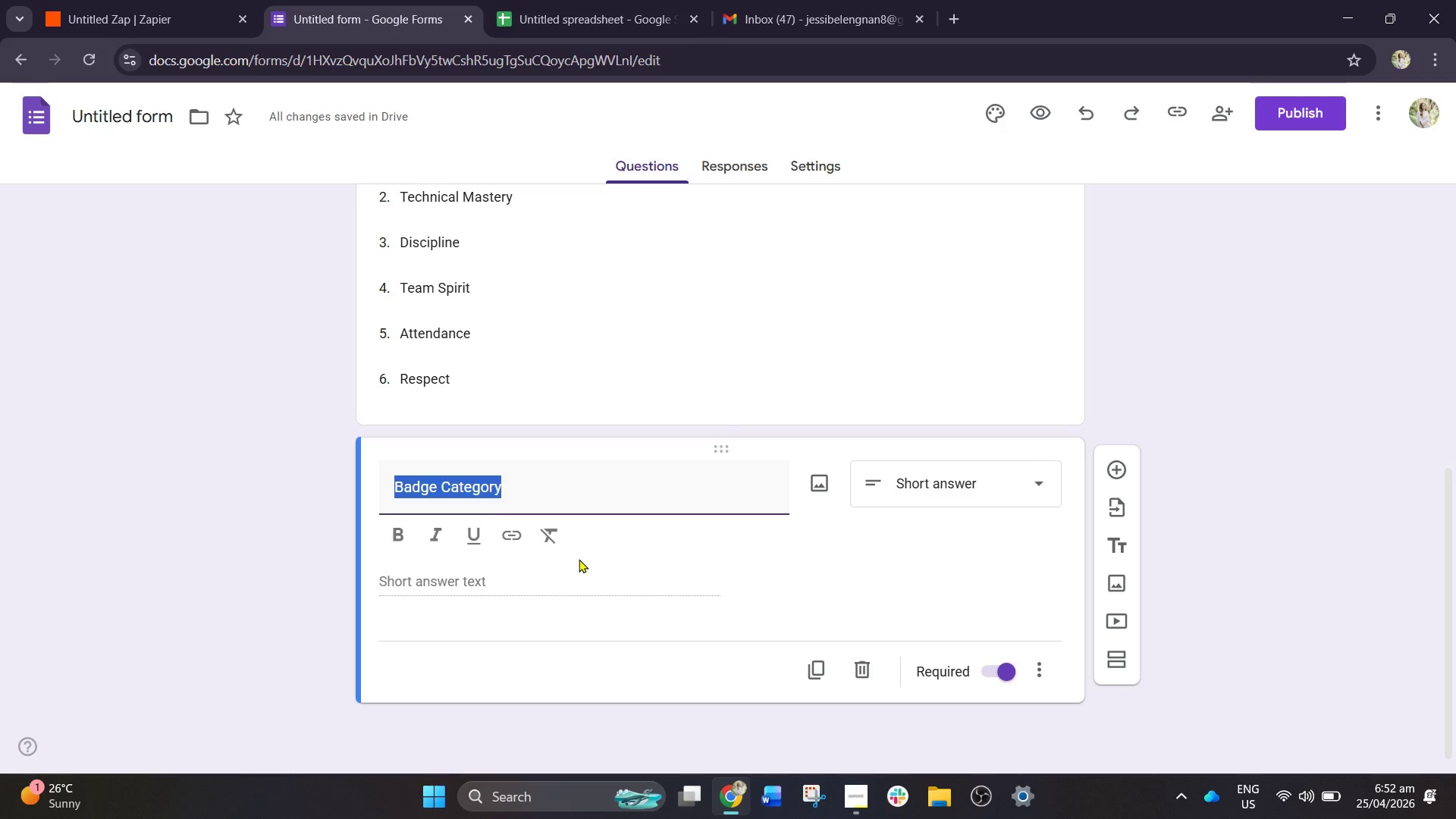 
type(Nominator Name)
 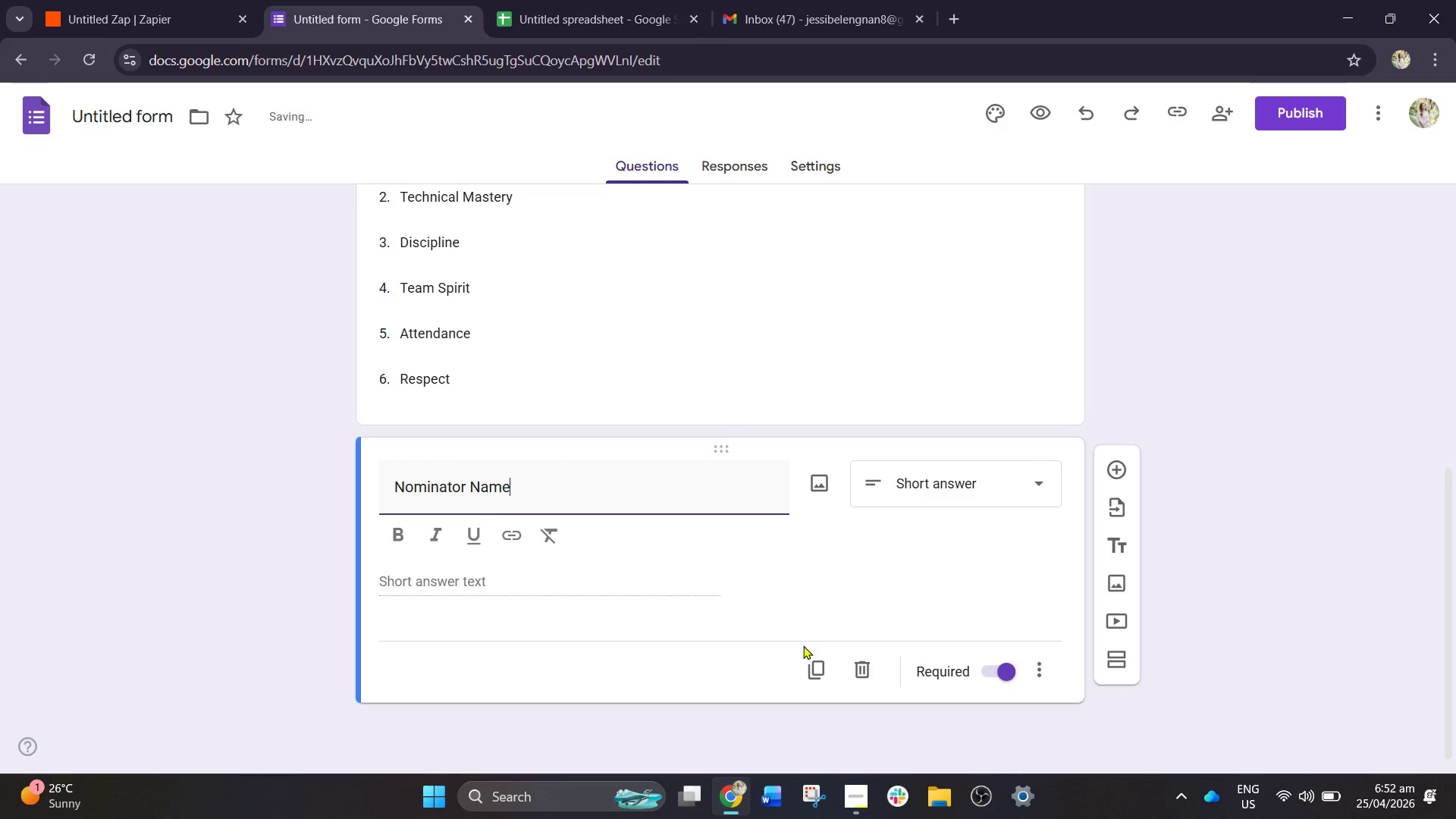 
left_click([808, 665])
 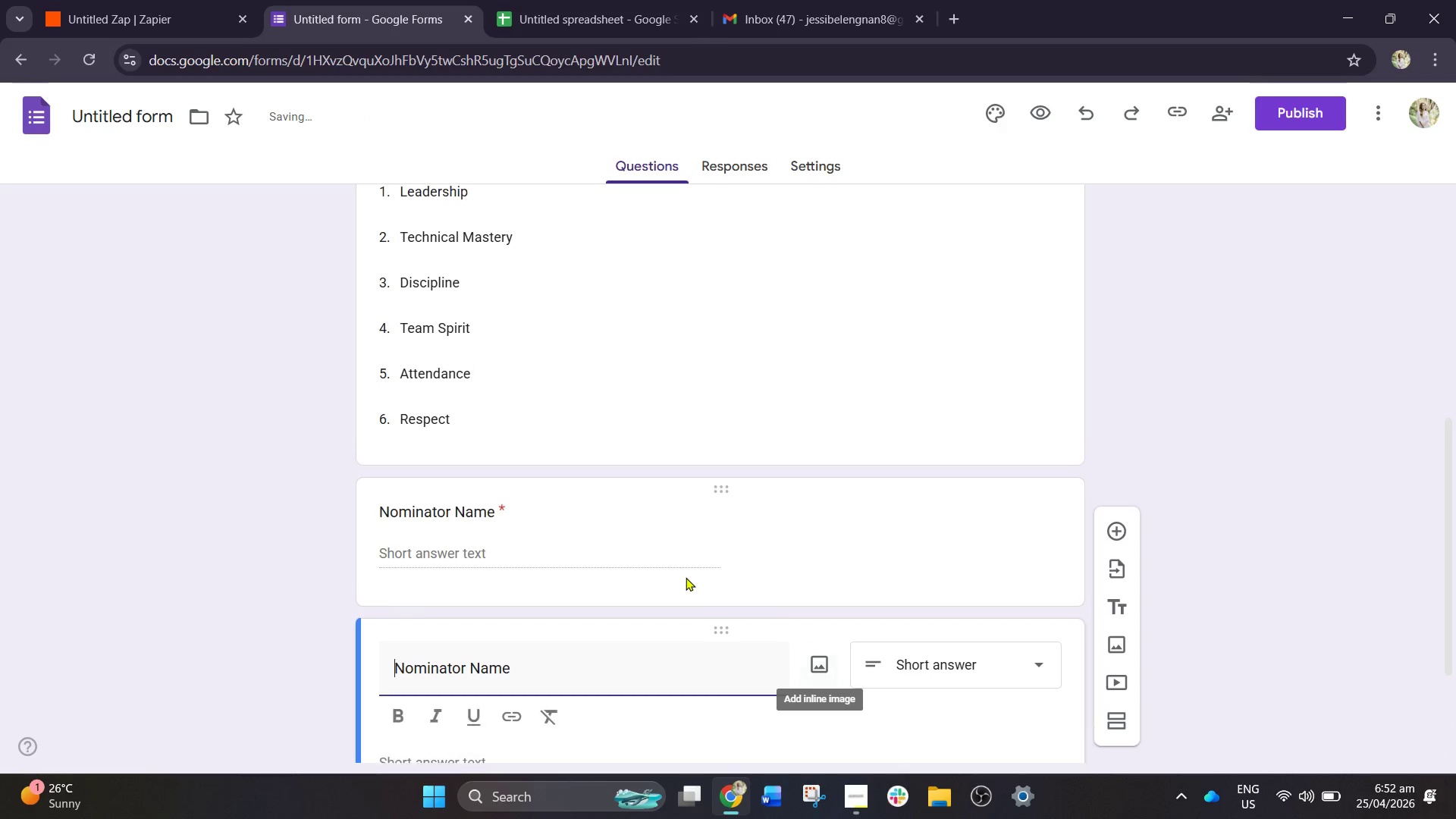 
scroll: coordinate [679, 584], scroll_direction: down, amount: 2.0
 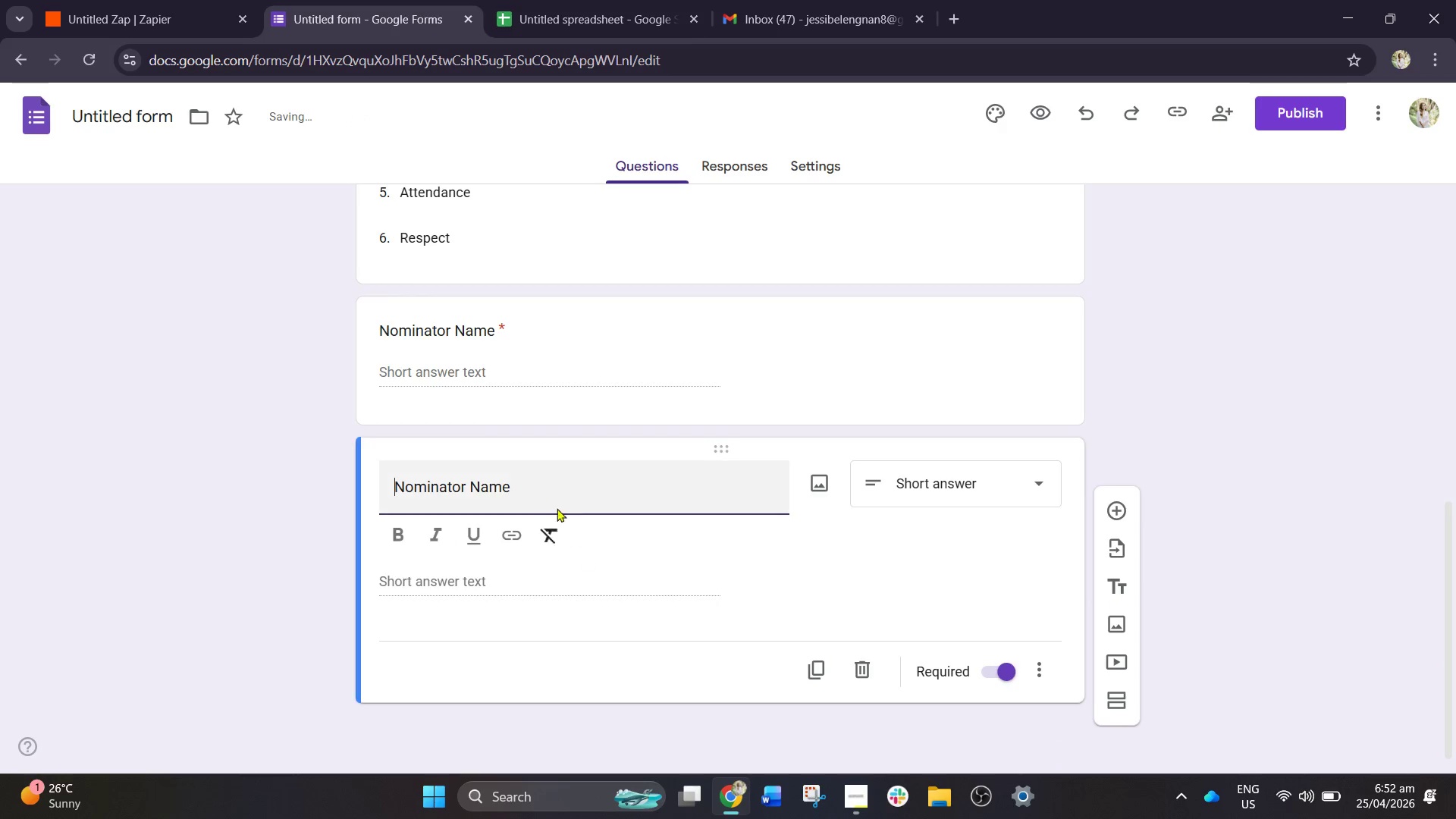 
left_click_drag(start_coordinate=[551, 485], to_coordinate=[182, 488])
 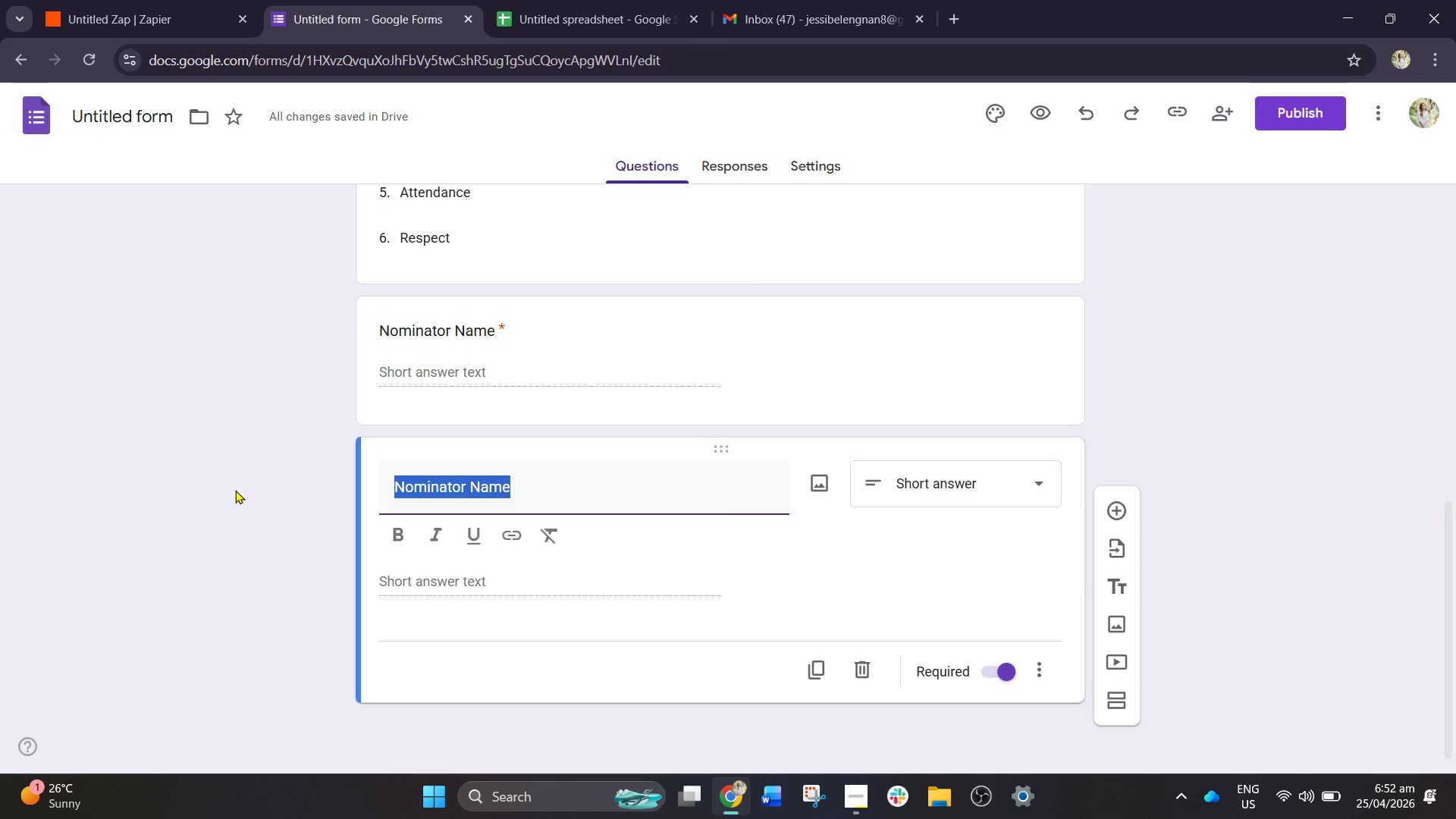 
type(Relationship to Student)
 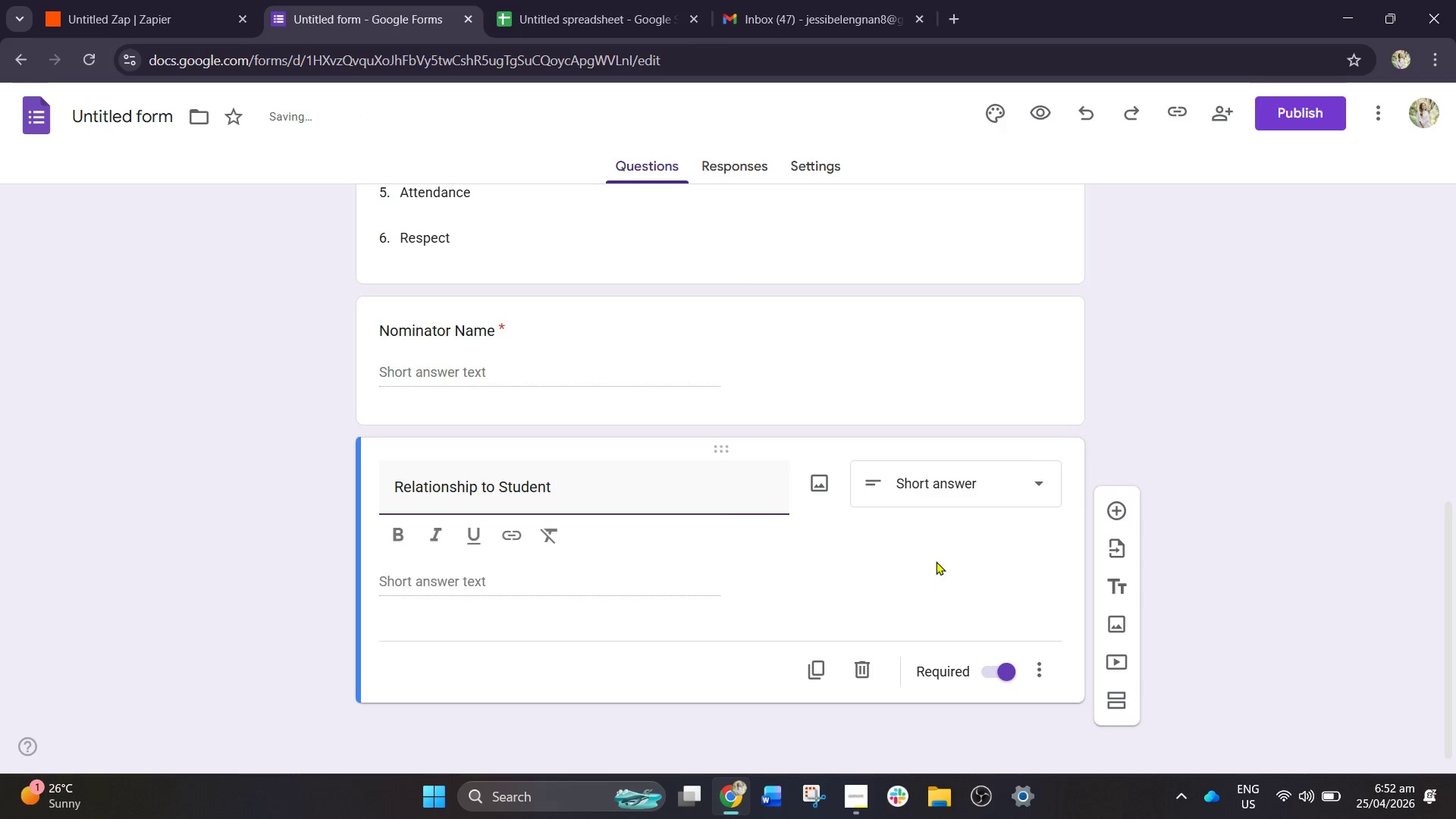 
left_click([949, 487])
 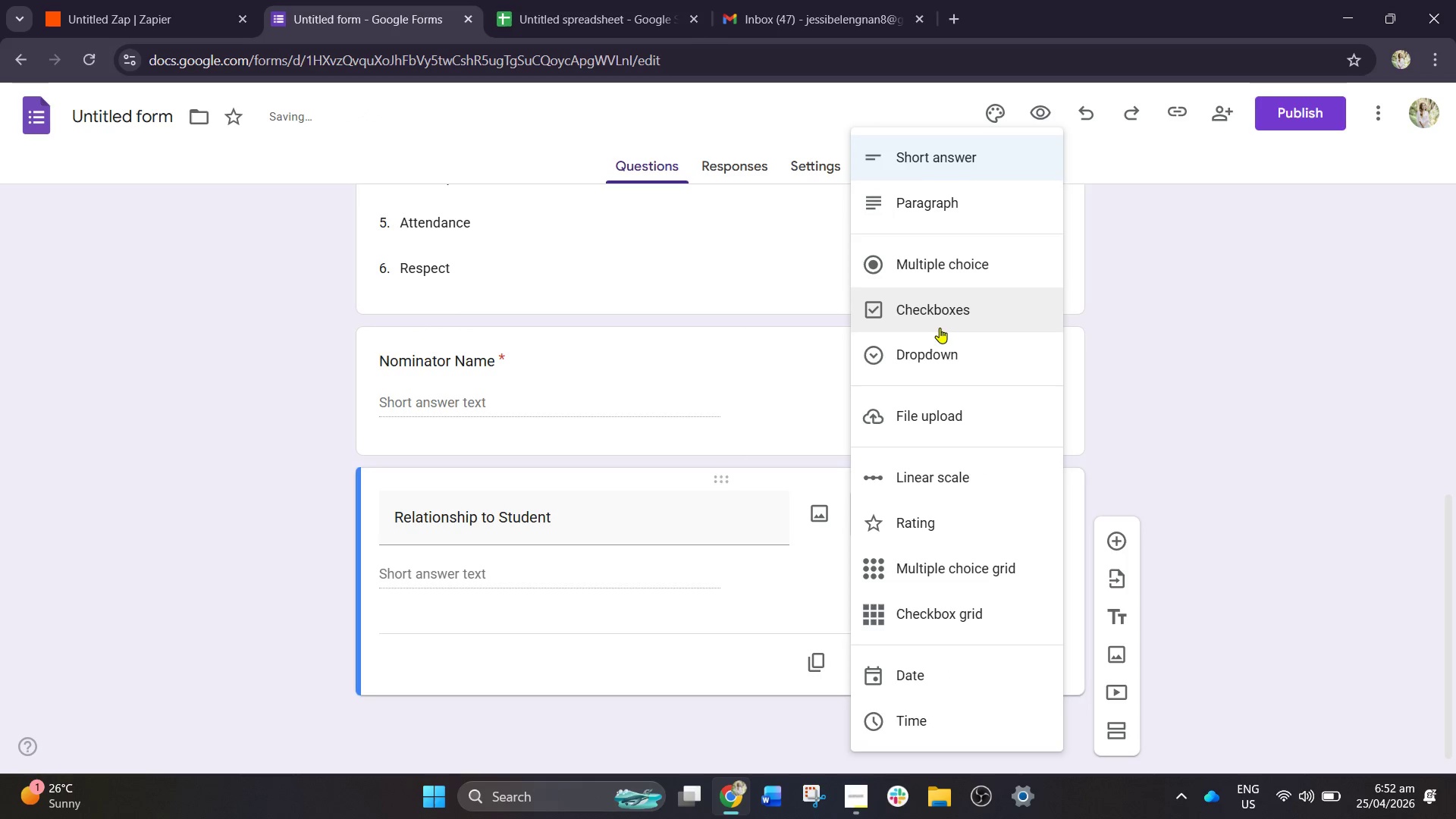 
left_click([934, 357])
 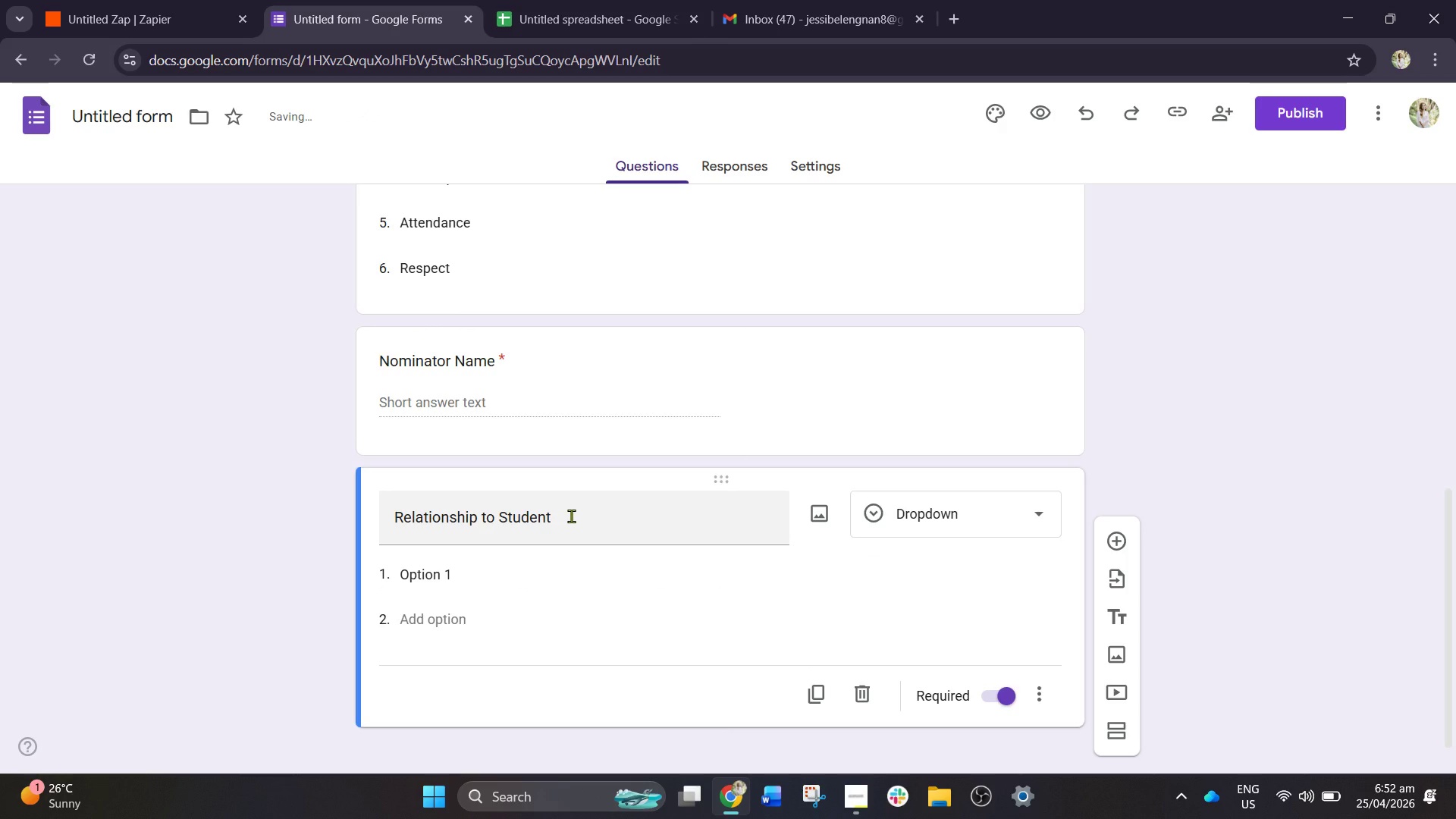 
scroll: coordinate [568, 519], scroll_direction: down, amount: 1.0
 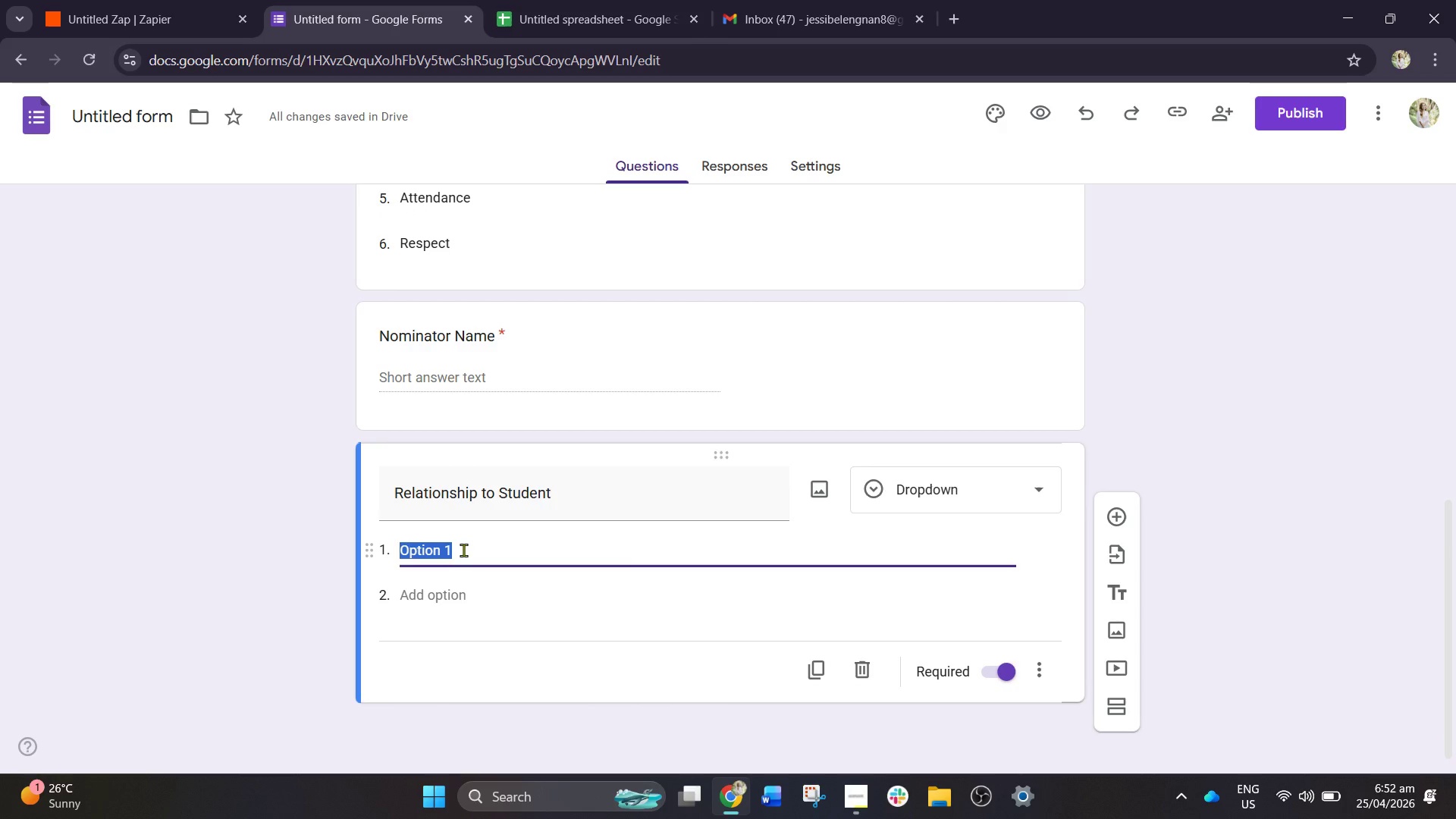 
type(Parent)
 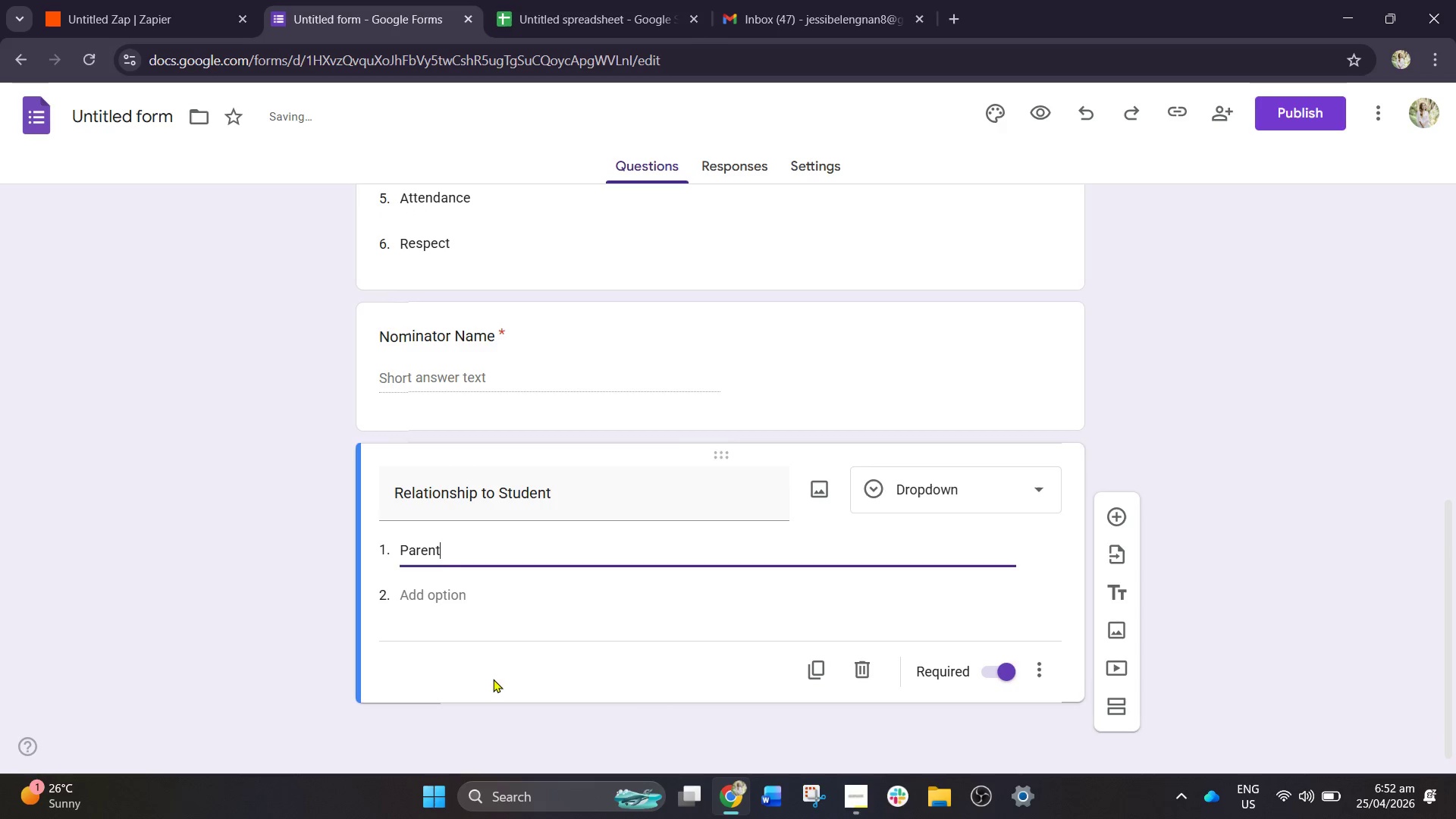 
left_click([457, 593])
 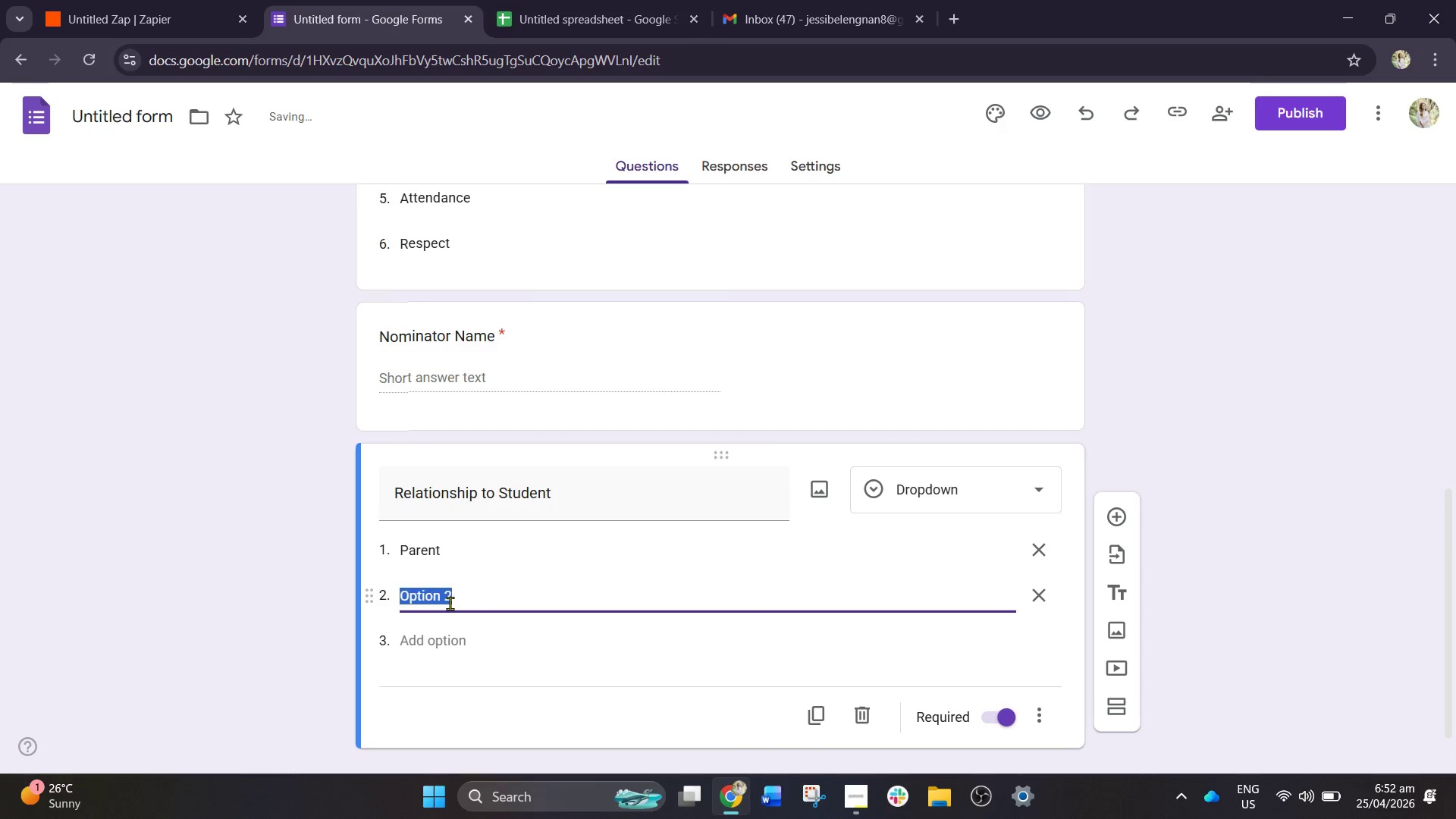 
type(Isn)
key(Backspace)
key(Backspace)
type(nsr)
key(Backspace)
type(tructoir)
key(Backspace)
key(Backspace)
key(Backspace)
type(or)
 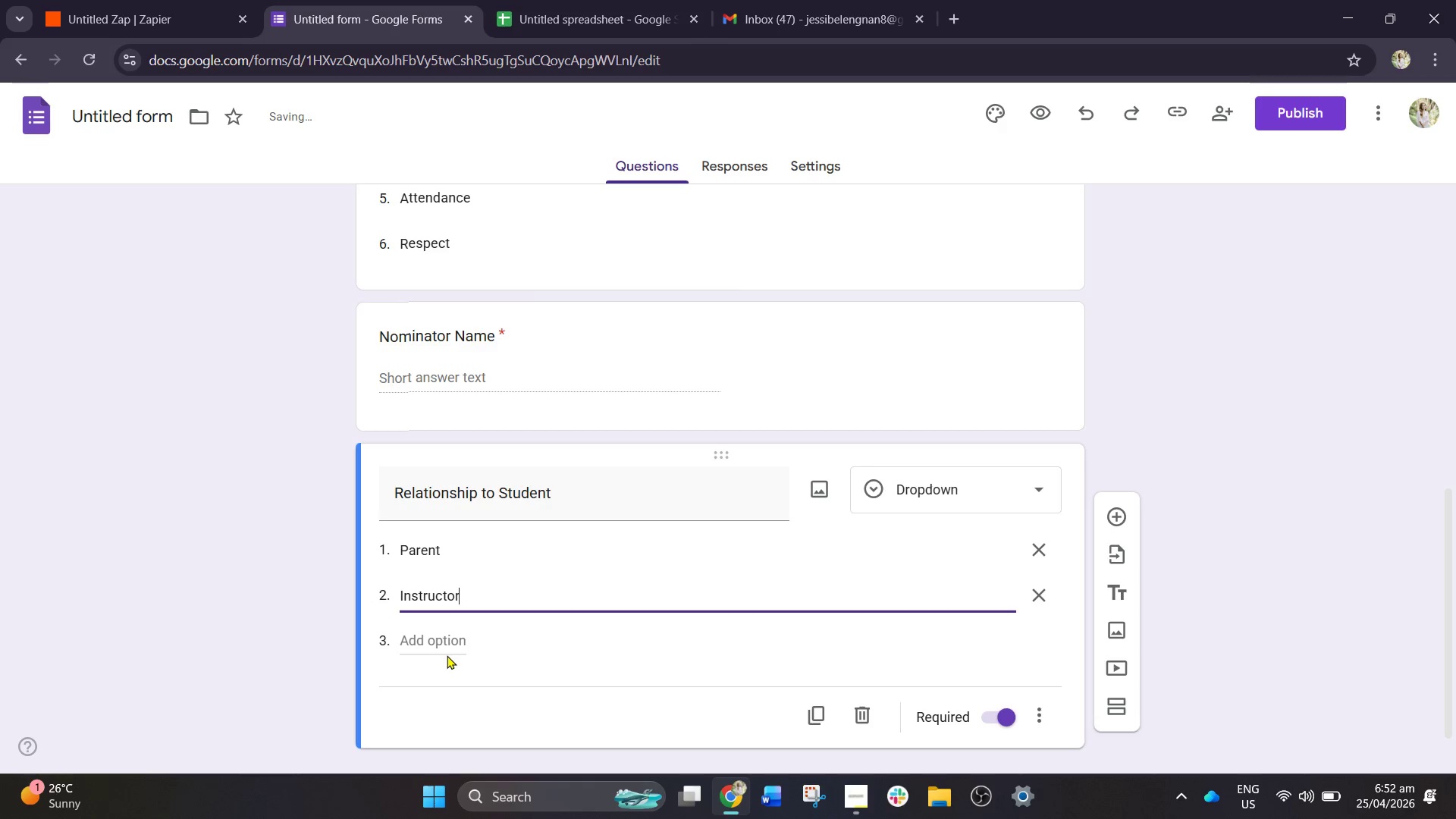 
left_click([464, 638])
 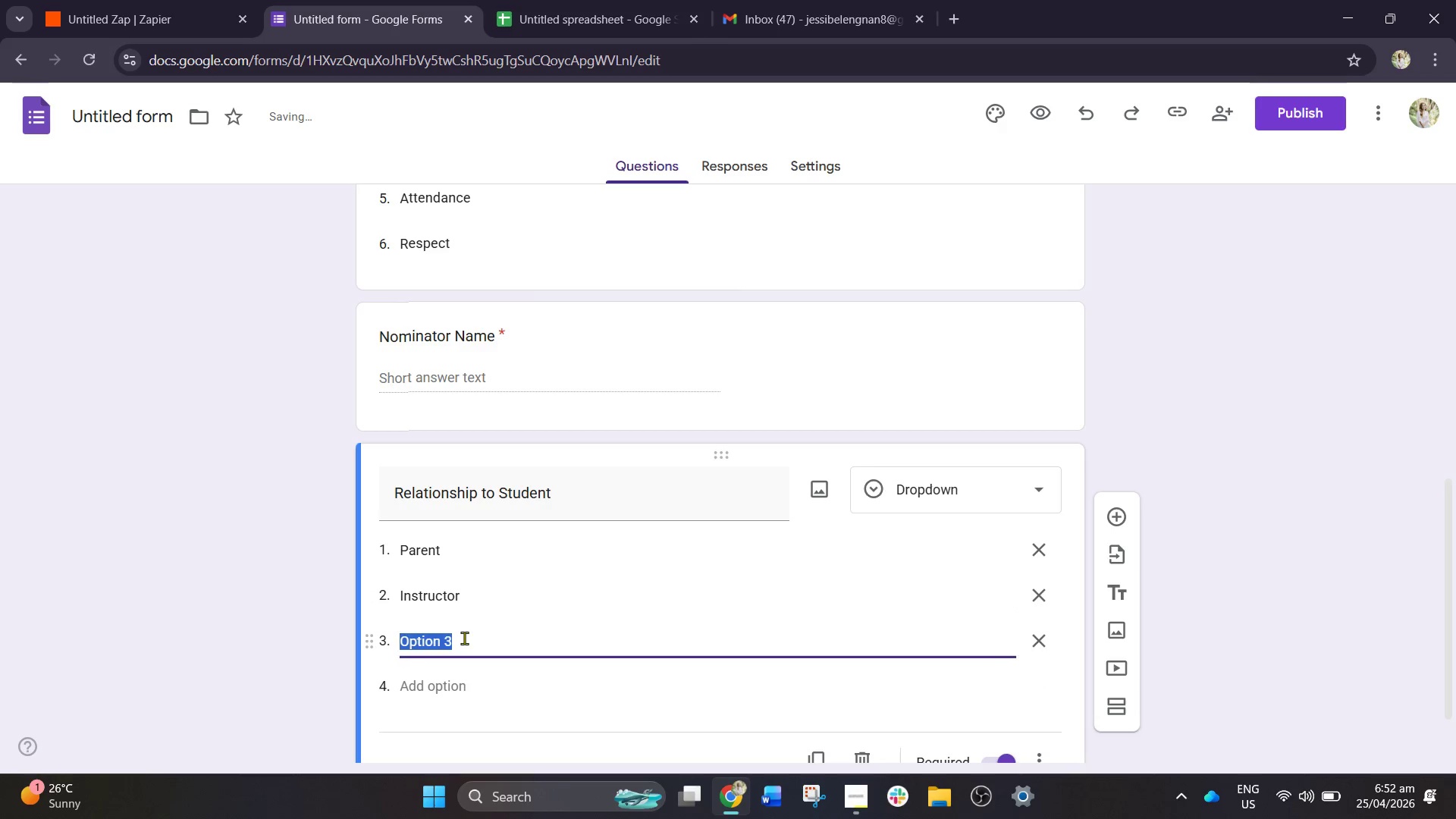 
type(Guardian)
 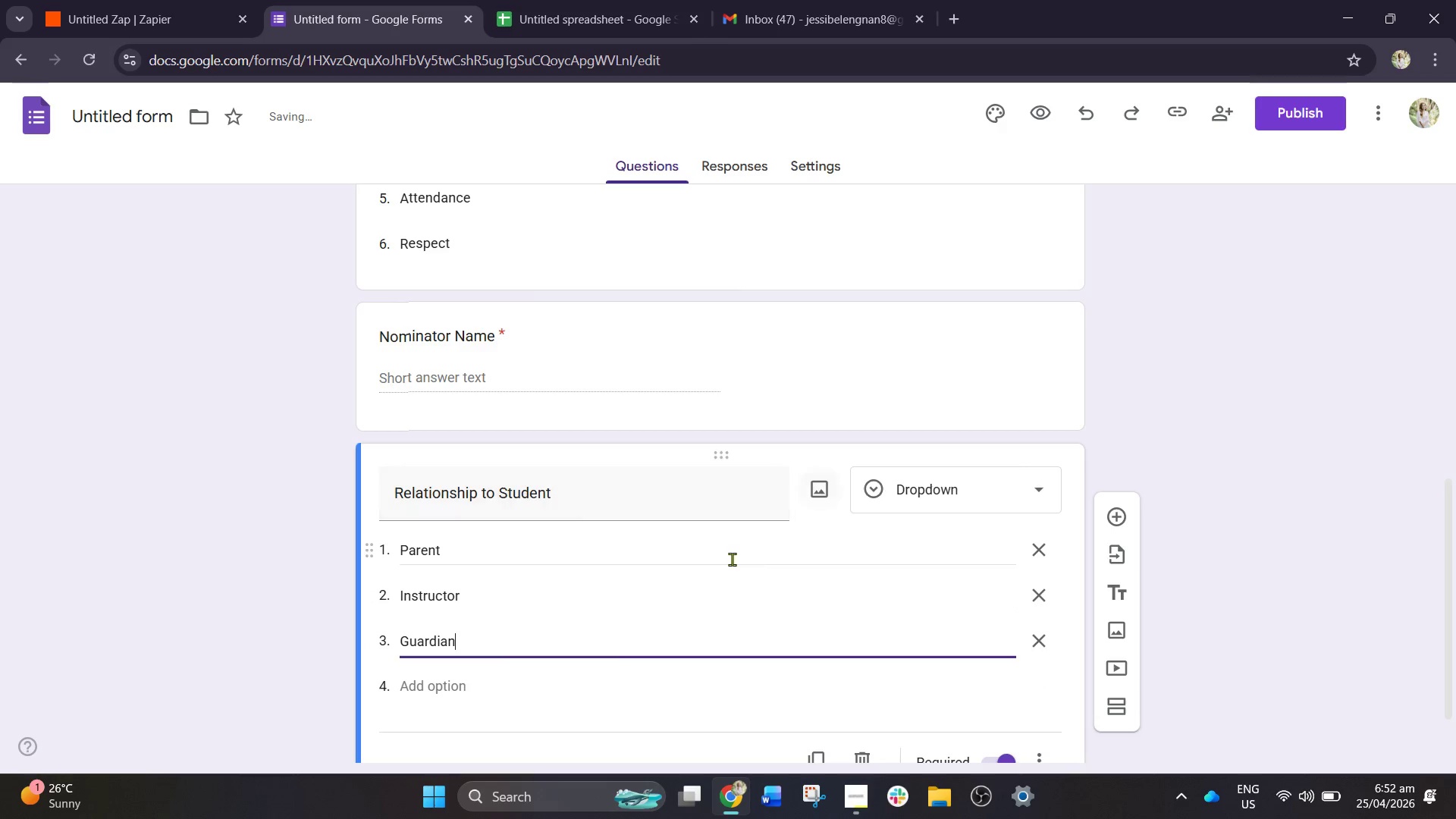 
scroll: coordinate [725, 550], scroll_direction: down, amount: 3.0
 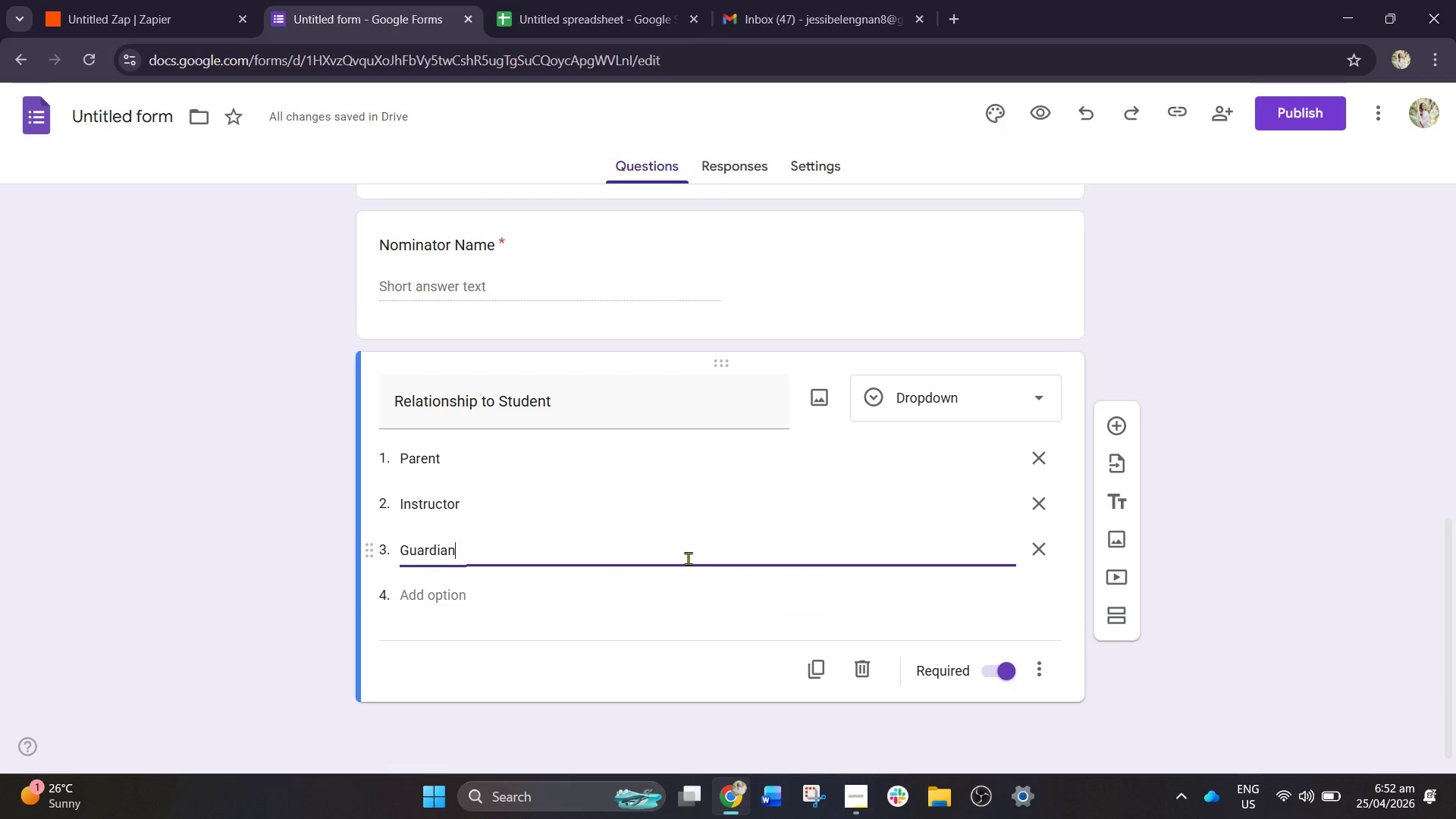 
left_click([817, 668])
 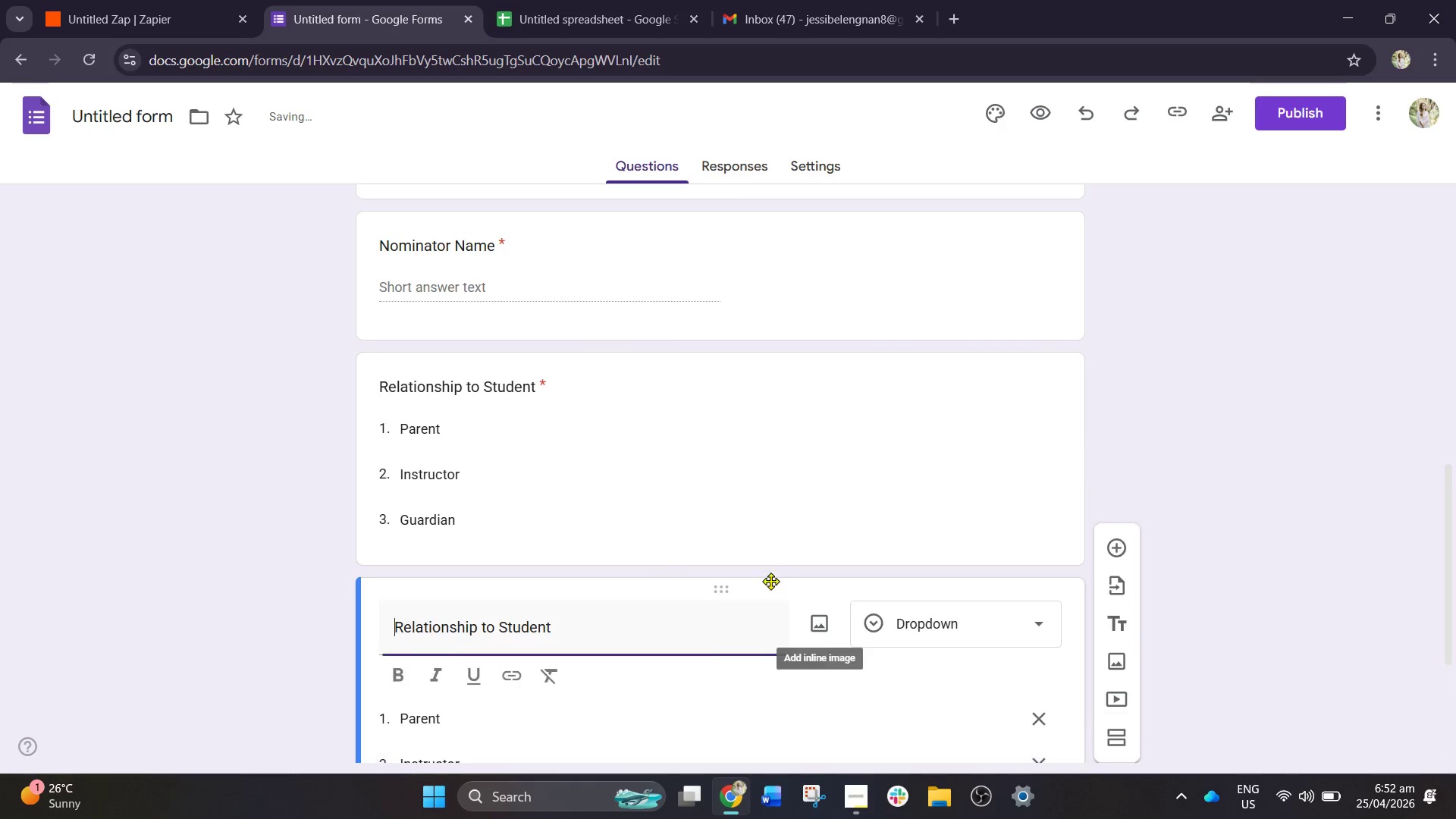 
scroll: coordinate [770, 581], scroll_direction: down, amount: 2.0
 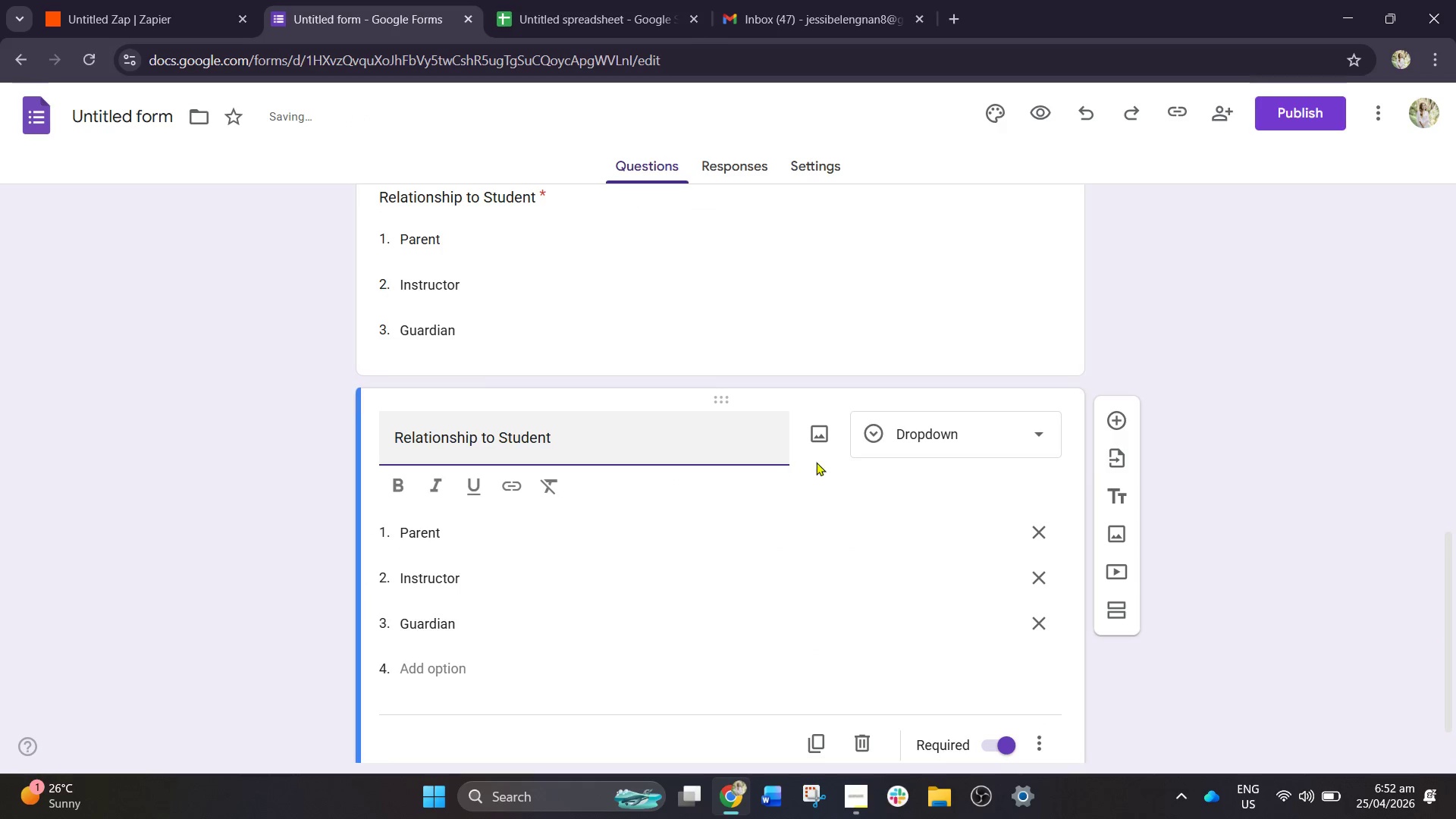 
left_click([957, 427])
 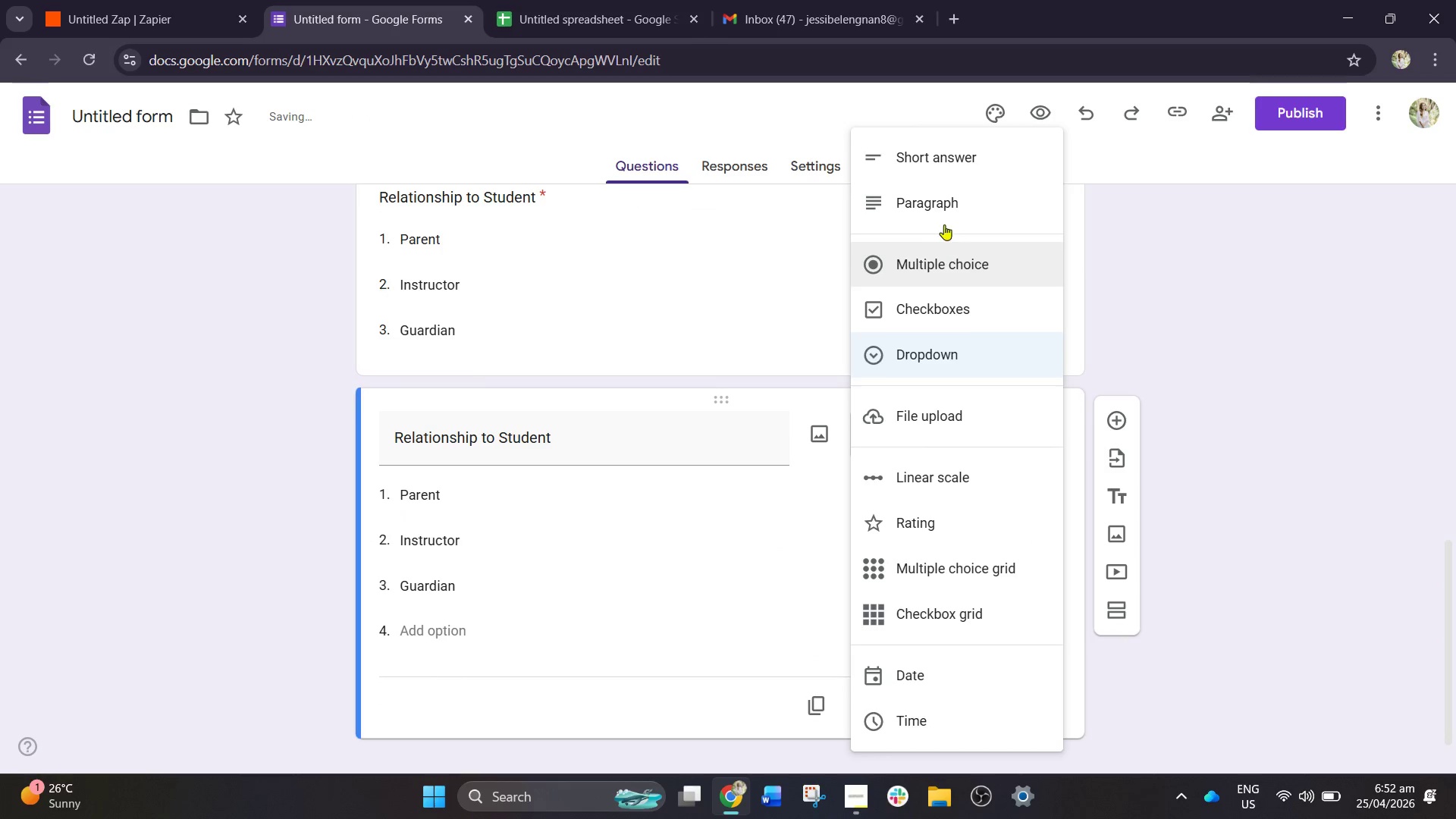 
left_click([946, 222])
 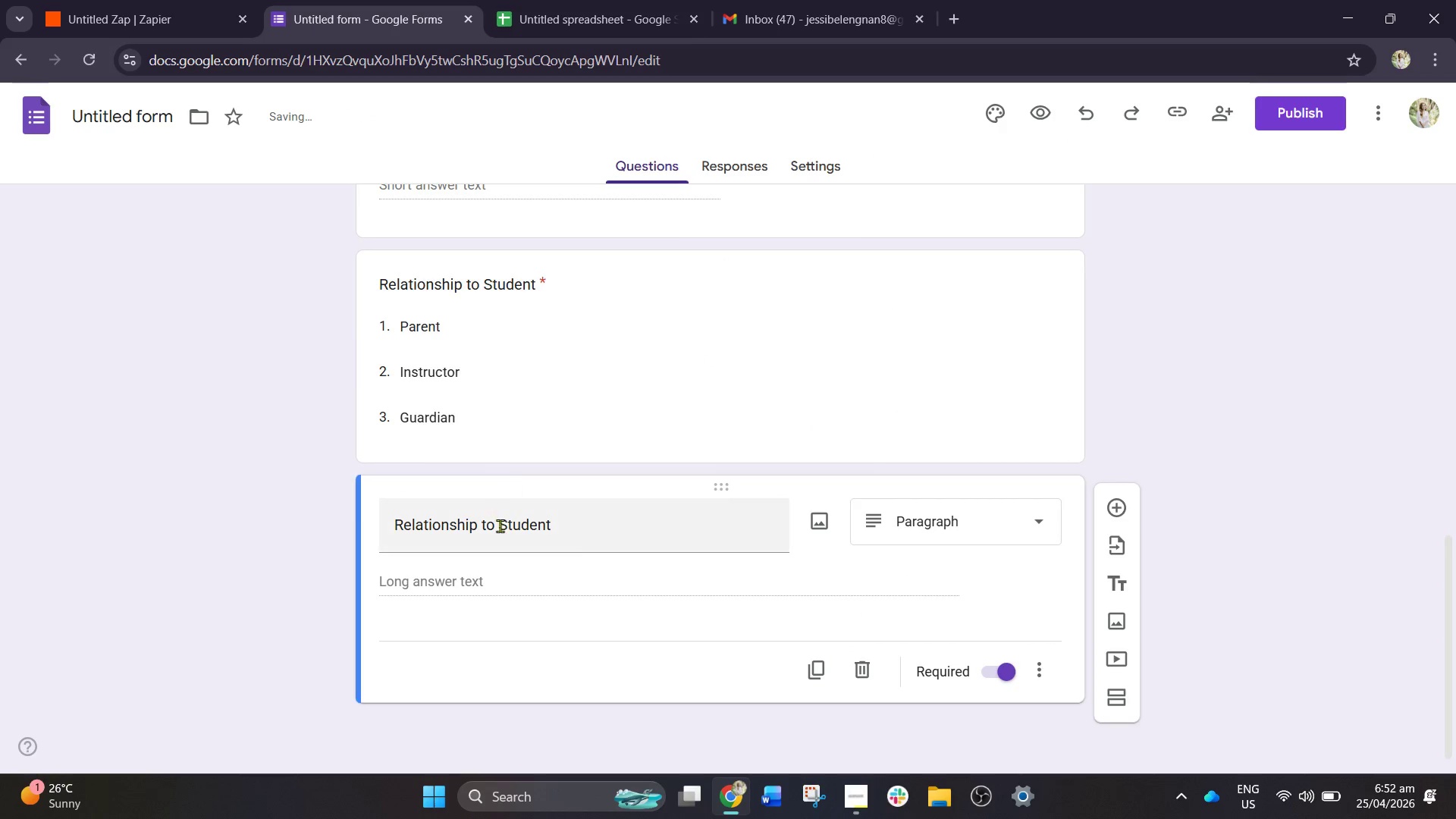 
left_click_drag(start_coordinate=[610, 511], to_coordinate=[311, 526])
 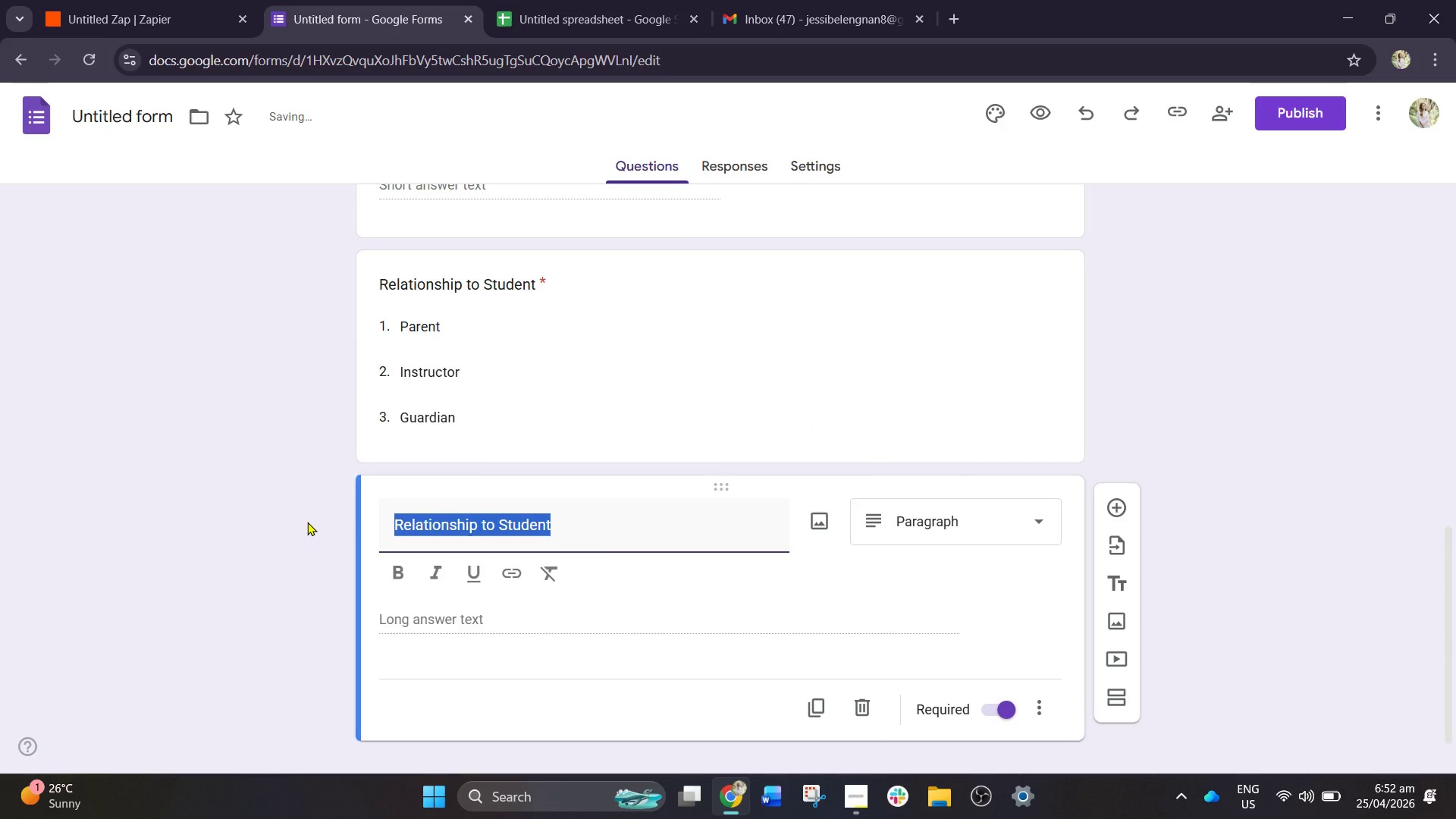 
type(Reason Fo)
key(Backspace)
key(Backspace)
type(for Nimi)
key(Backspace)
key(Backspace)
key(Backspace)
type(omination)
 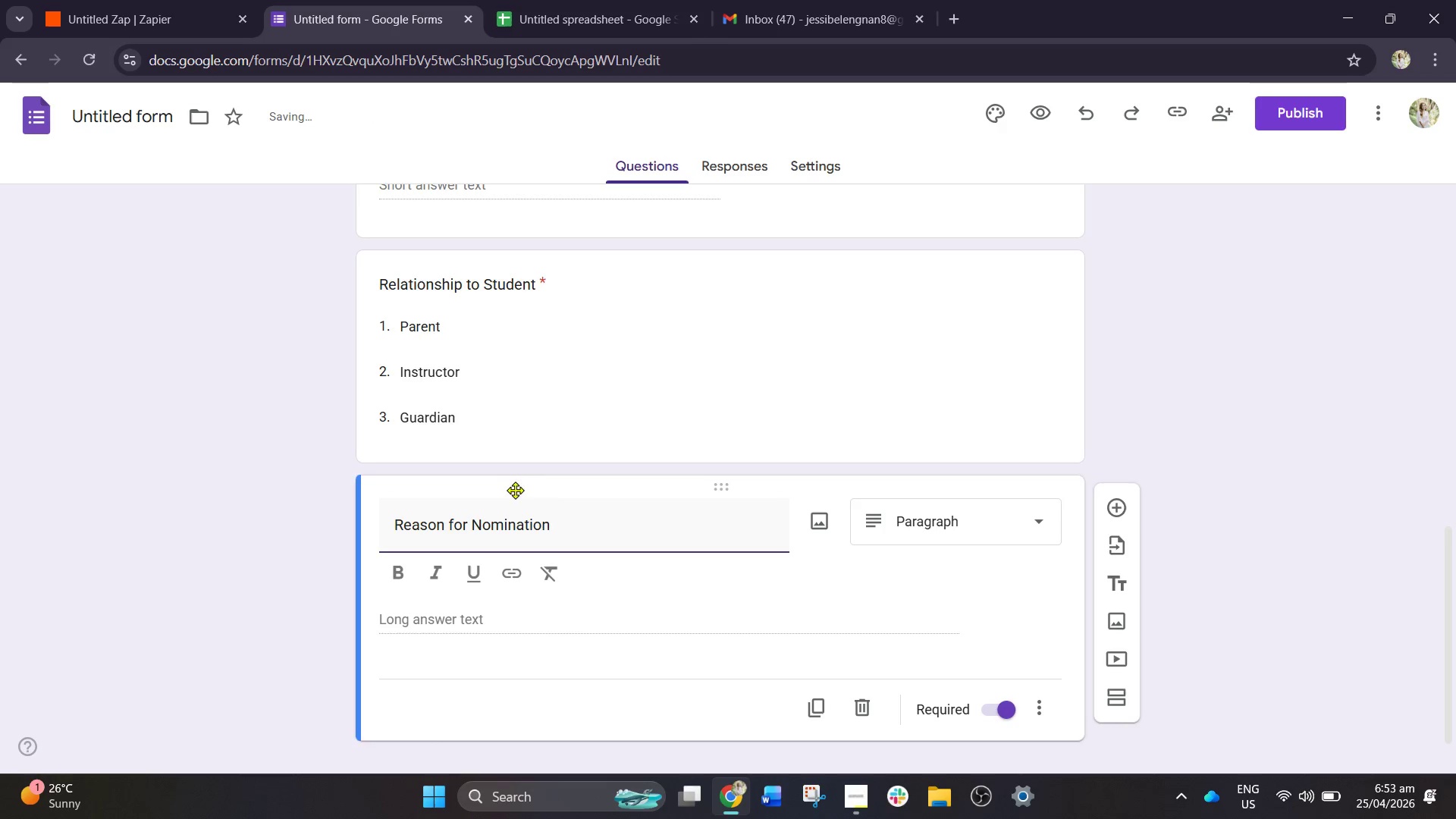 
scroll: coordinate [659, 523], scroll_direction: down, amount: 2.0
 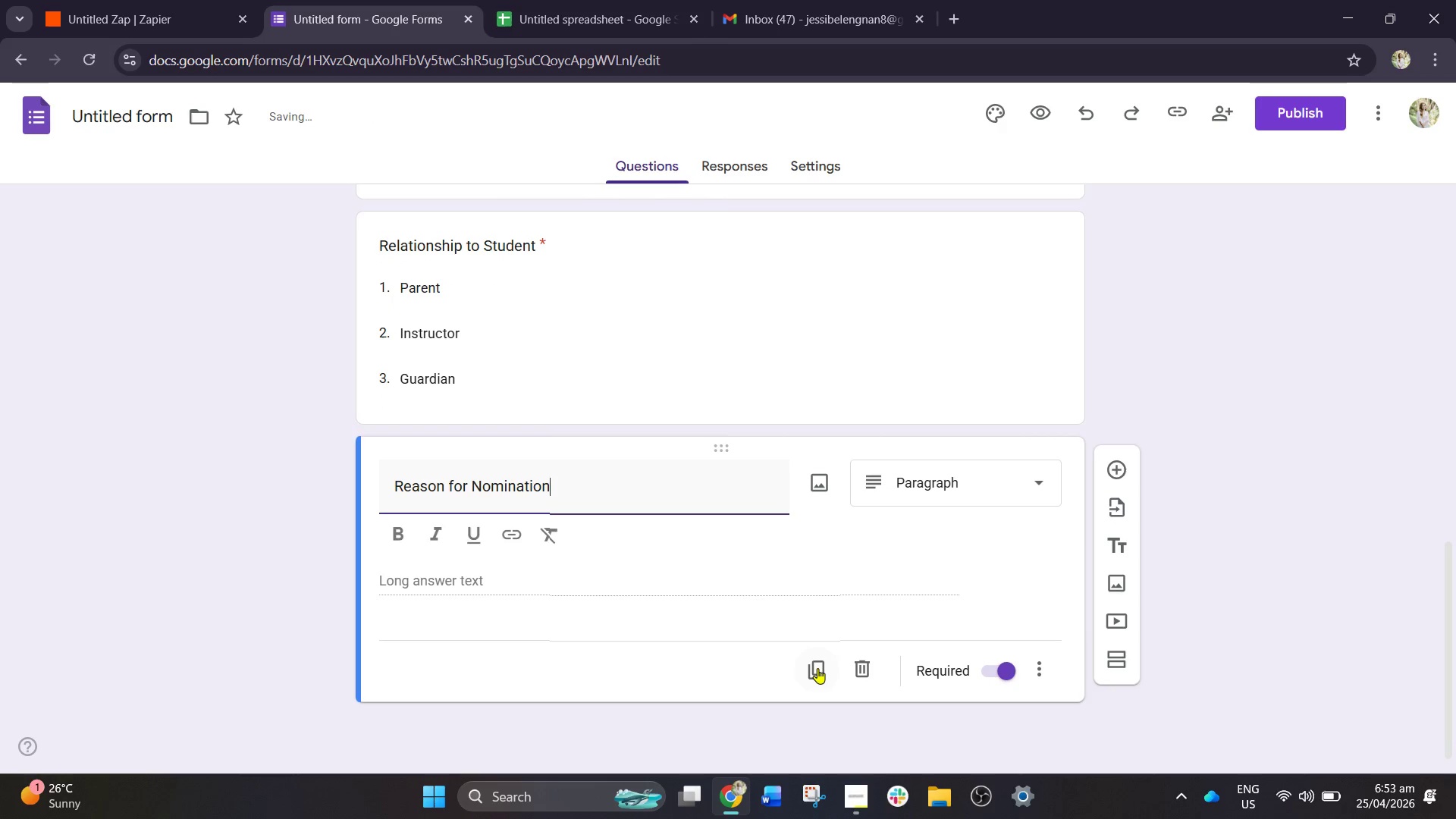 
left_click([817, 668])
 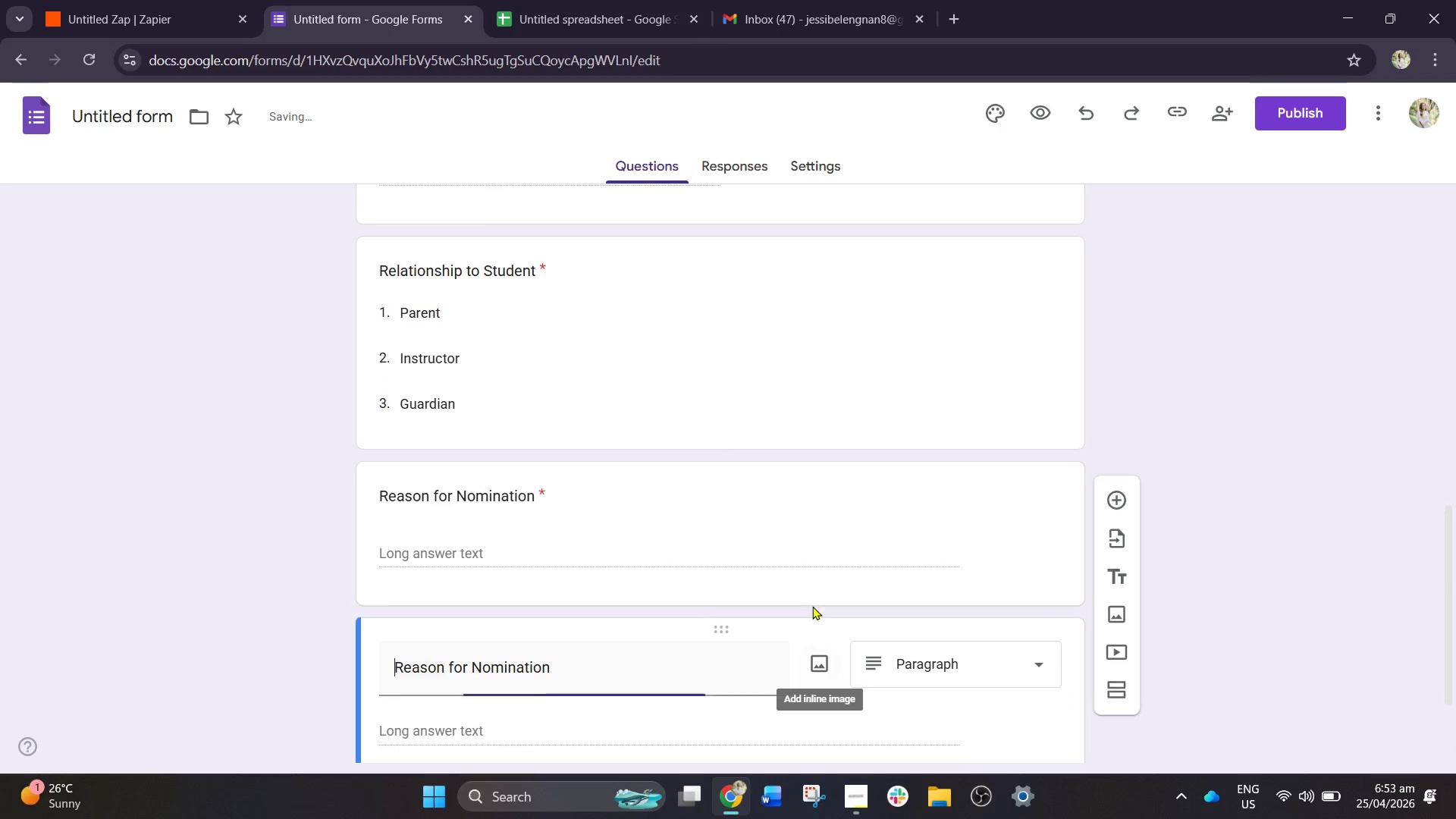 
scroll: coordinate [811, 595], scroll_direction: down, amount: 3.0
 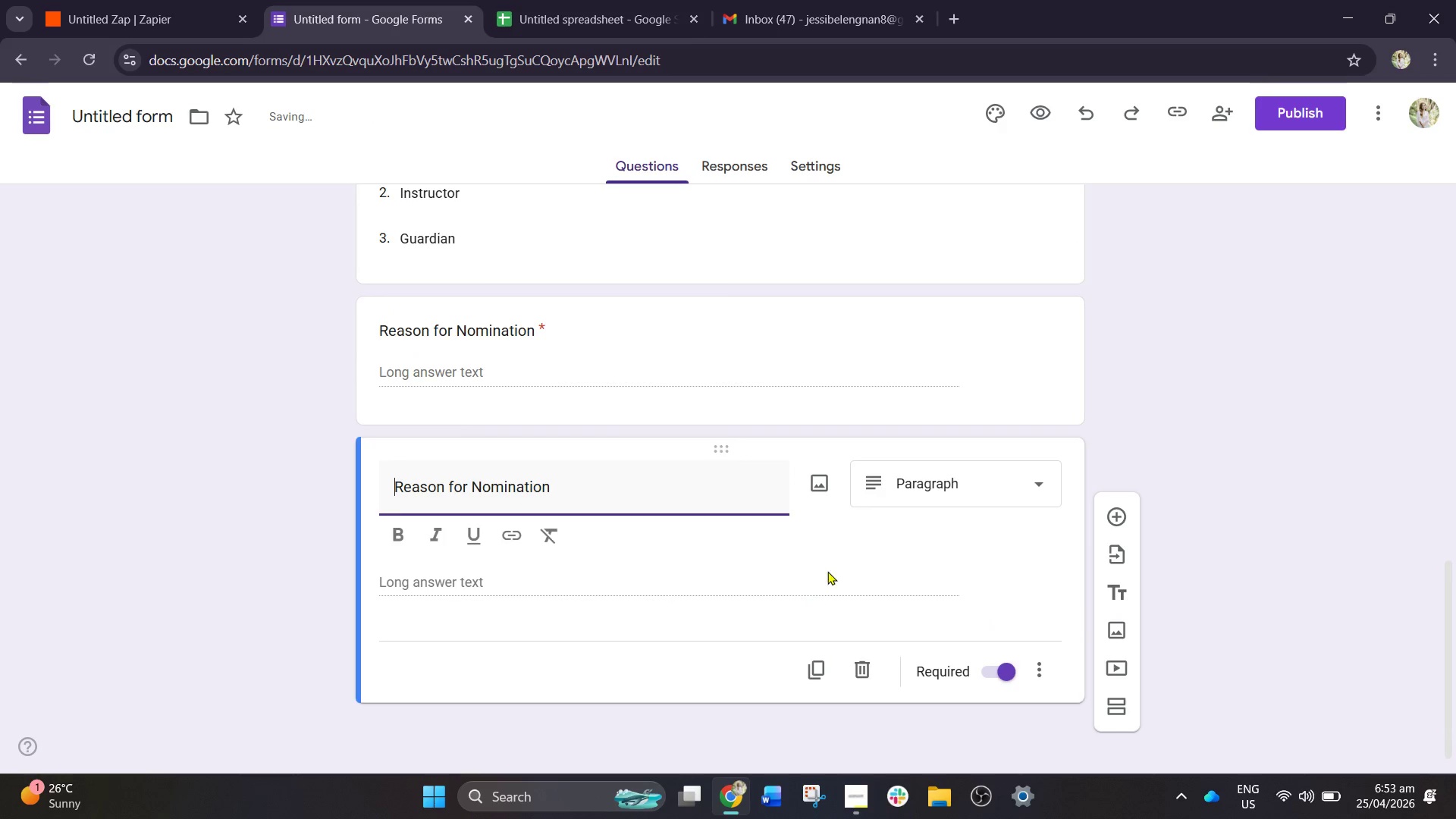 
left_click([937, 477])
 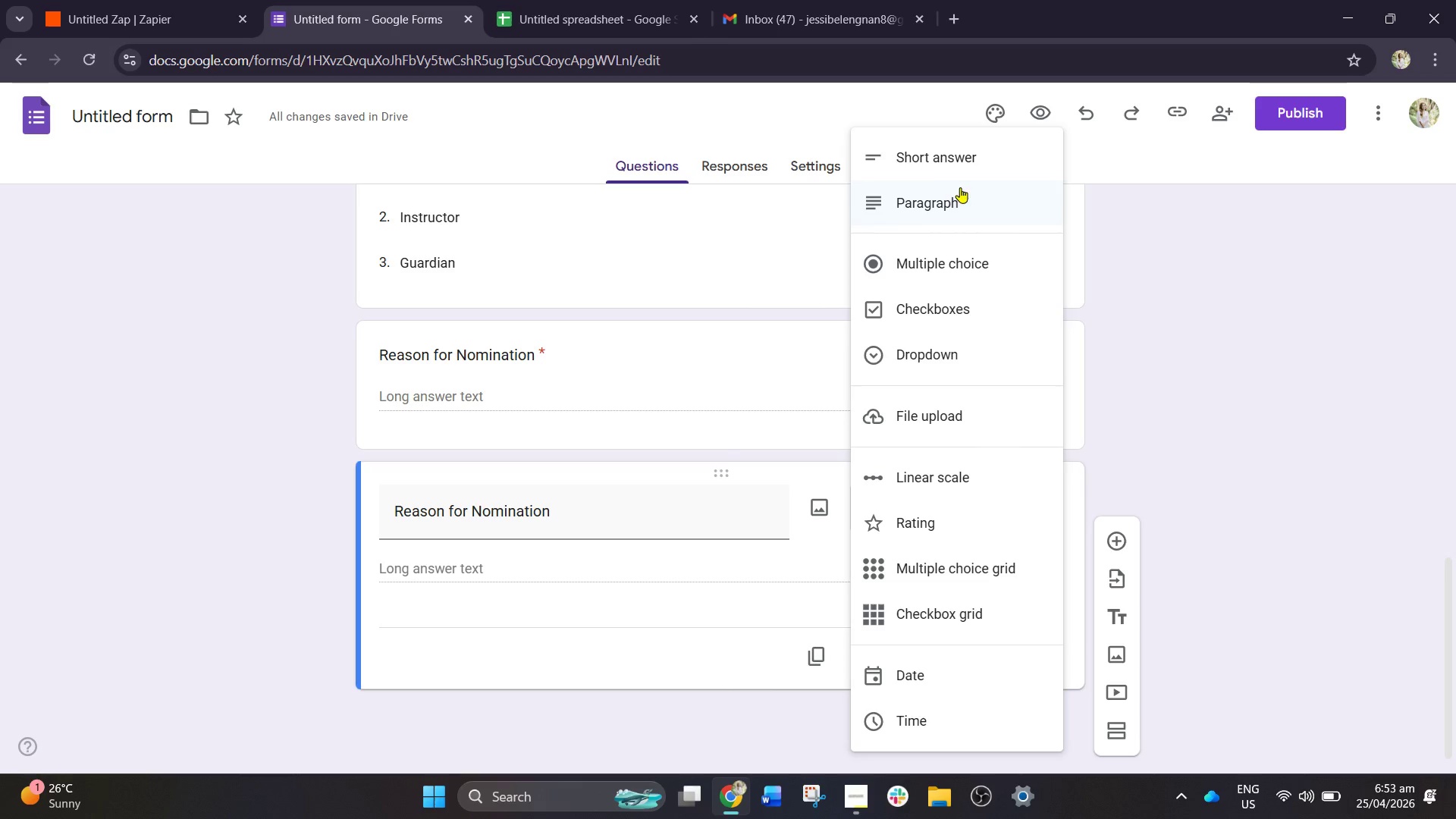 
left_click([949, 168])
 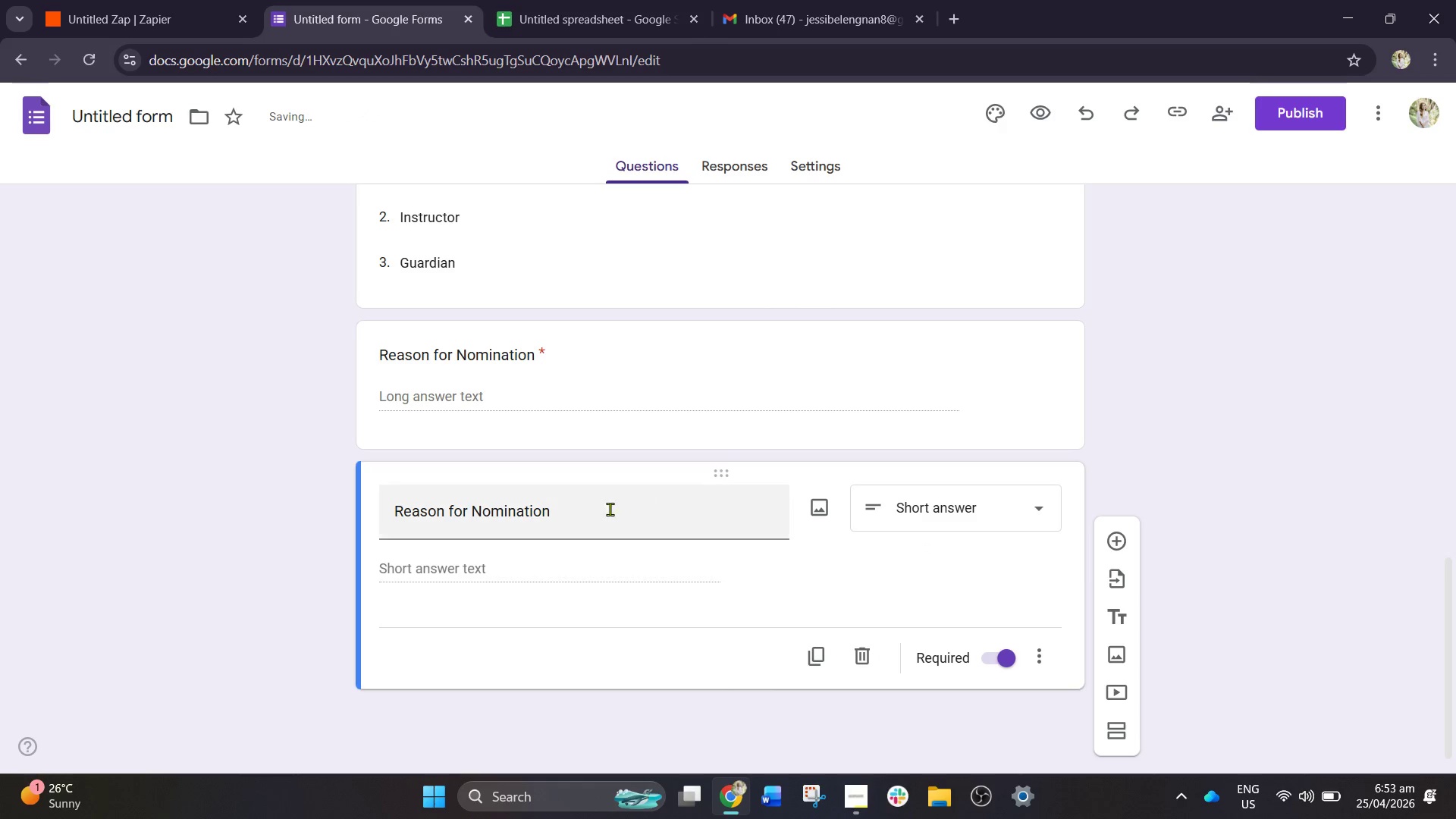 
left_click_drag(start_coordinate=[585, 517], to_coordinate=[231, 518])
 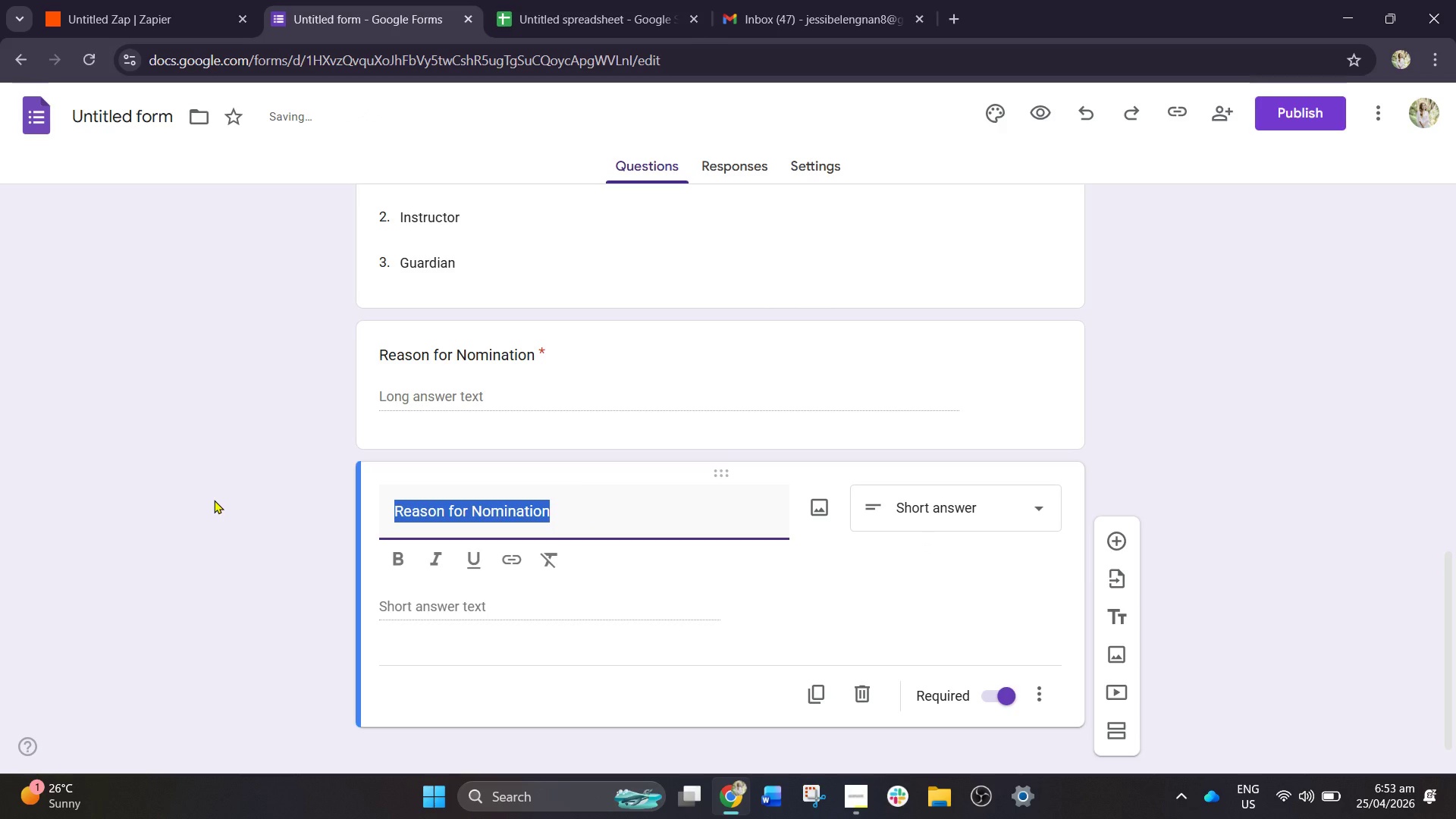 
type(Contct)
key(Backspace)
key(Backspace)
type(act Number)
 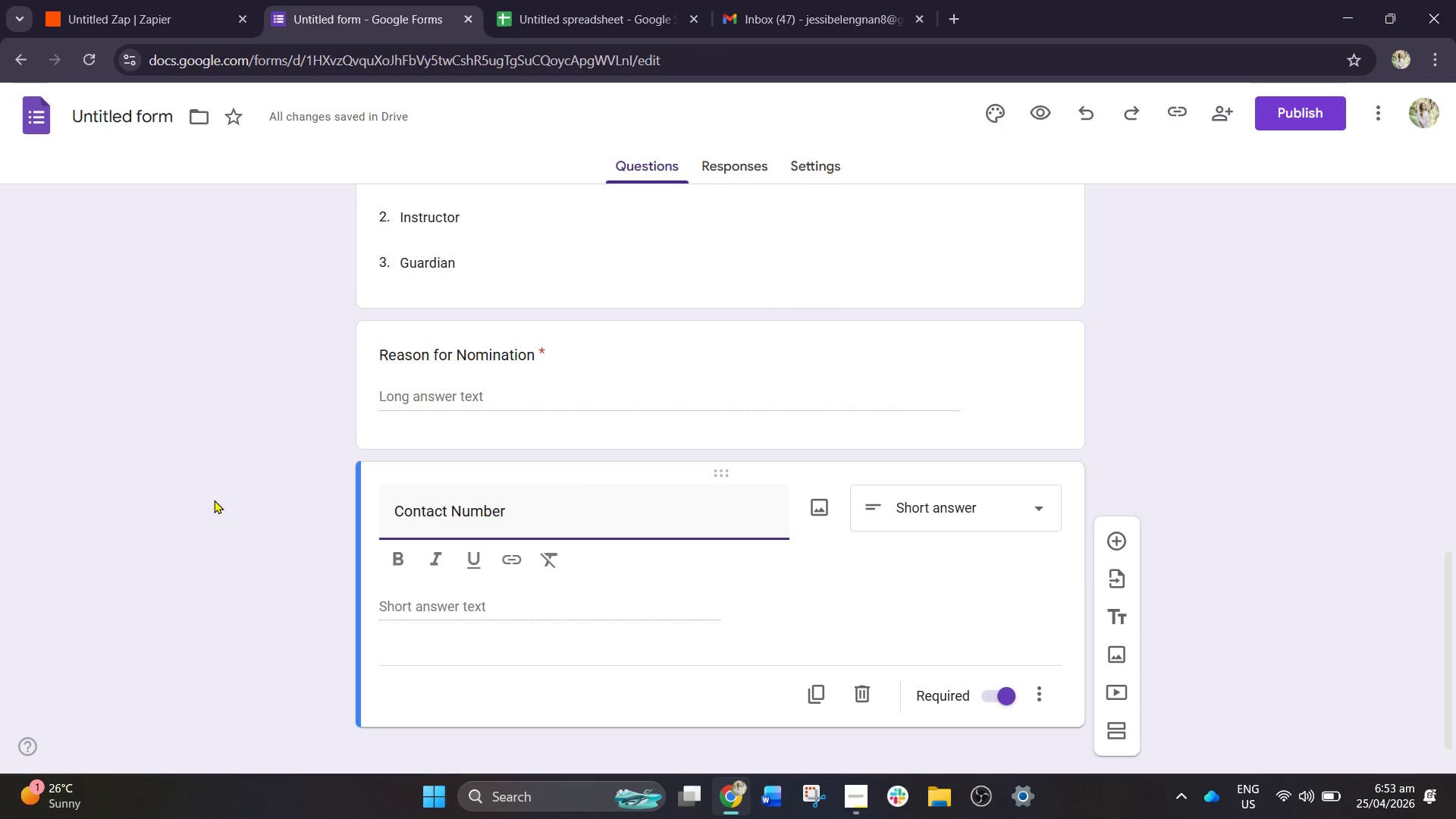 
left_click([817, 693])
 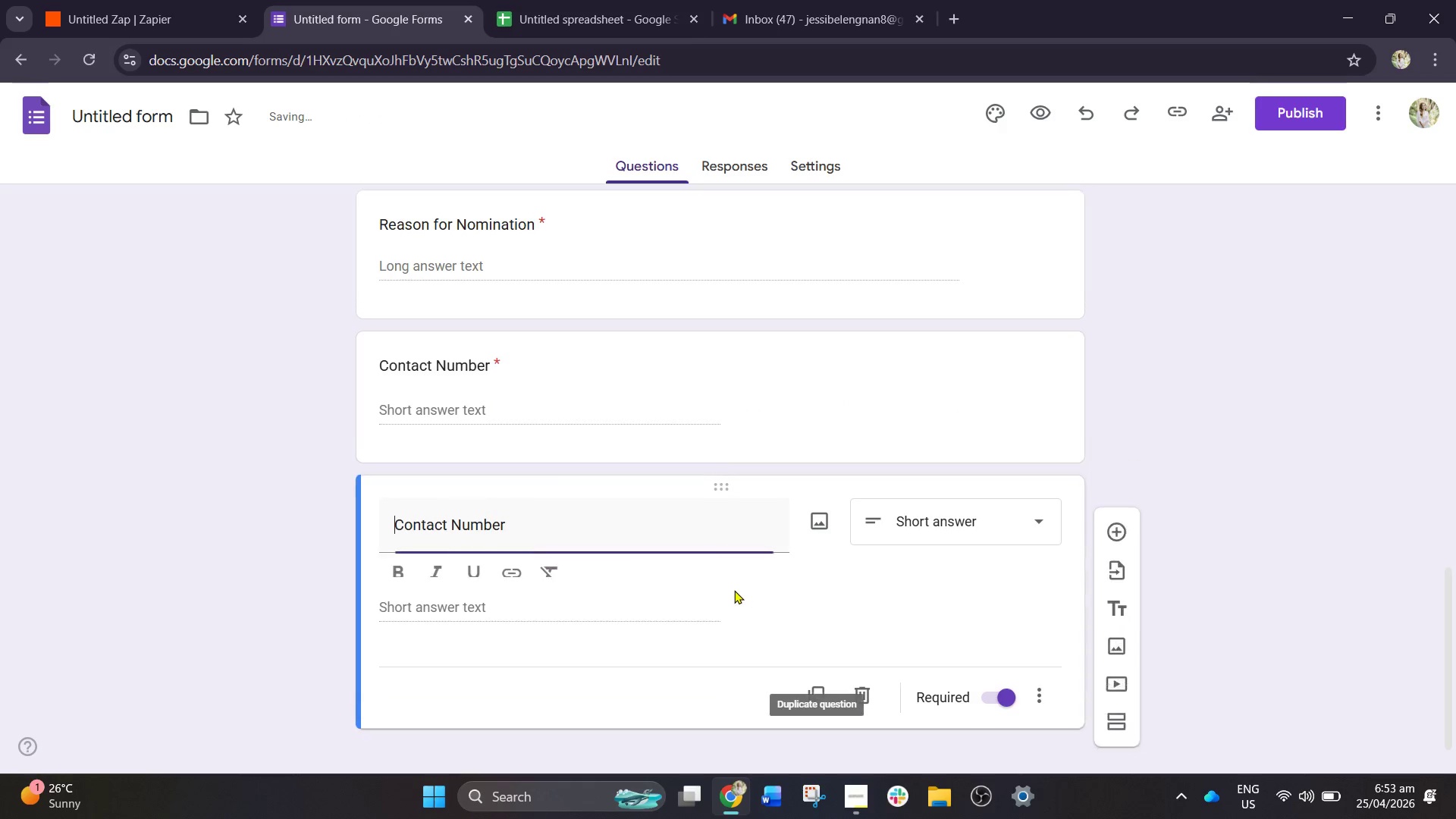 
scroll: coordinate [731, 592], scroll_direction: down, amount: 2.0
 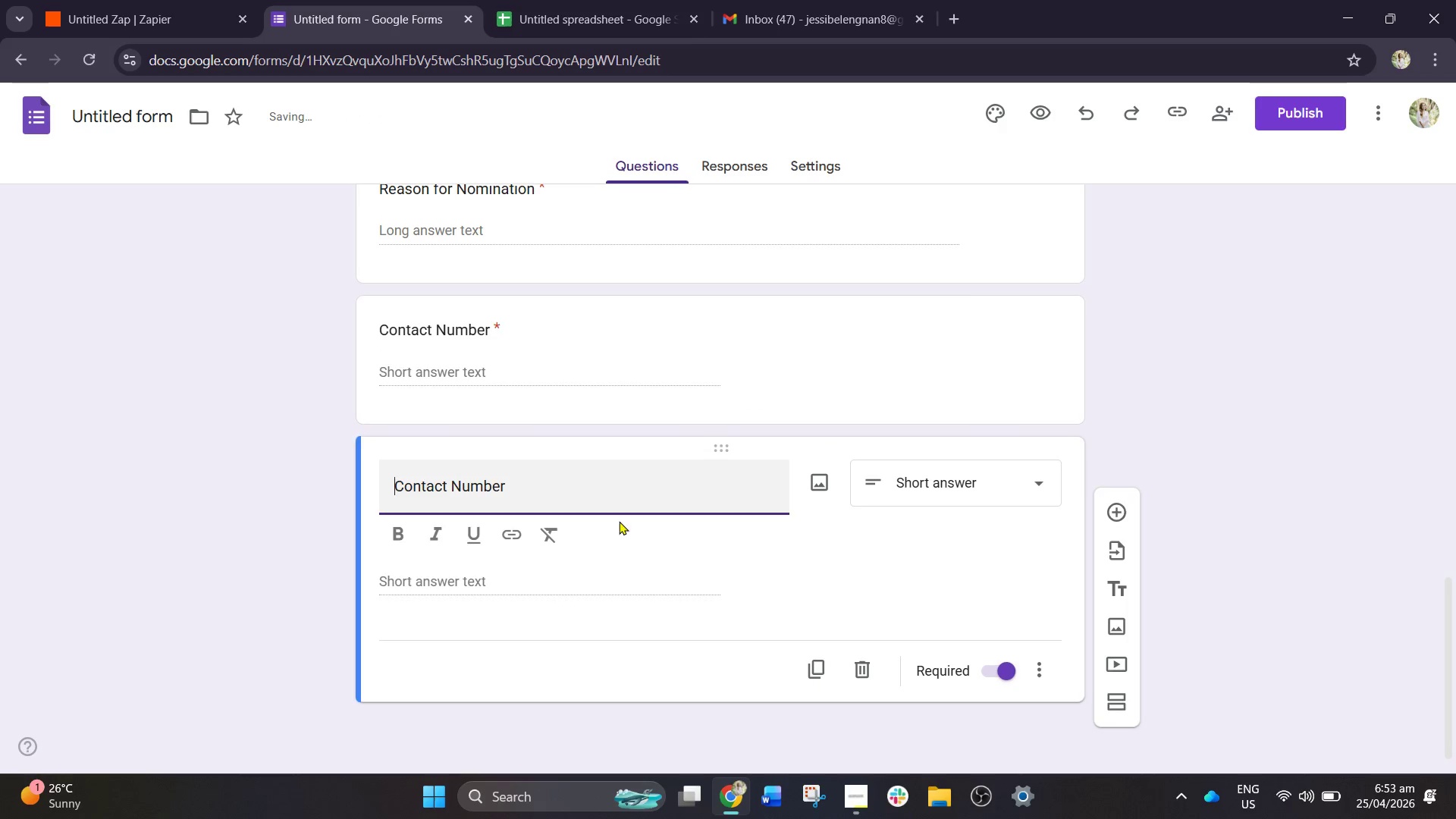 
left_click_drag(start_coordinate=[566, 484], to_coordinate=[216, 468])
 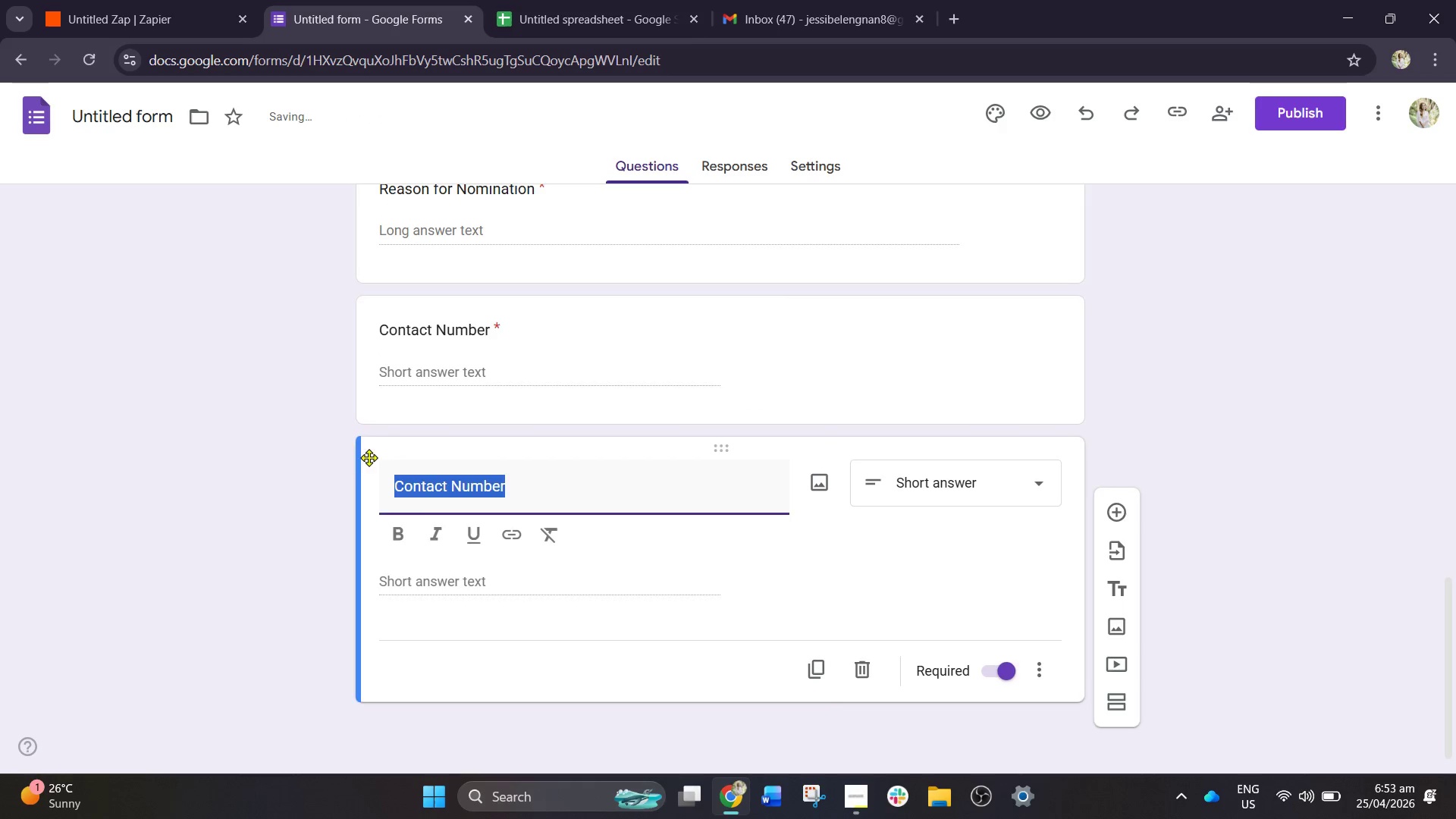 
scroll: coordinate [369, 466], scroll_direction: down, amount: 1.0
 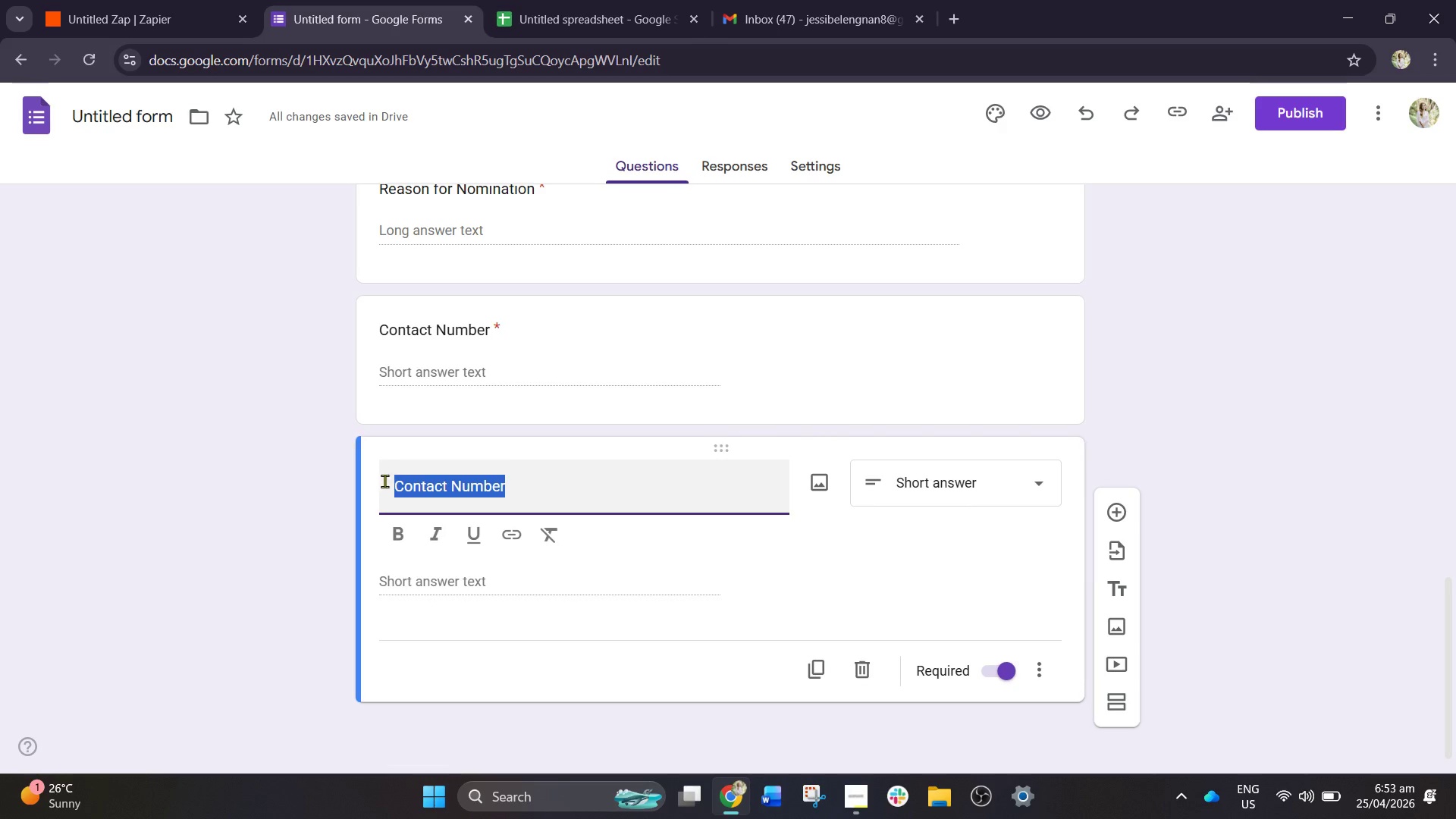 
type(Date Submitted)
 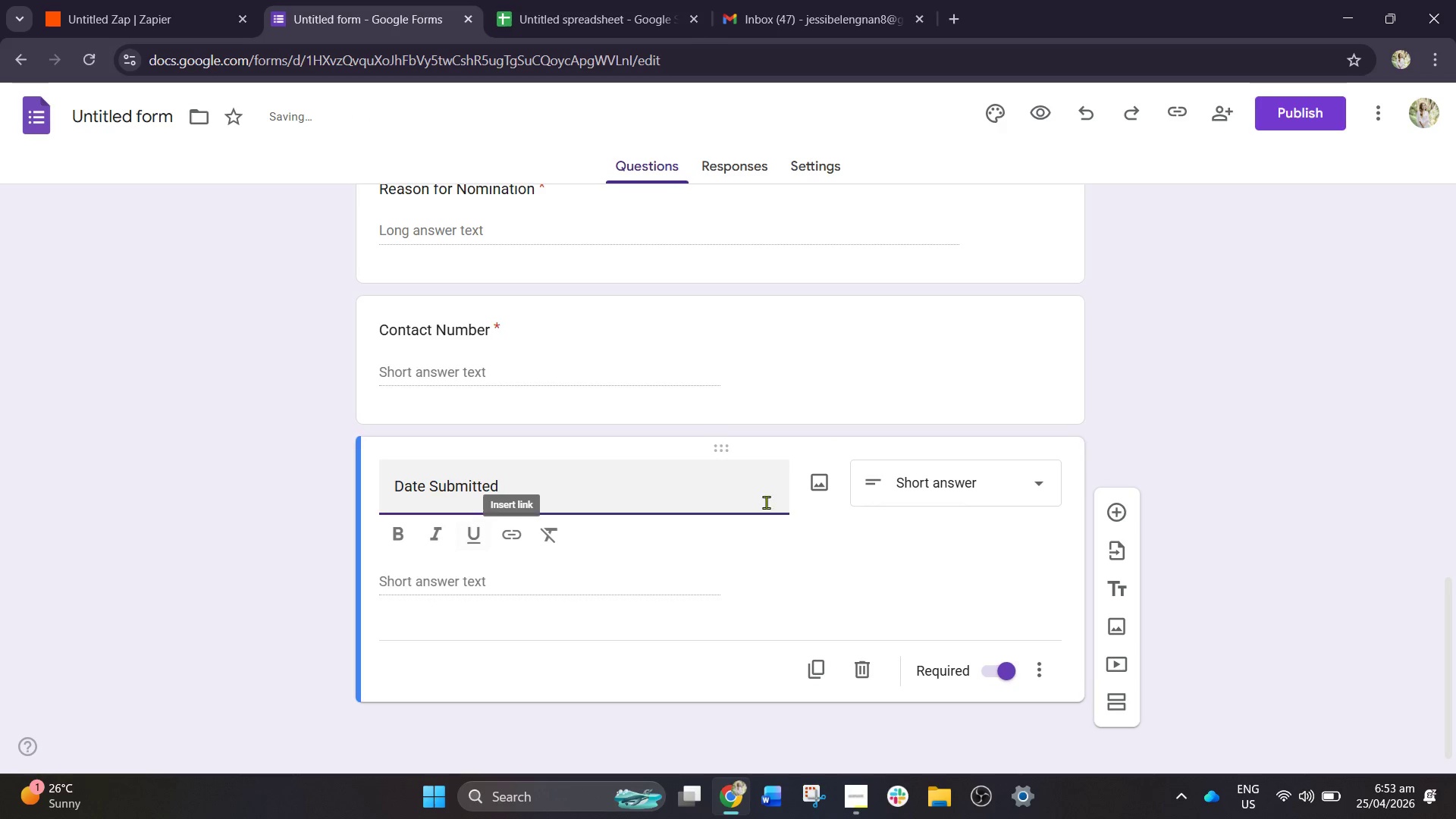 
left_click([987, 504])
 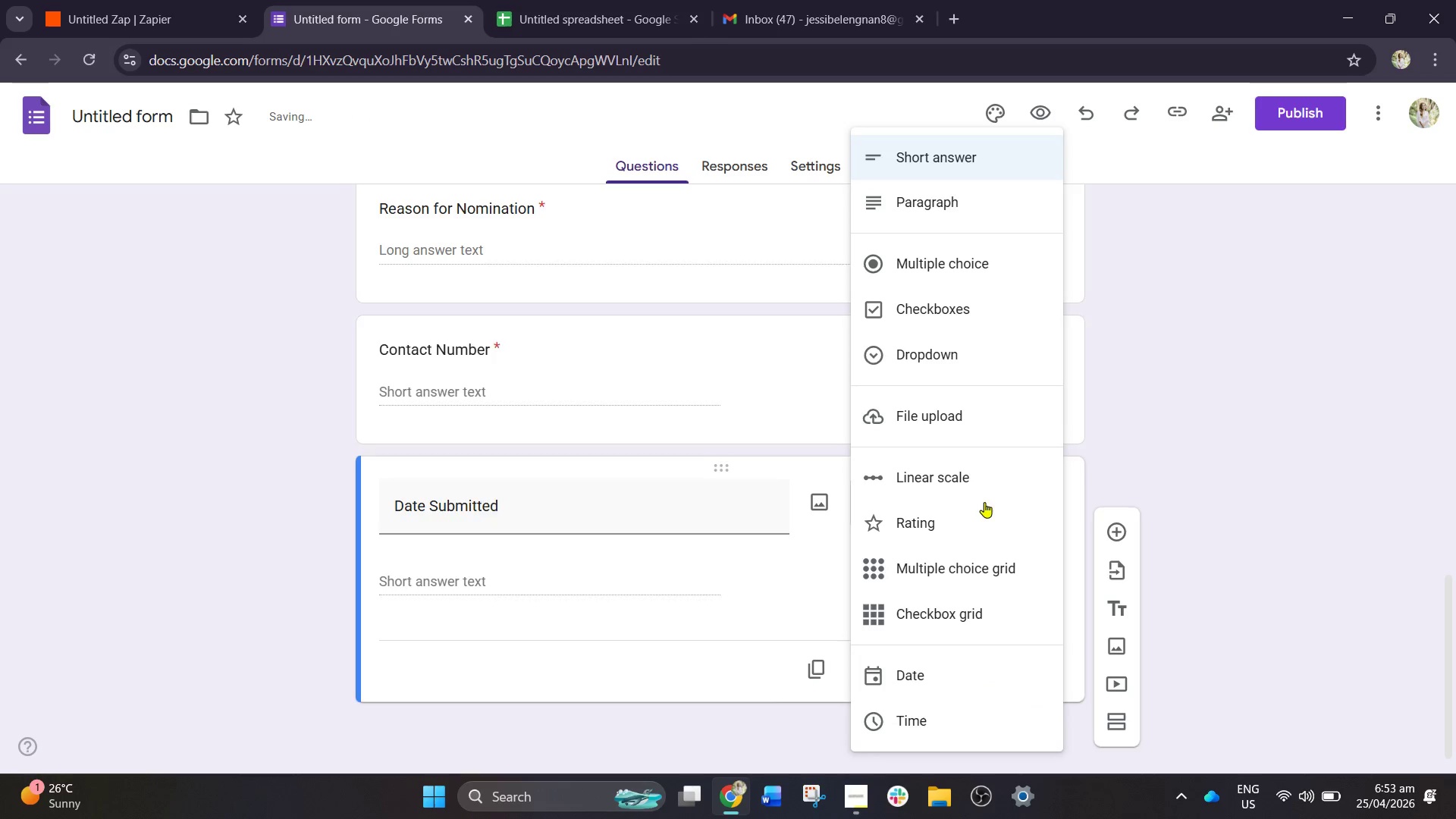 
scroll: coordinate [976, 534], scroll_direction: down, amount: 2.0
 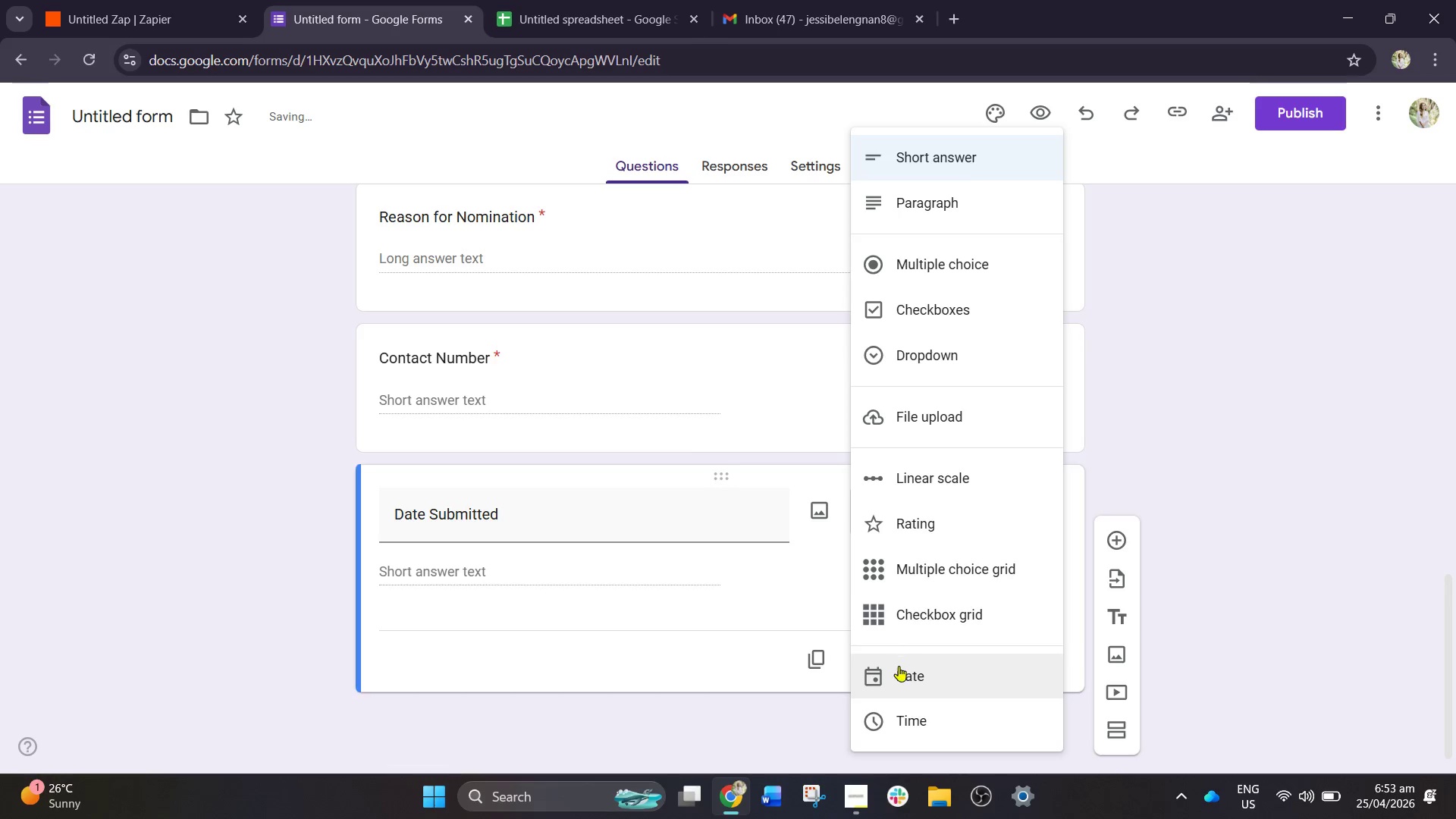 
left_click([901, 670])
 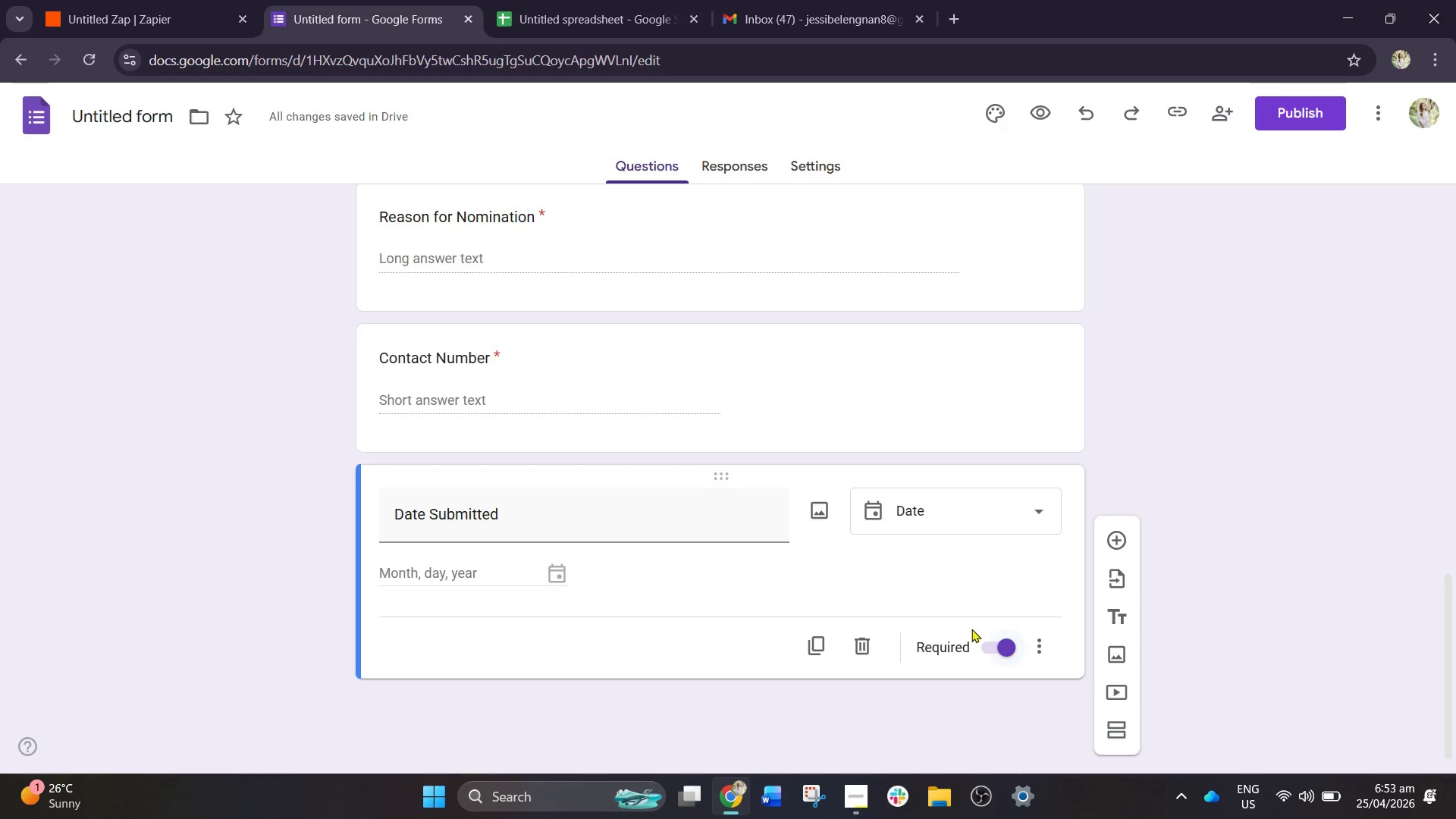 
wait(7.83)
 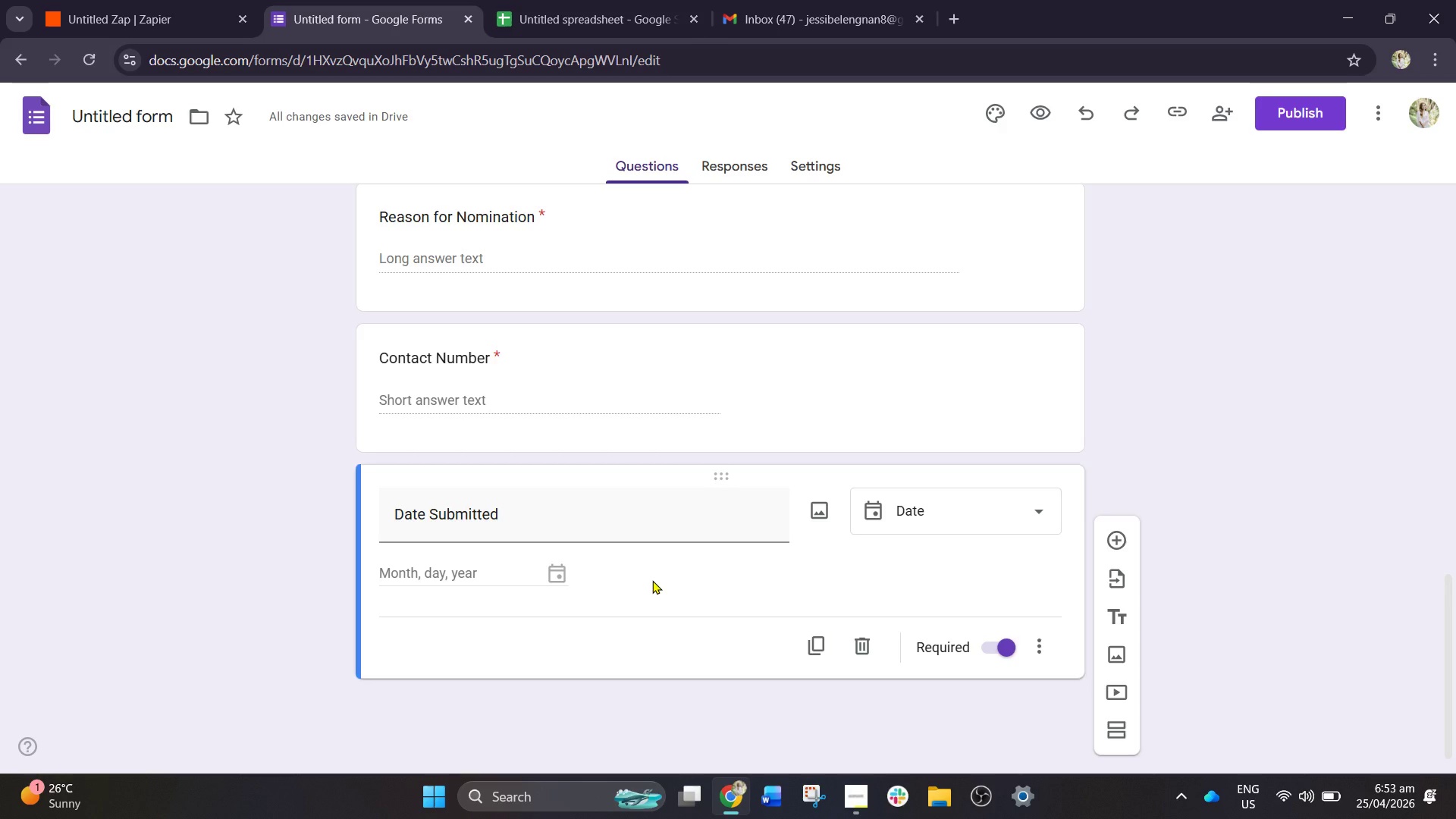 
scroll: coordinate [717, 347], scroll_direction: up, amount: 23.0
 